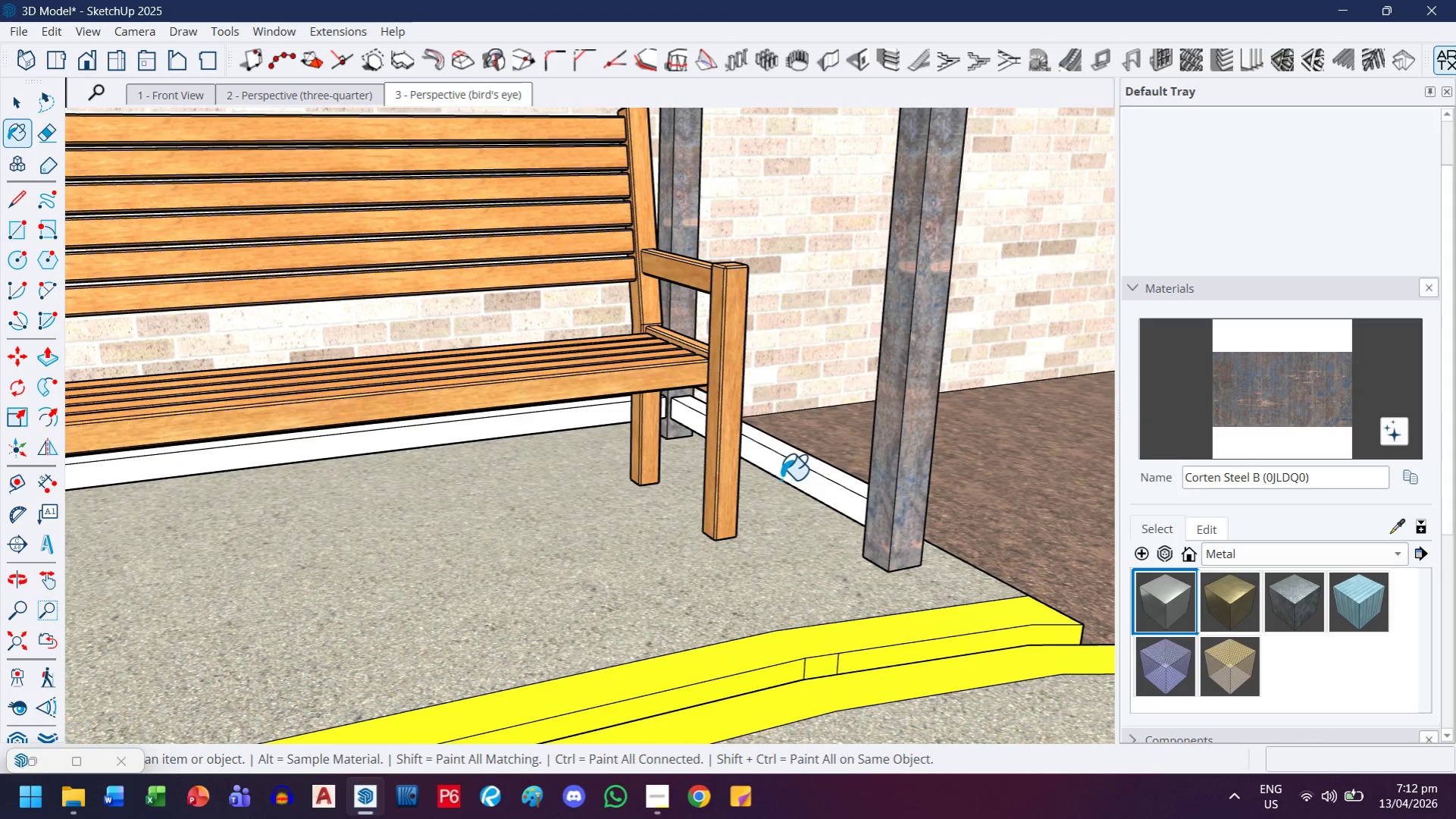 
scroll: coordinate [781, 477], scroll_direction: down, amount: 4.0
 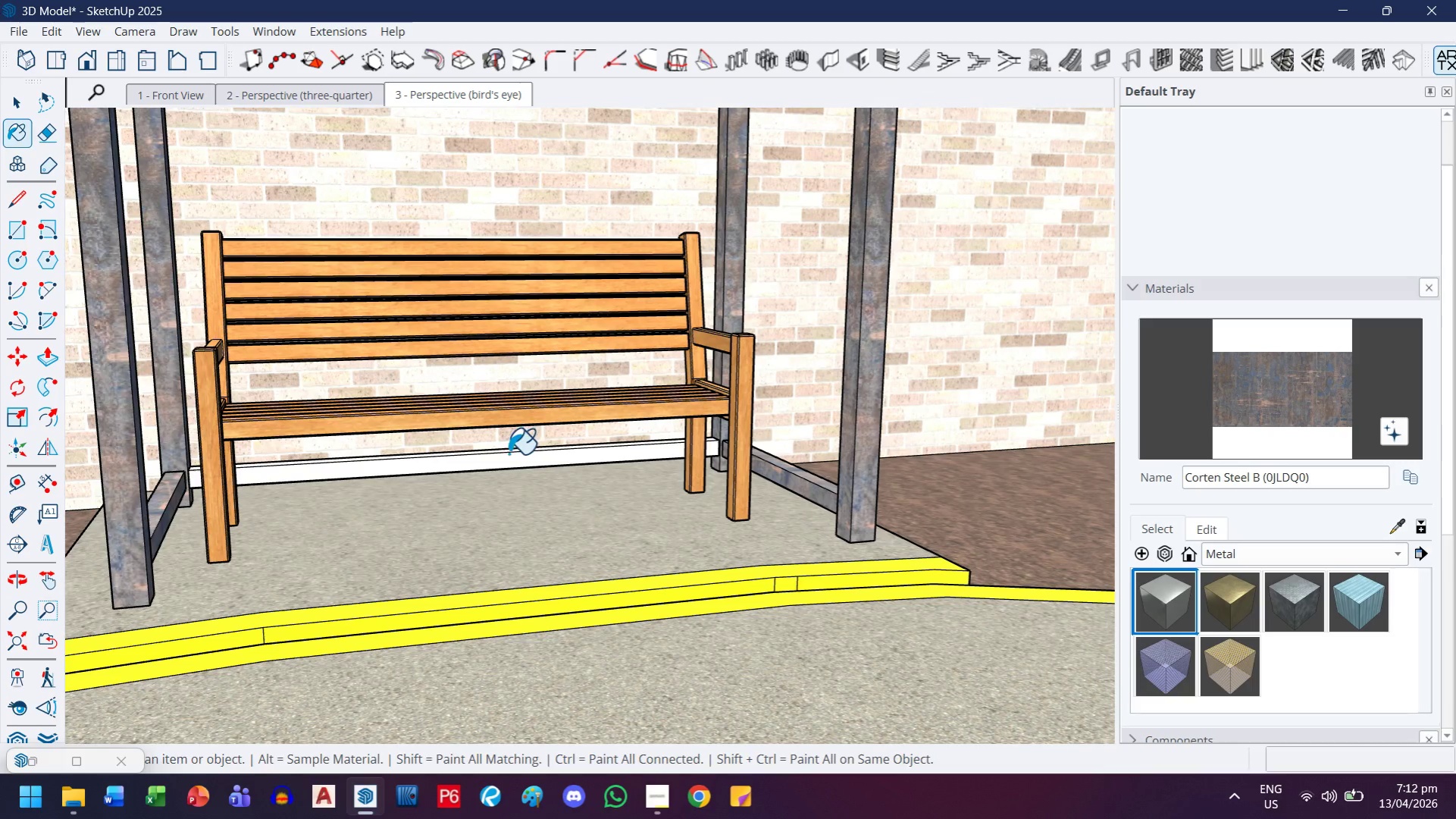 
left_click([508, 458])
 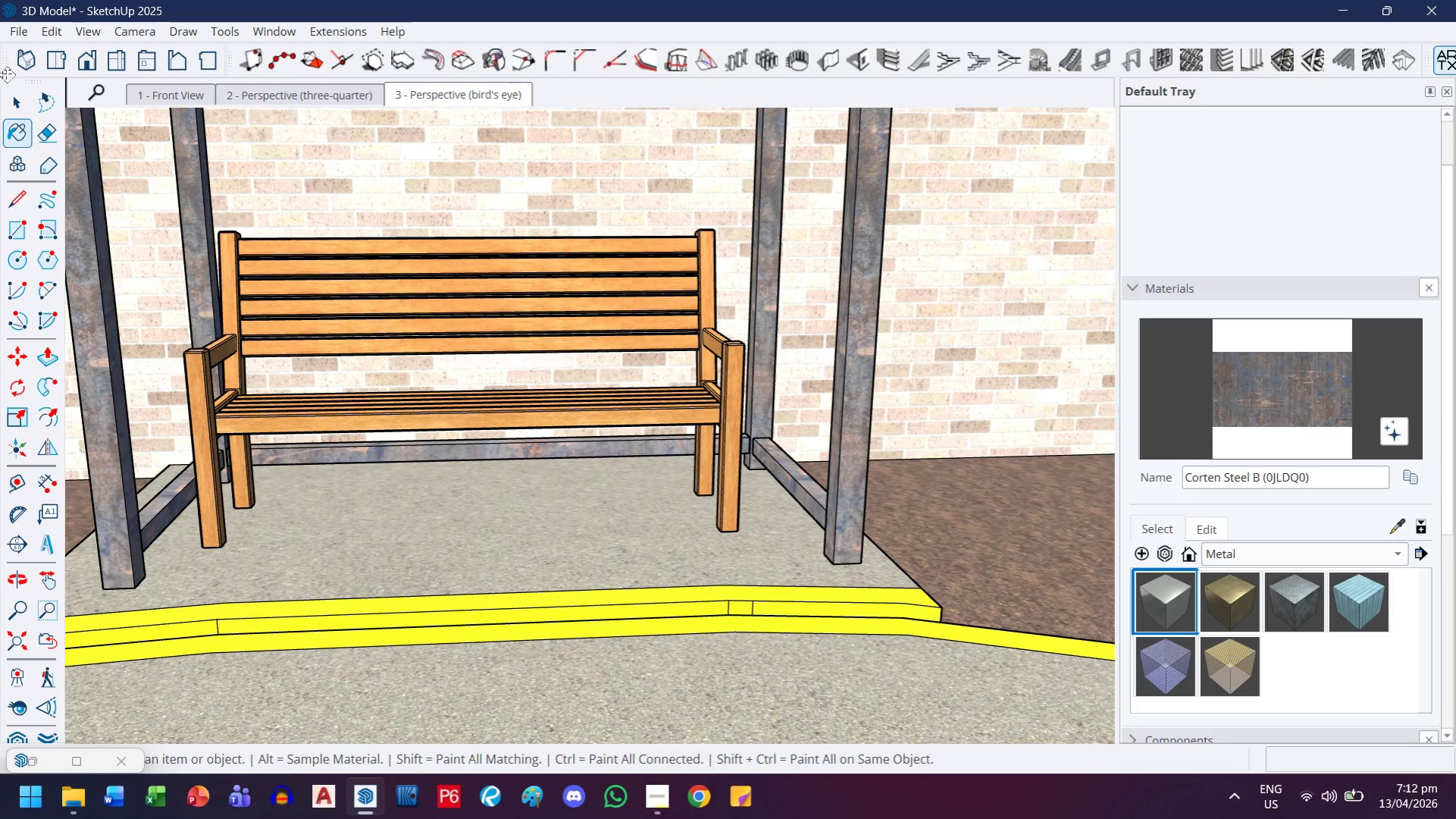 
left_click([10, 102])
 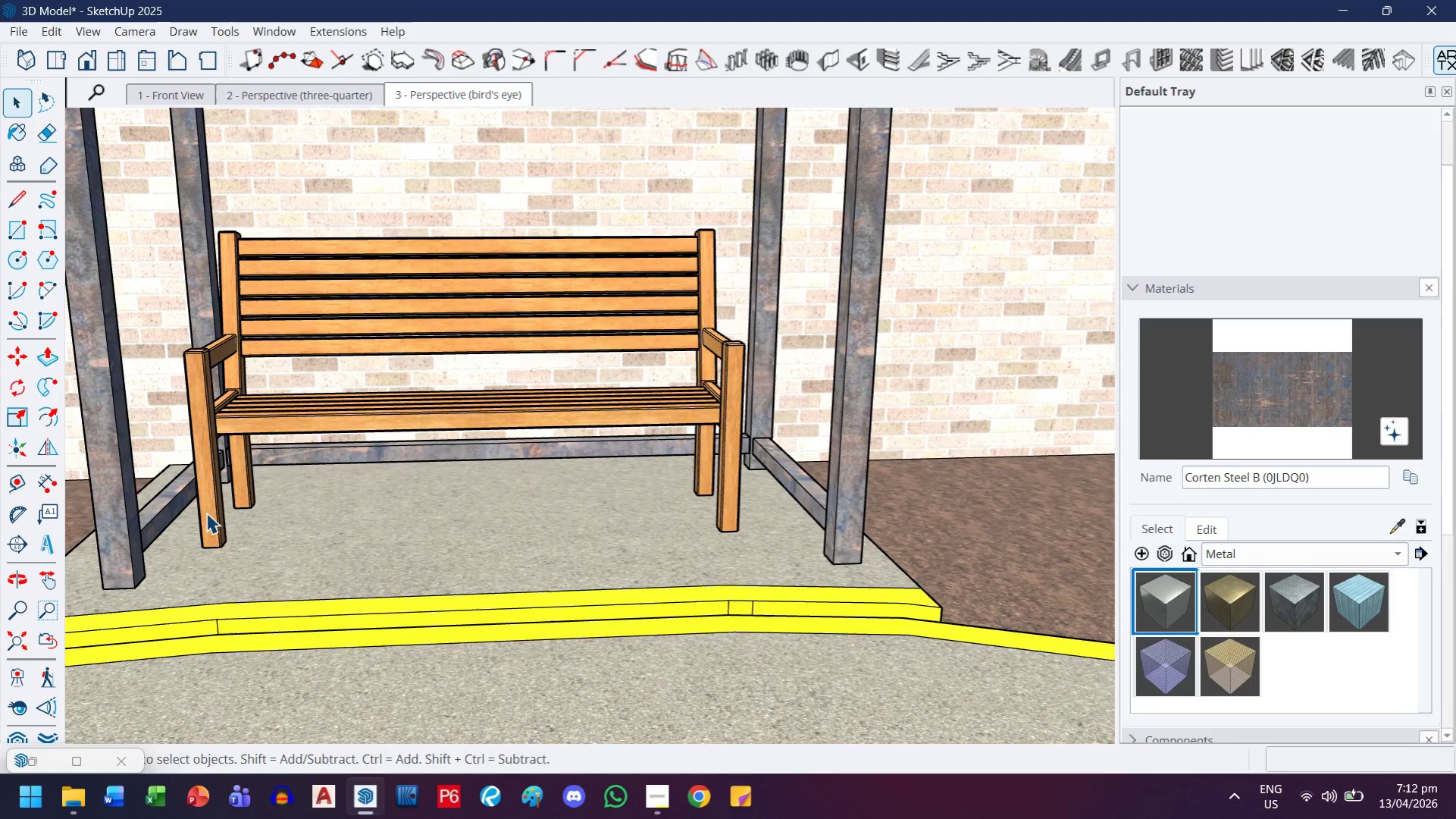 
scroll: coordinate [280, 507], scroll_direction: down, amount: 8.0
 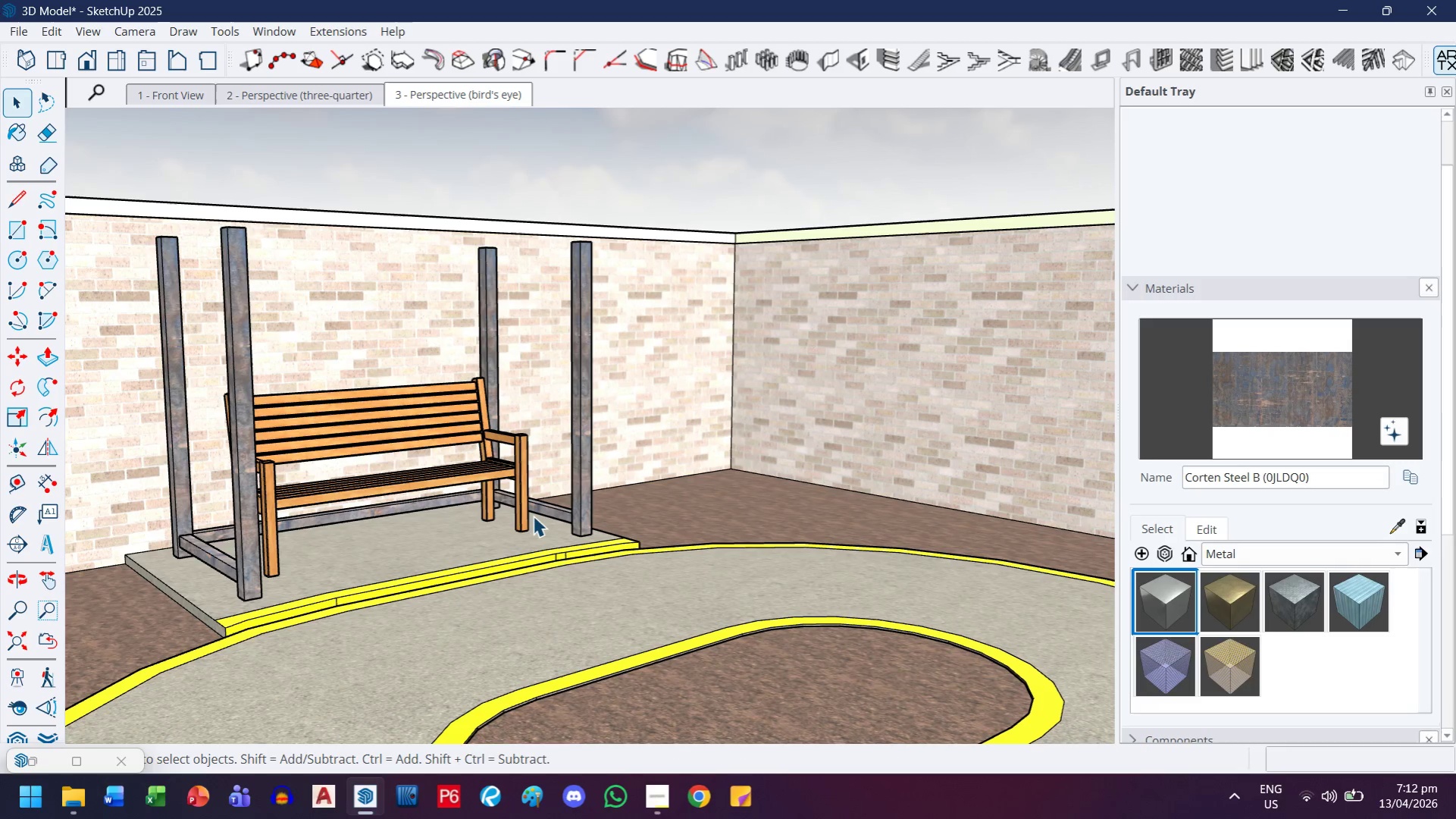 
wait(8.44)
 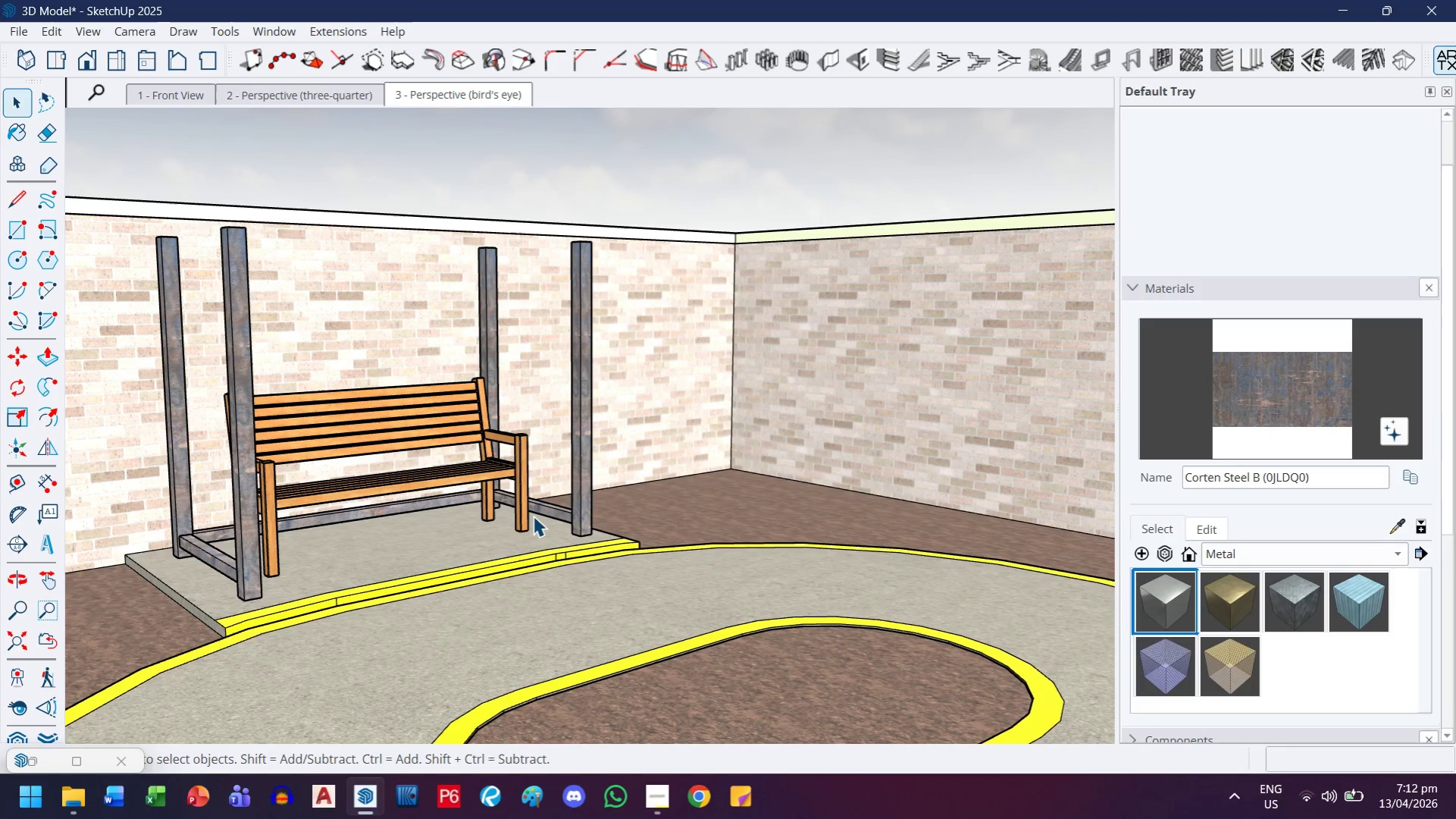 
scroll: coordinate [515, 500], scroll_direction: up, amount: 7.0
 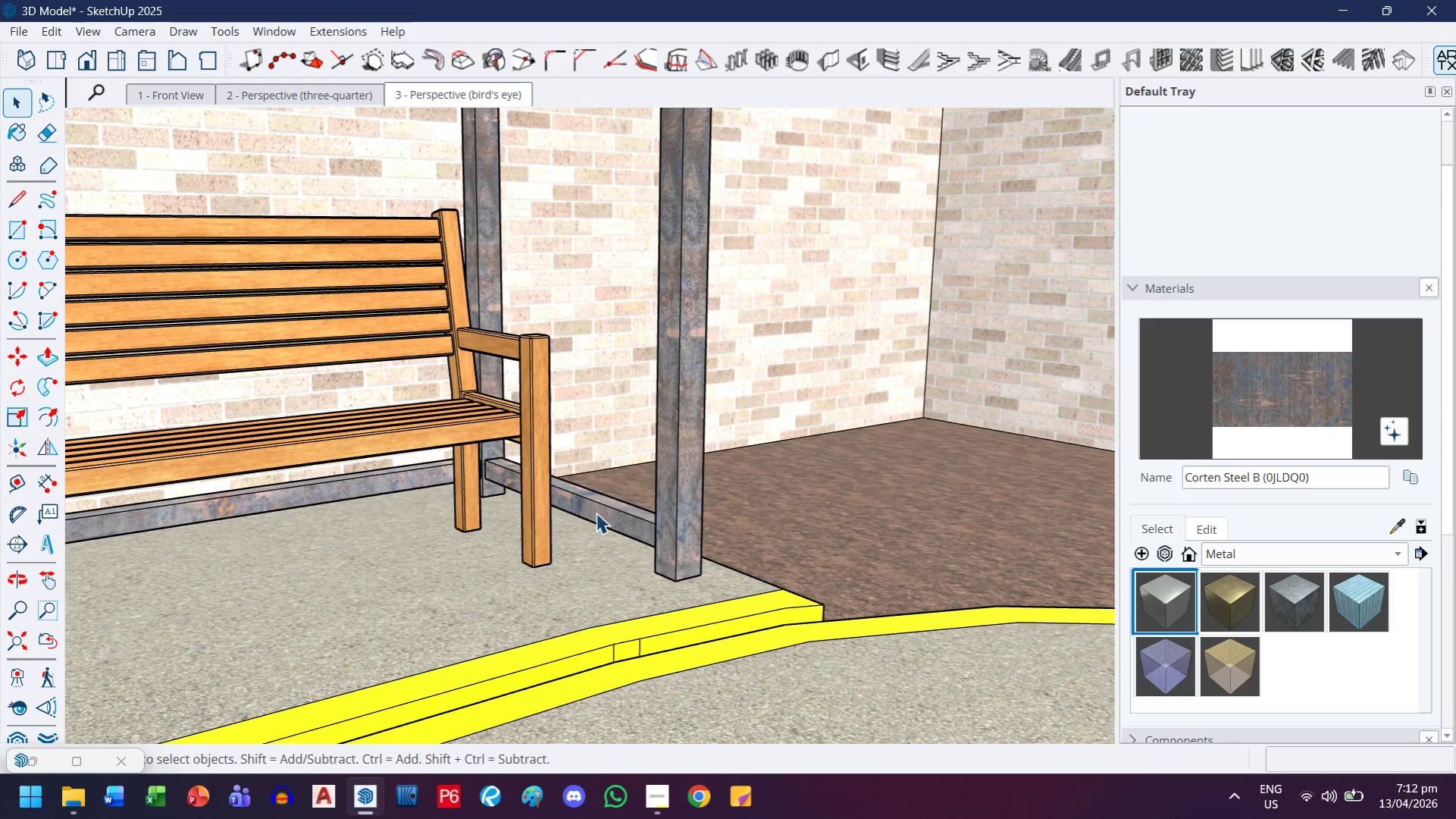 
left_click([596, 513])
 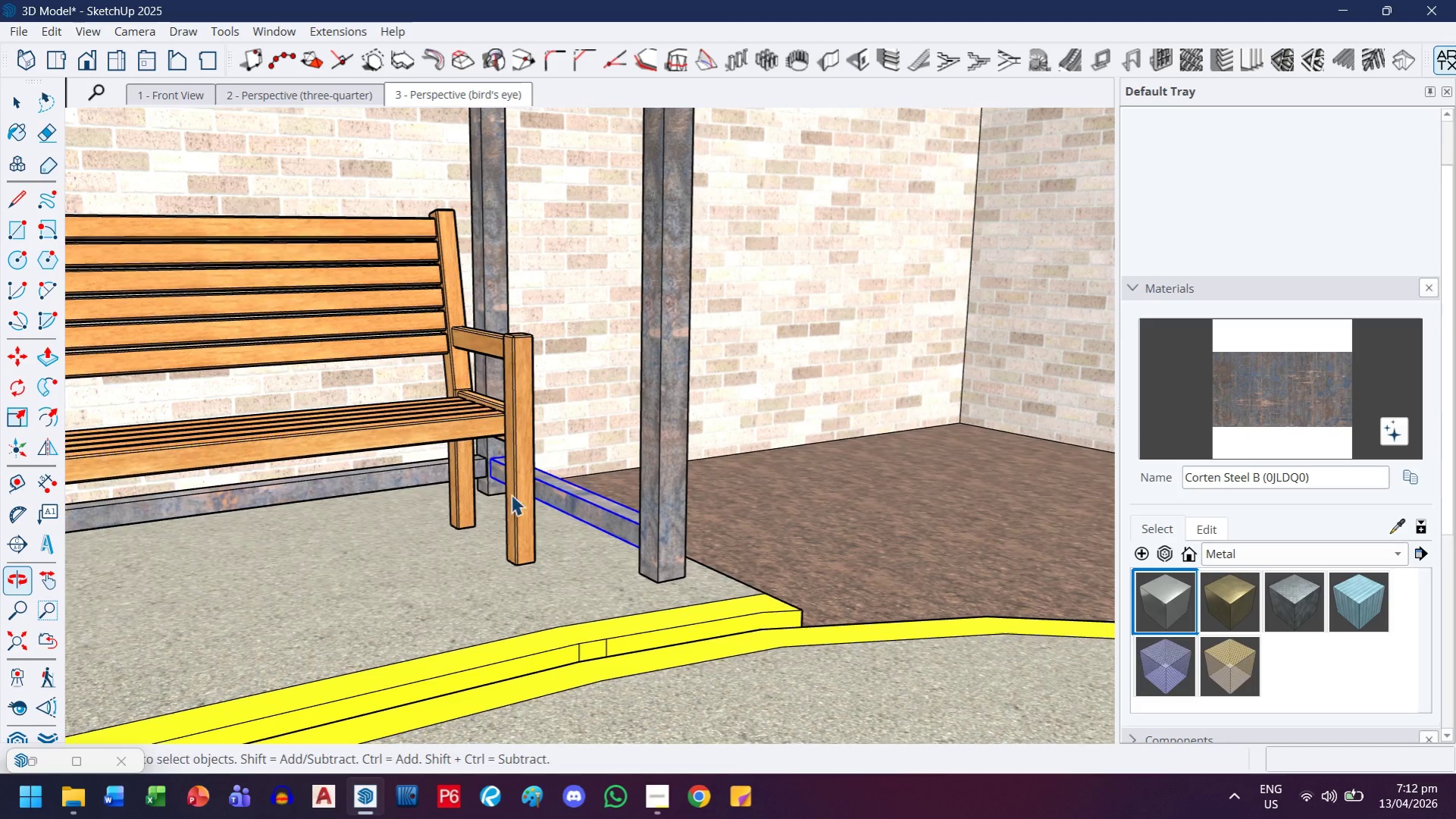 
hold_key(key=ControlLeft, duration=0.58)
left_click([414, 477])
 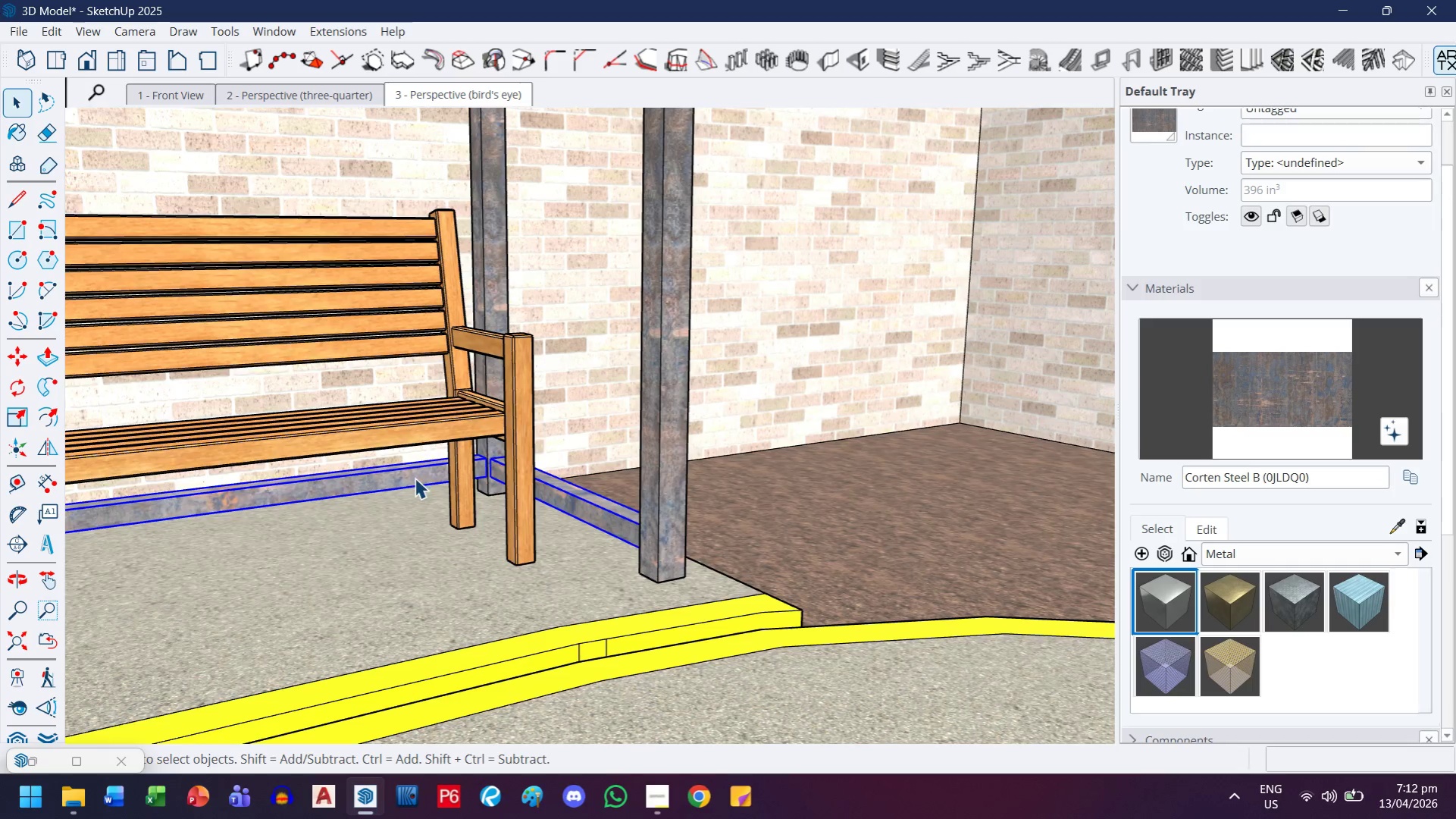 
key(H)
 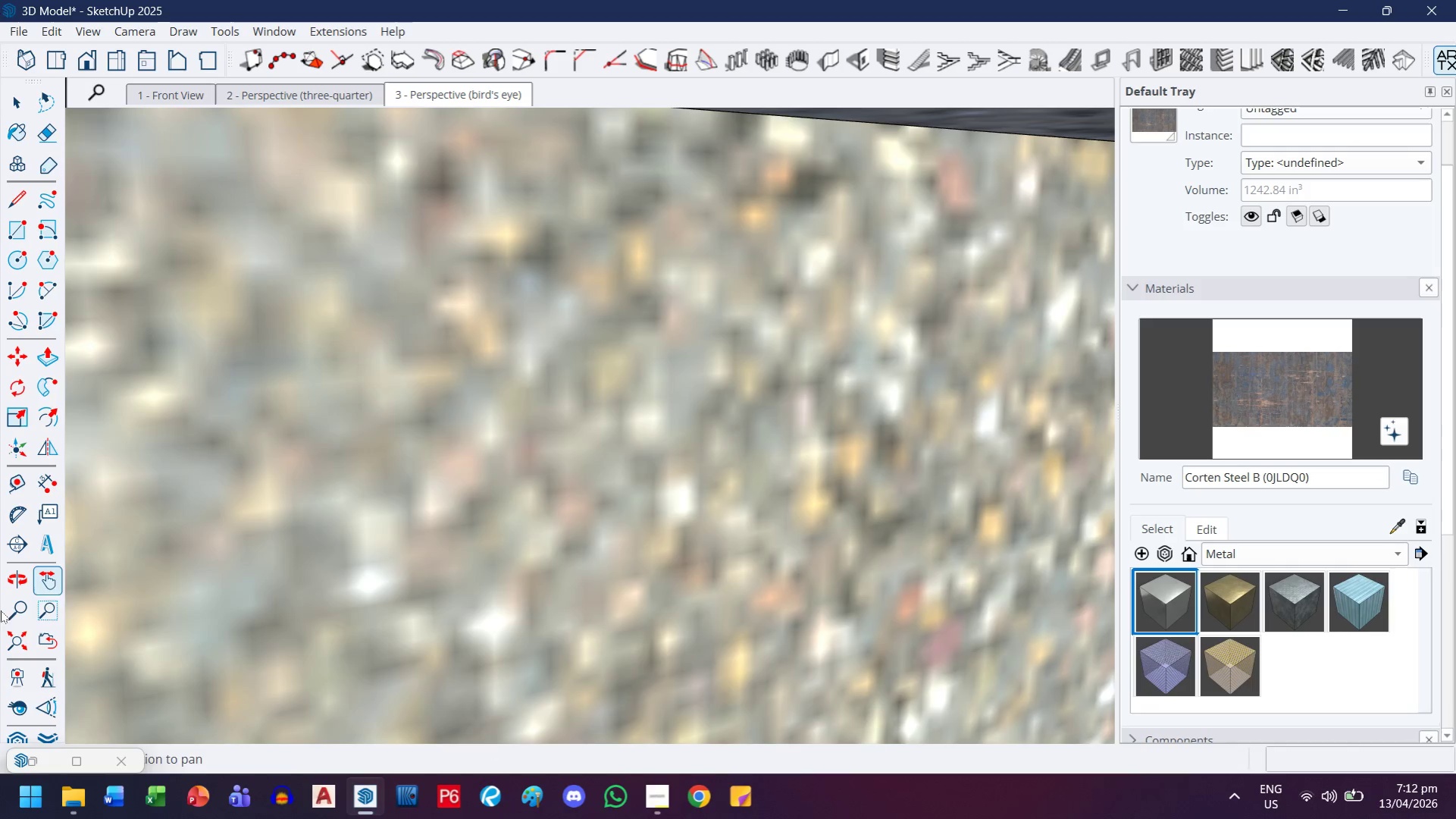 
scroll: coordinate [393, 498], scroll_direction: down, amount: 10.0
 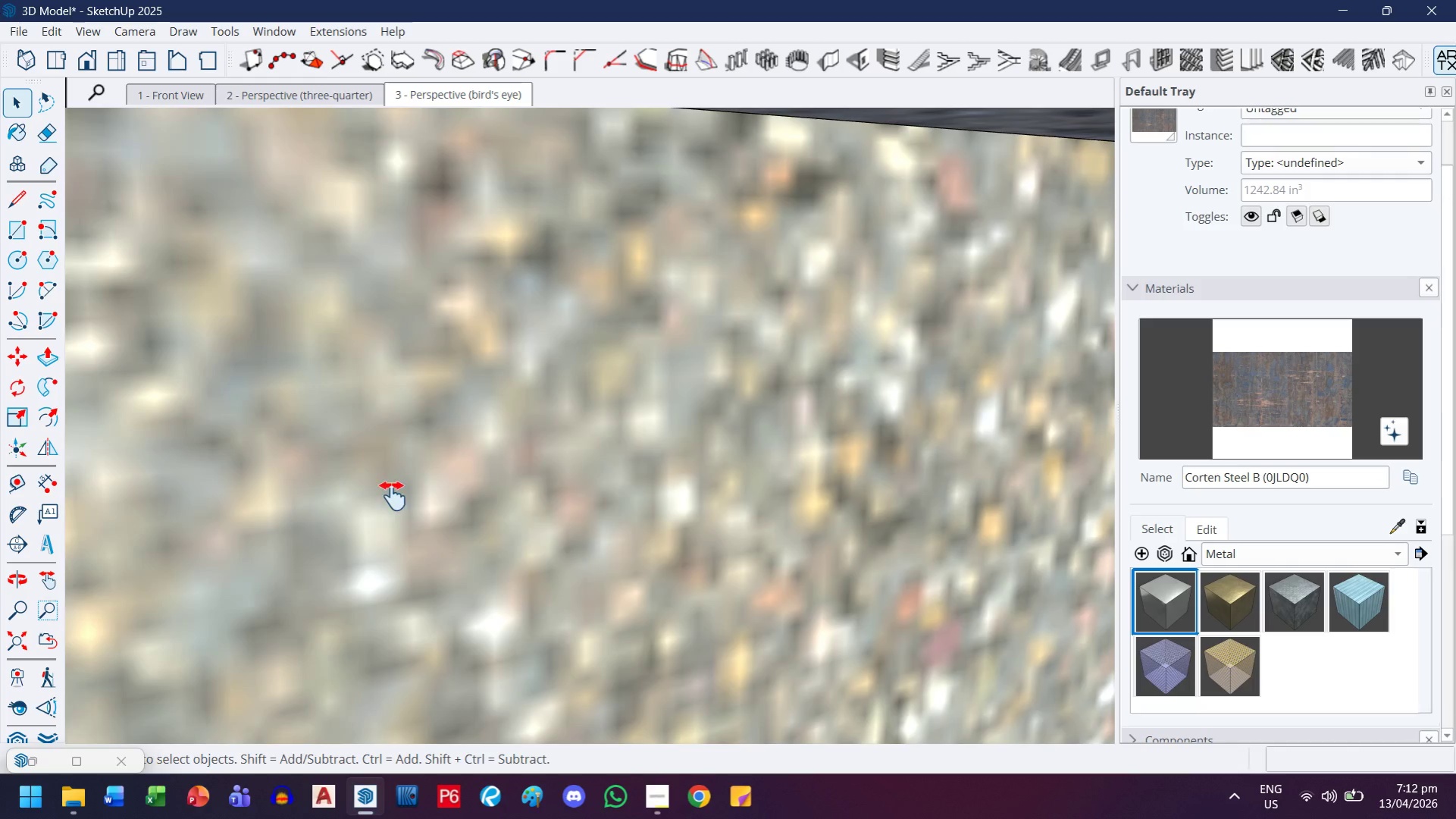 
left_click_drag(start_coordinate=[145, 568], to_coordinate=[595, 531])
 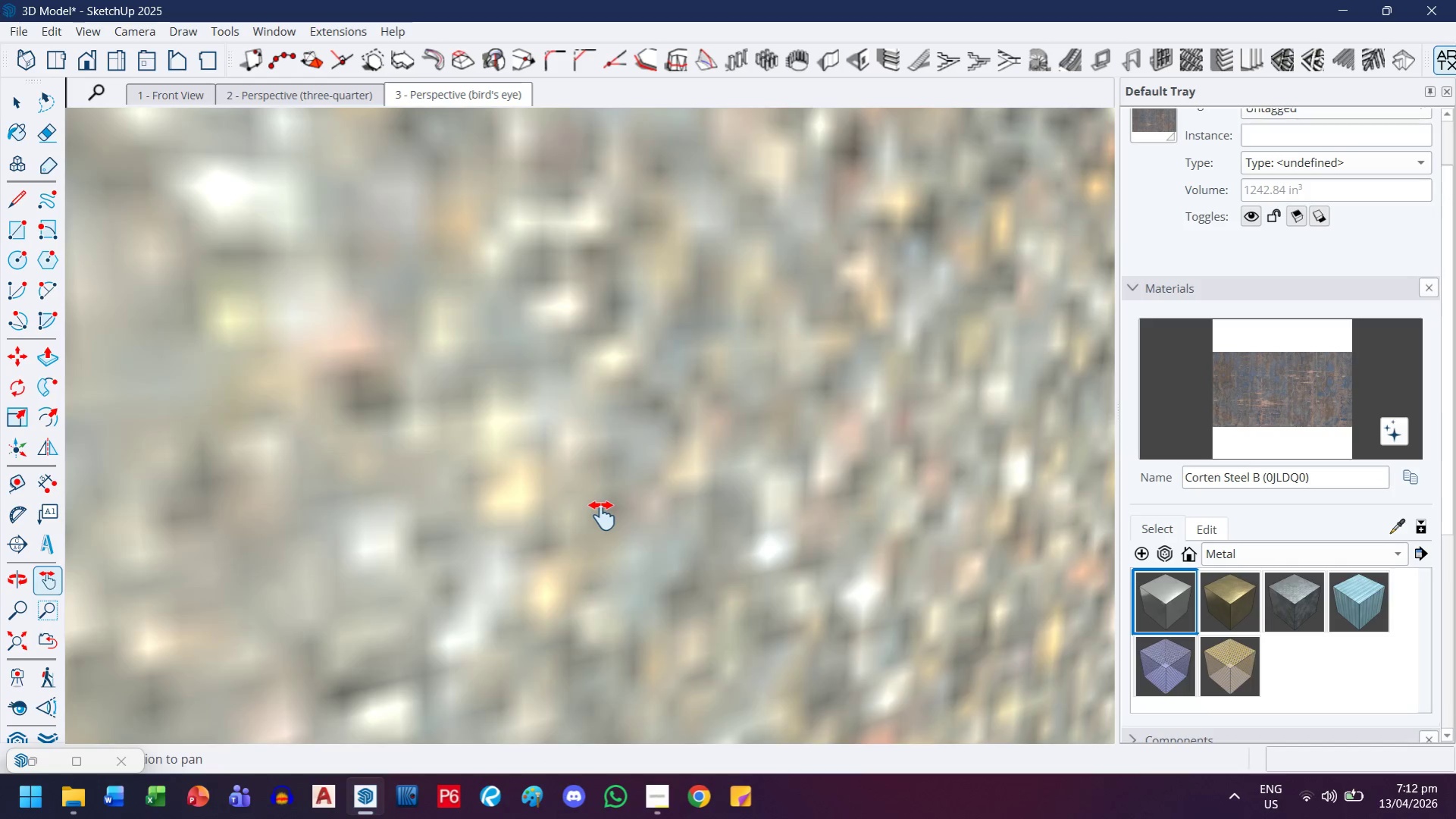 
scroll: coordinate [595, 522], scroll_direction: down, amount: 14.0
 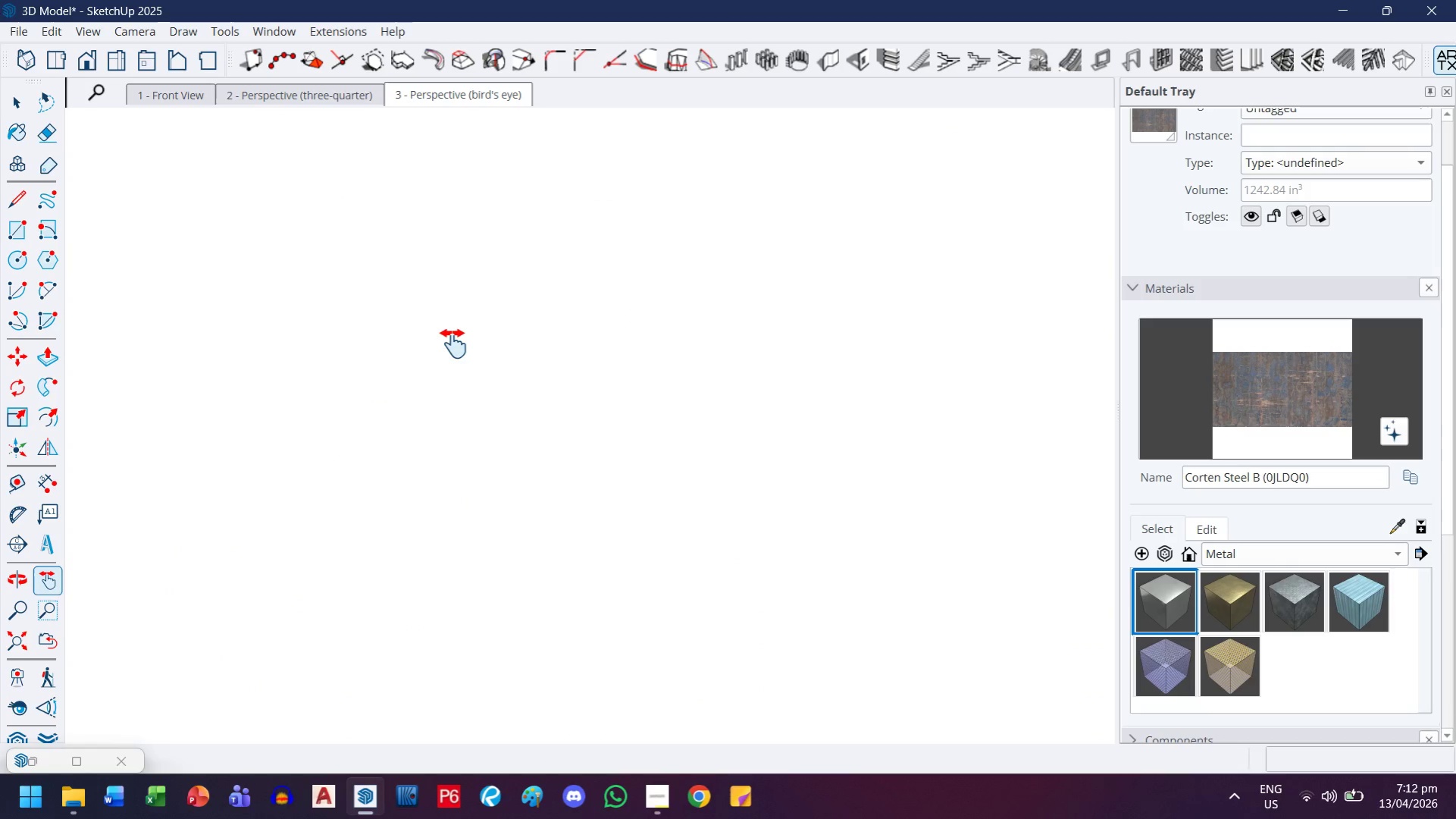 
key(H)
 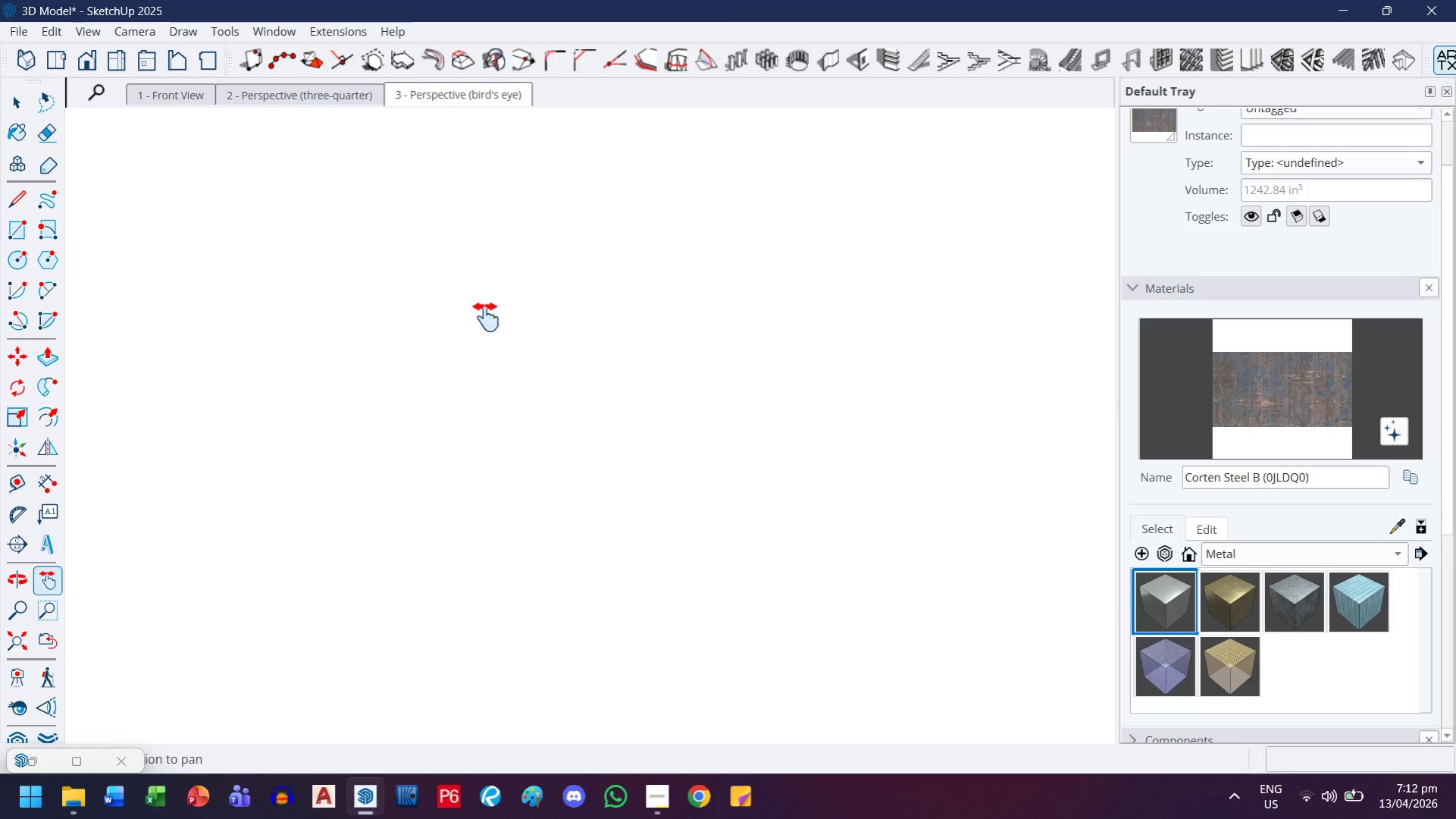 
left_click_drag(start_coordinate=[486, 317], to_coordinate=[536, 682])
 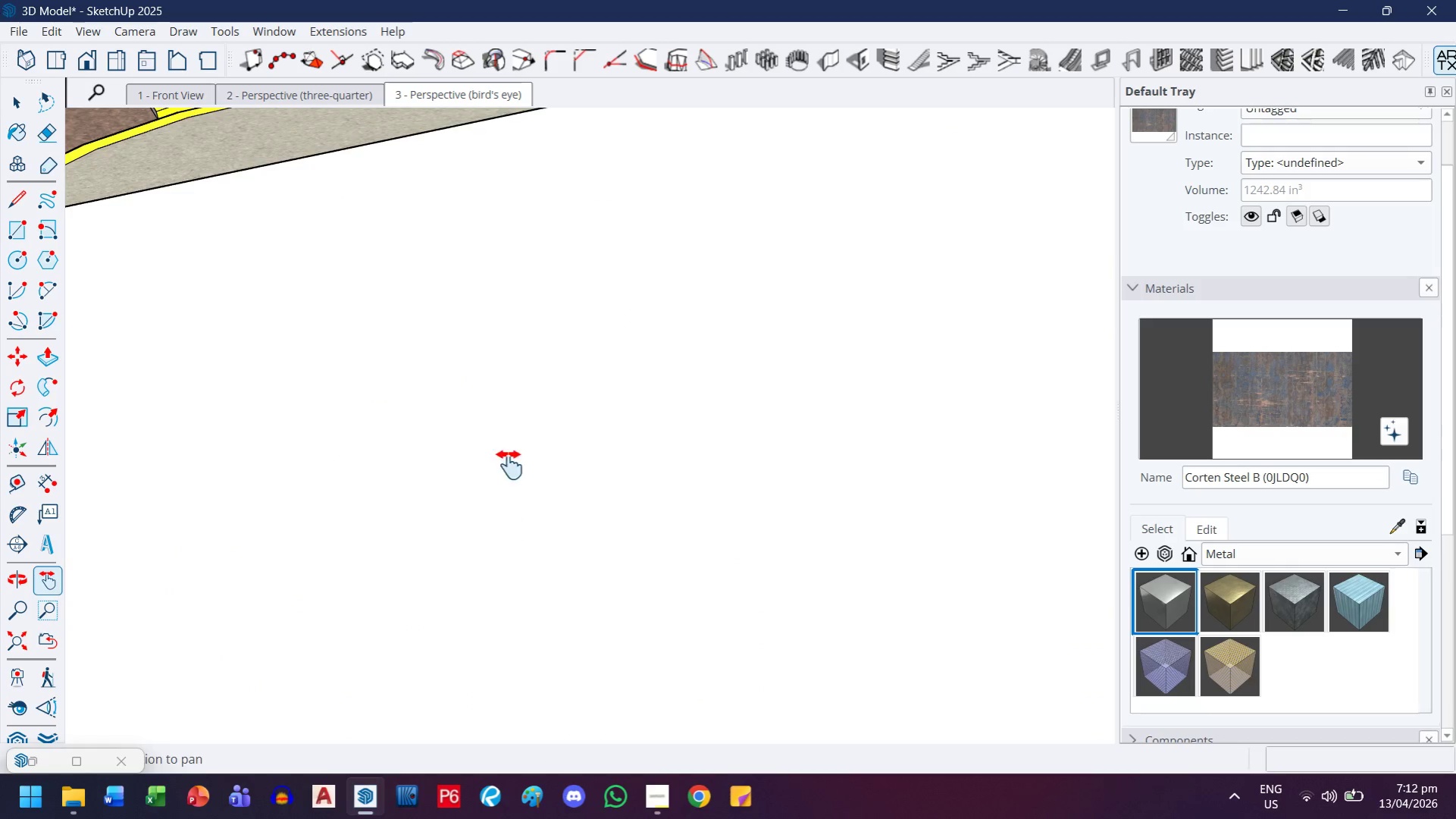 
left_click_drag(start_coordinate=[509, 465], to_coordinate=[550, 704])
 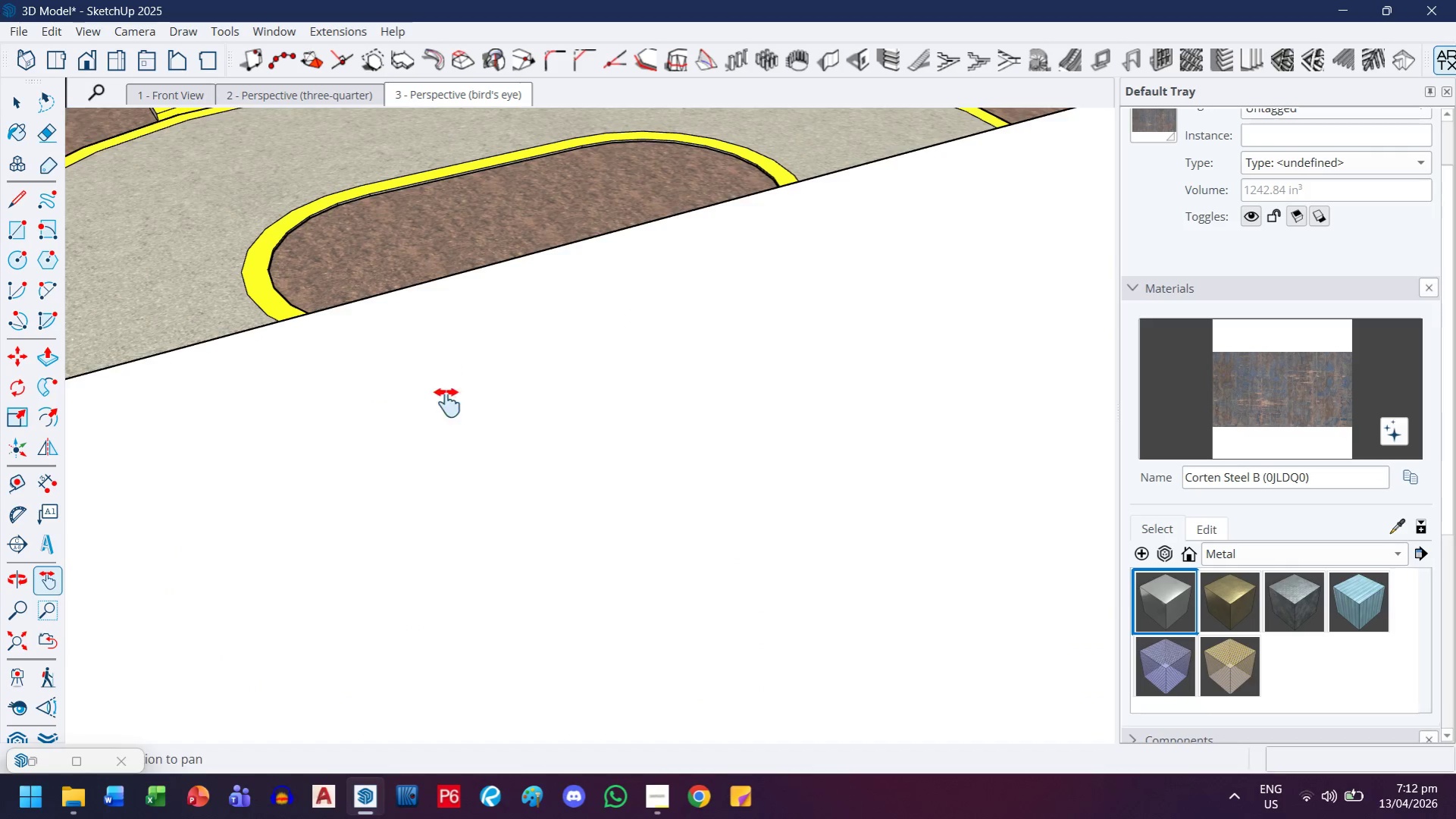 
left_click_drag(start_coordinate=[440, 368], to_coordinate=[634, 816])
 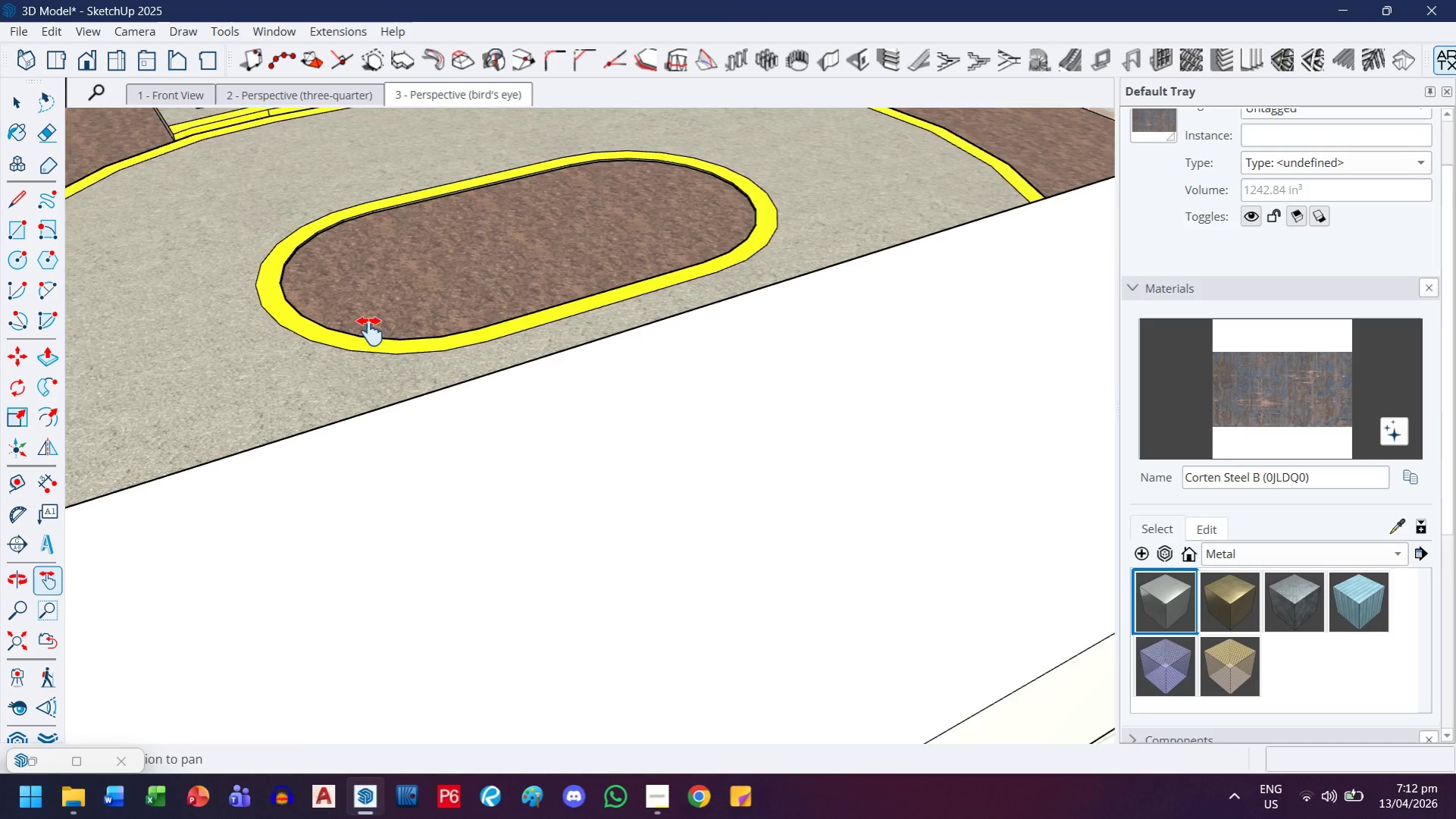 
left_click_drag(start_coordinate=[383, 279], to_coordinate=[496, 582])
 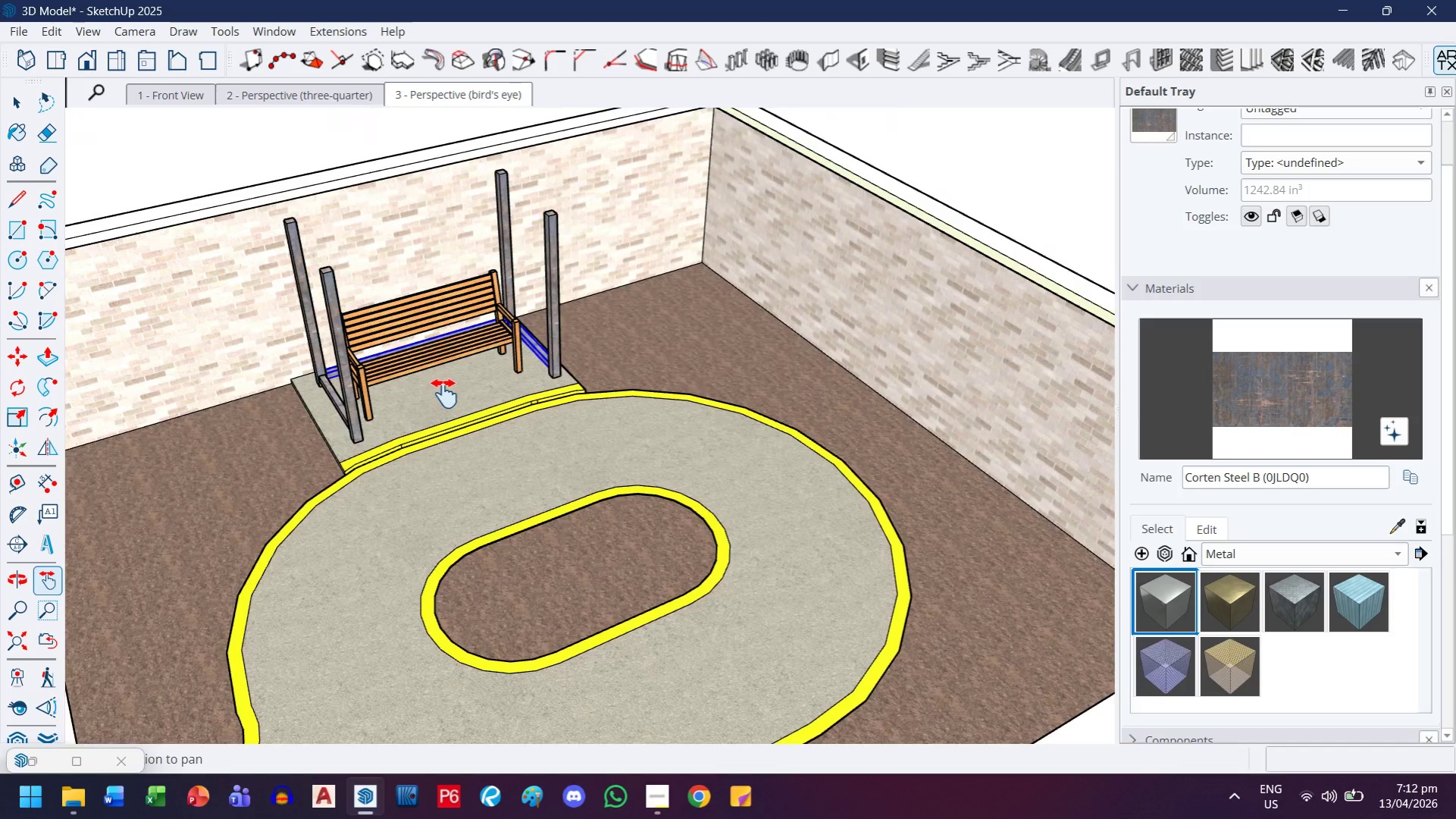 
scroll: coordinate [368, 325], scroll_direction: down, amount: 7.0
 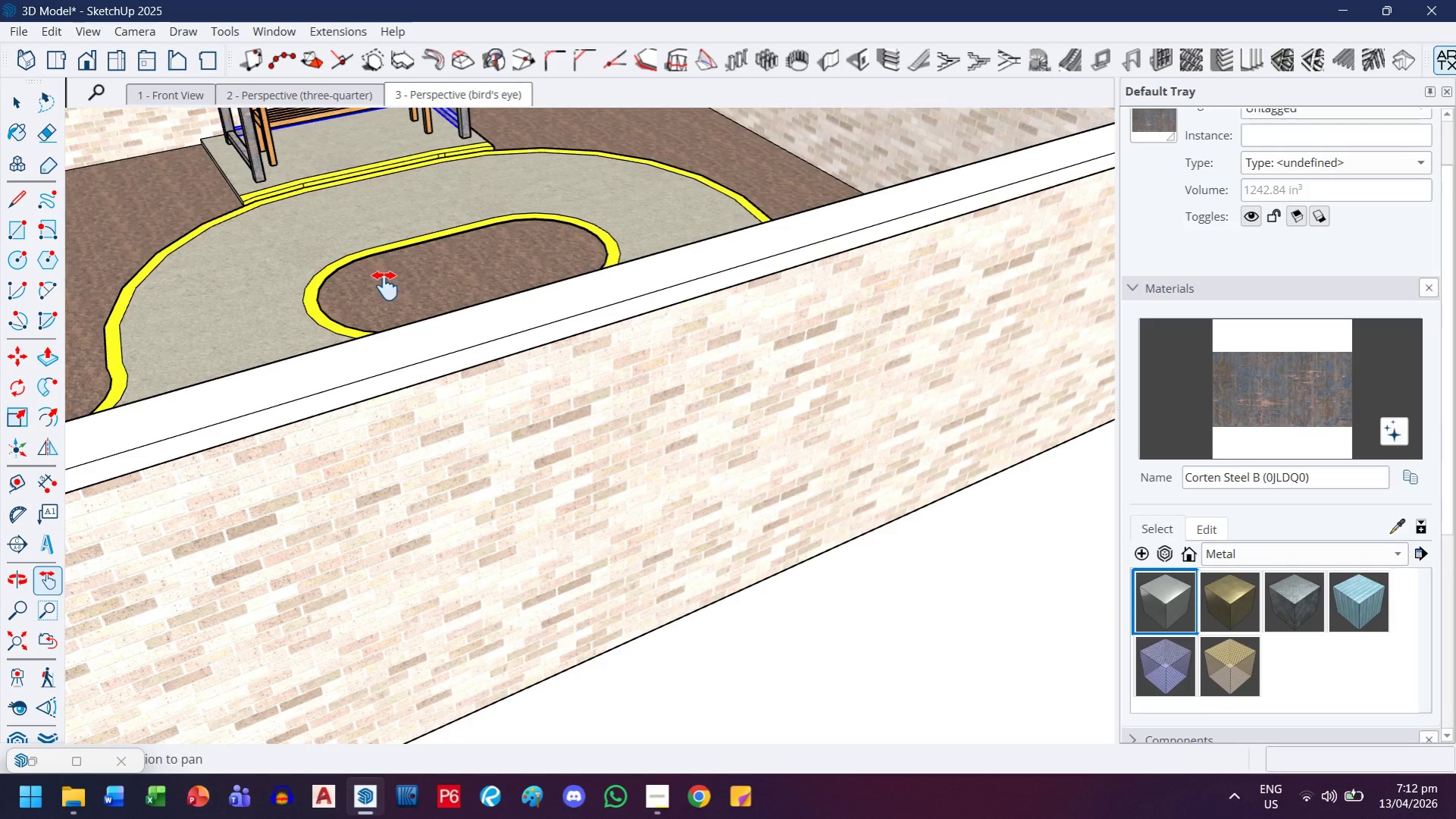 
scroll: coordinate [402, 347], scroll_direction: up, amount: 10.0
 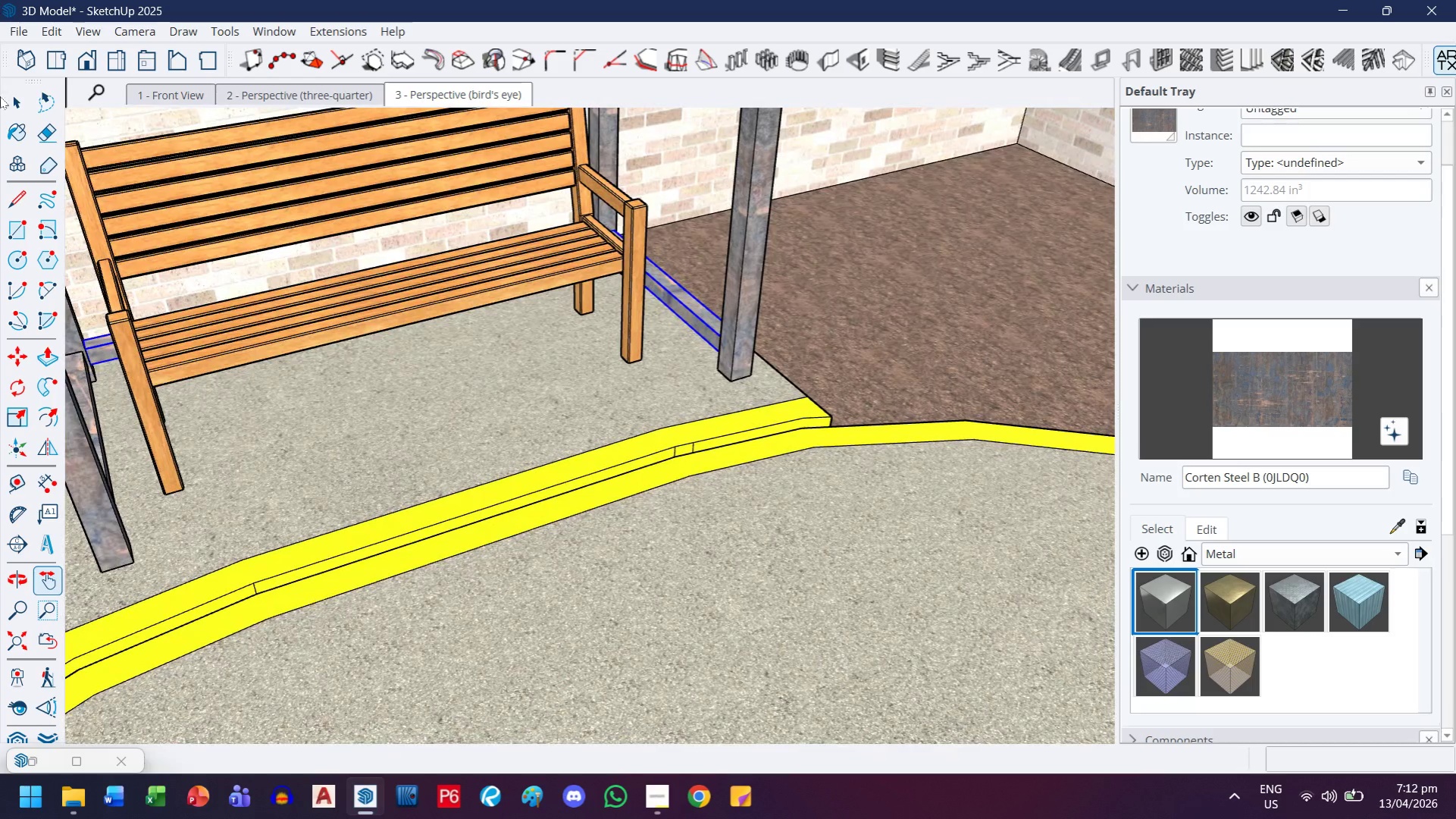 
left_click([2, 102])
 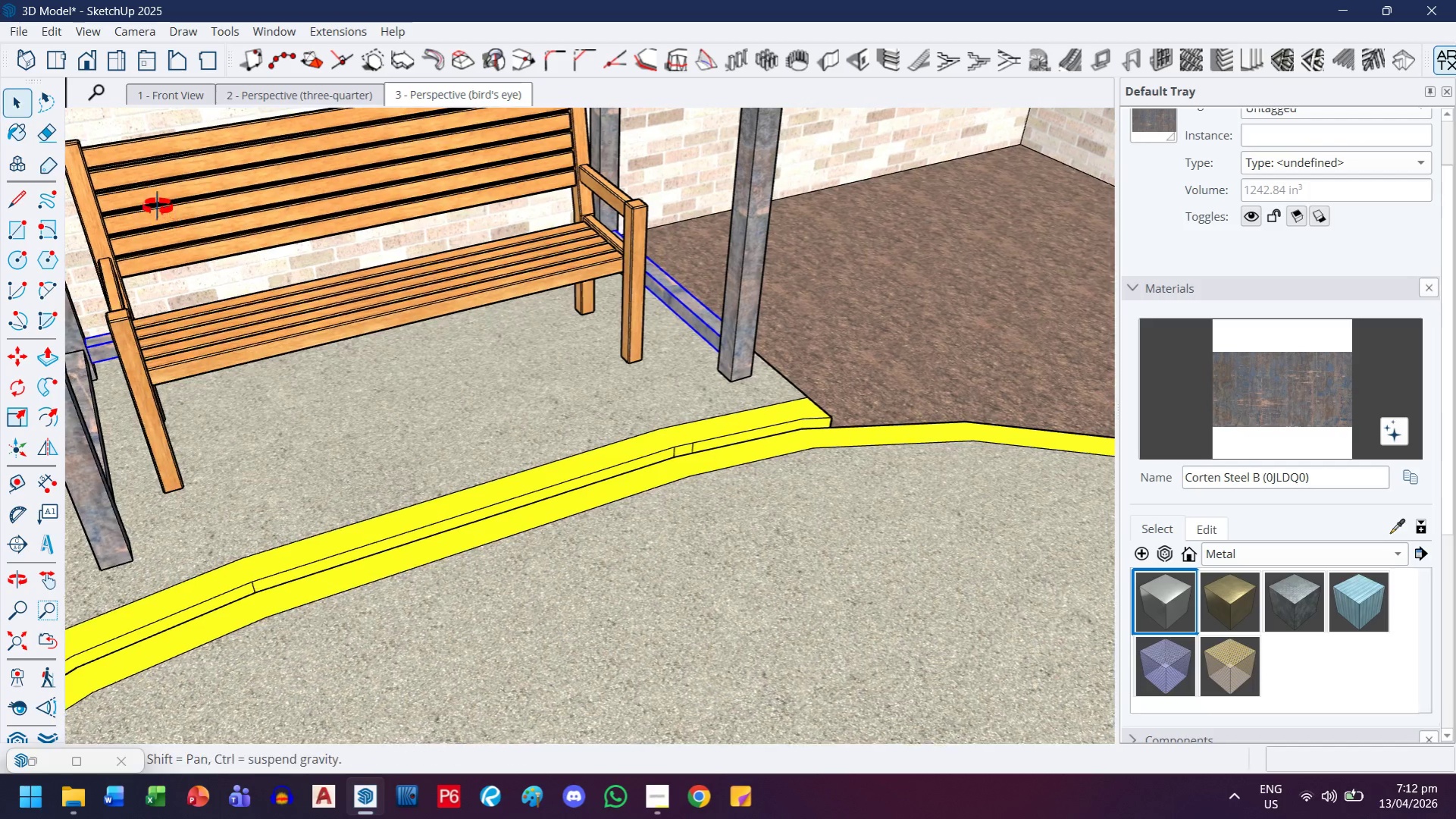 
hold_key(key=ControlLeft, duration=0.52)
left_click([106, 402])
 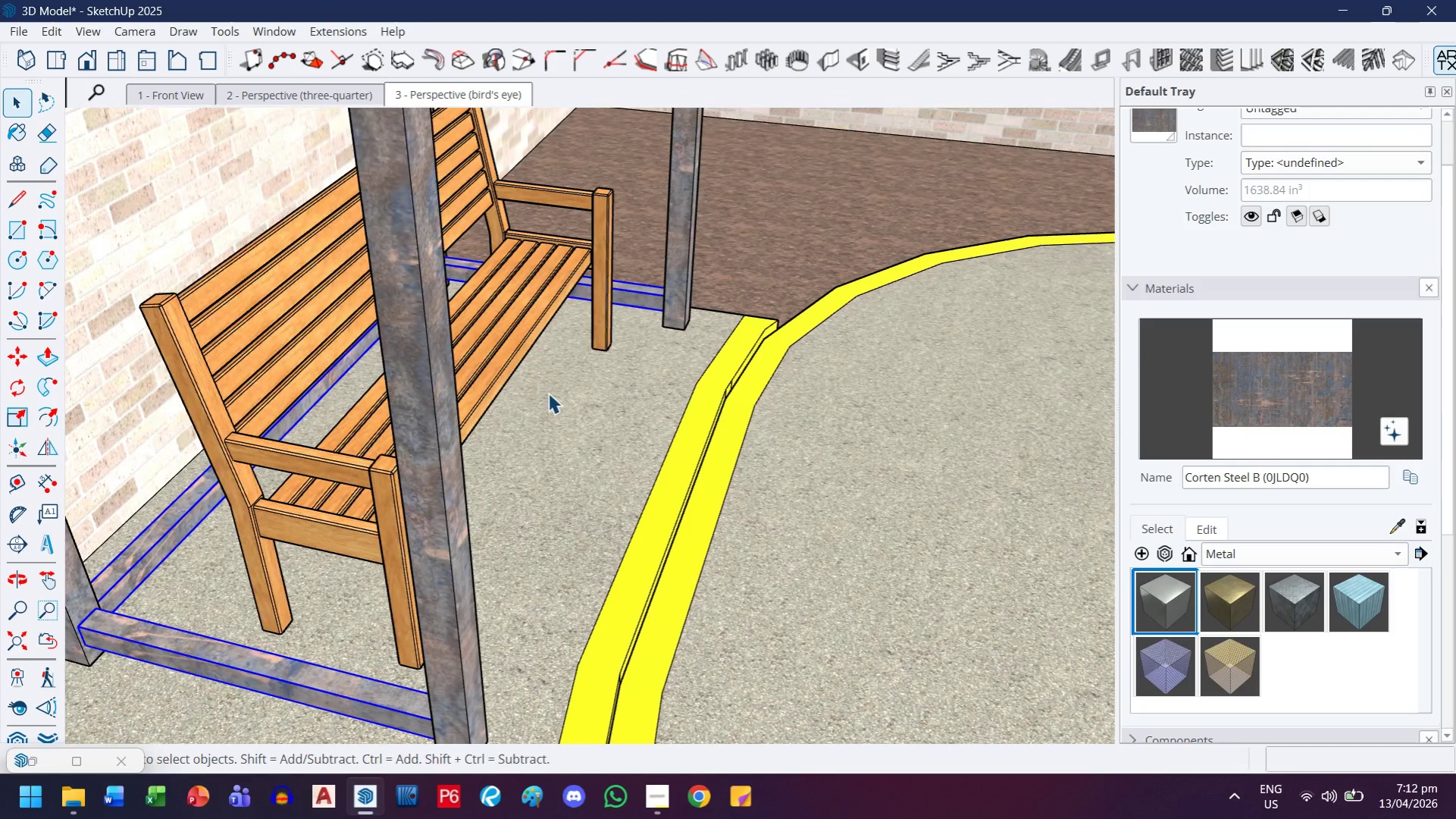 
scroll: coordinate [449, 451], scroll_direction: down, amount: 7.0
 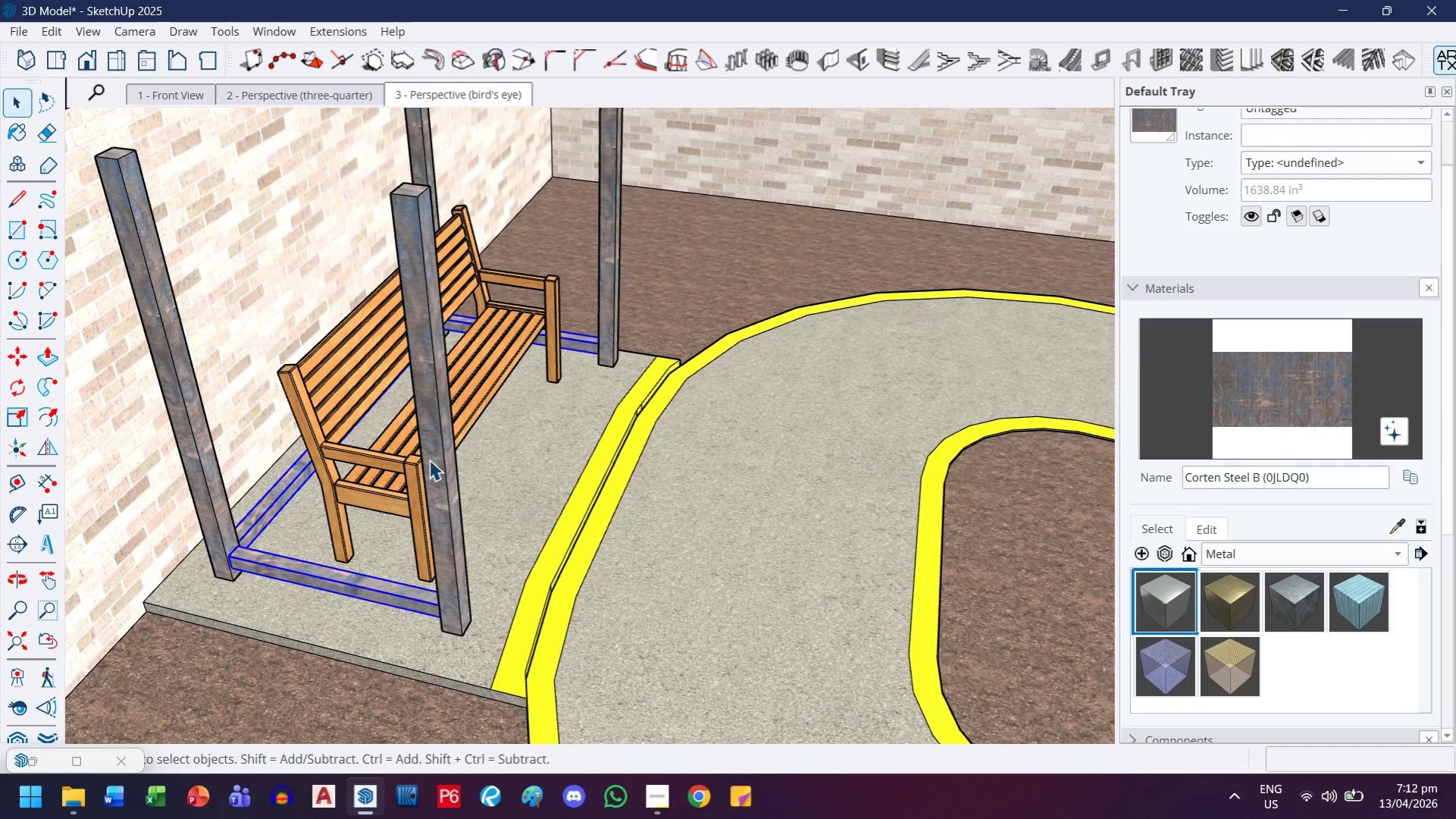 
key(H)
 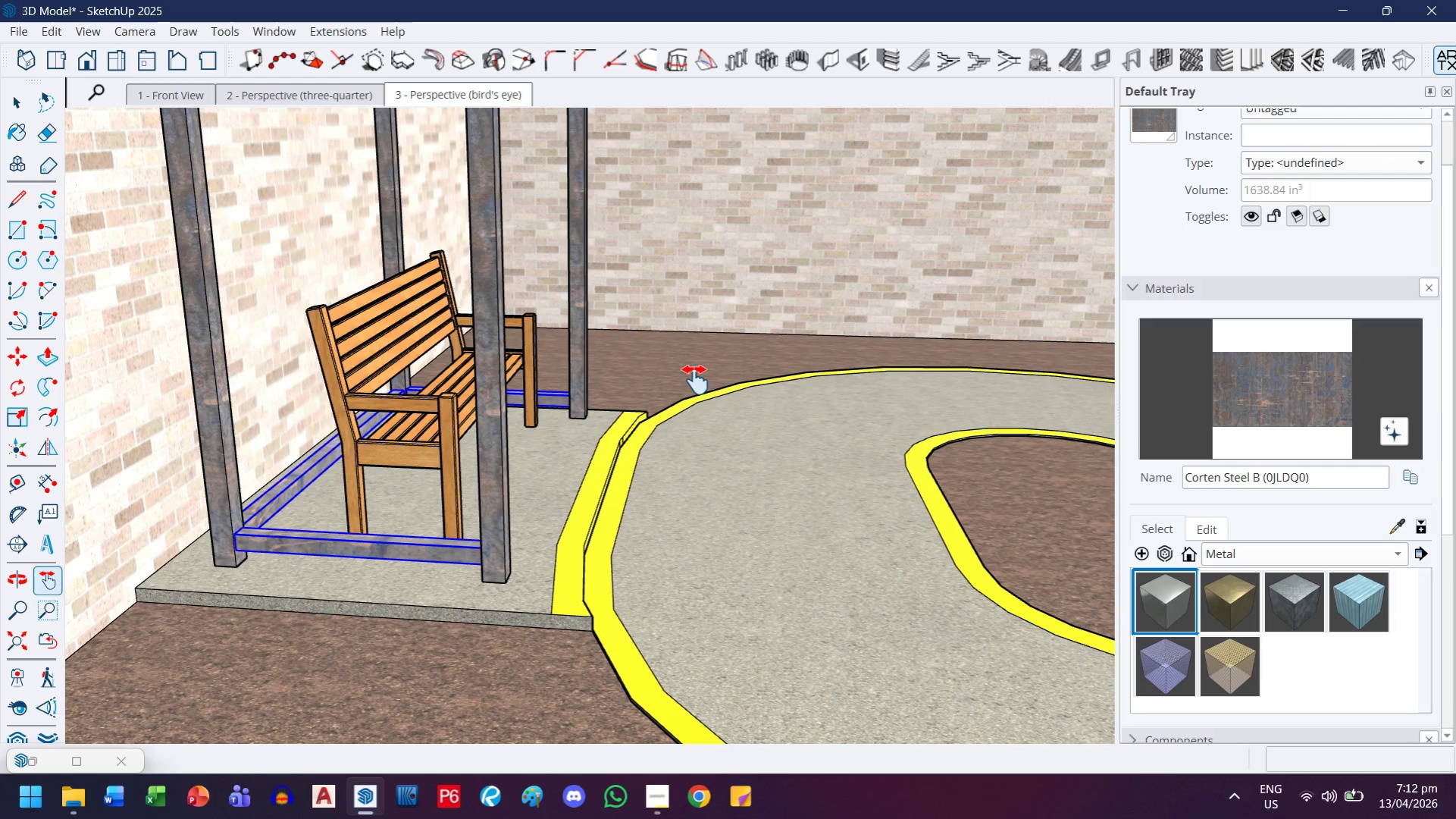 
key(M)
 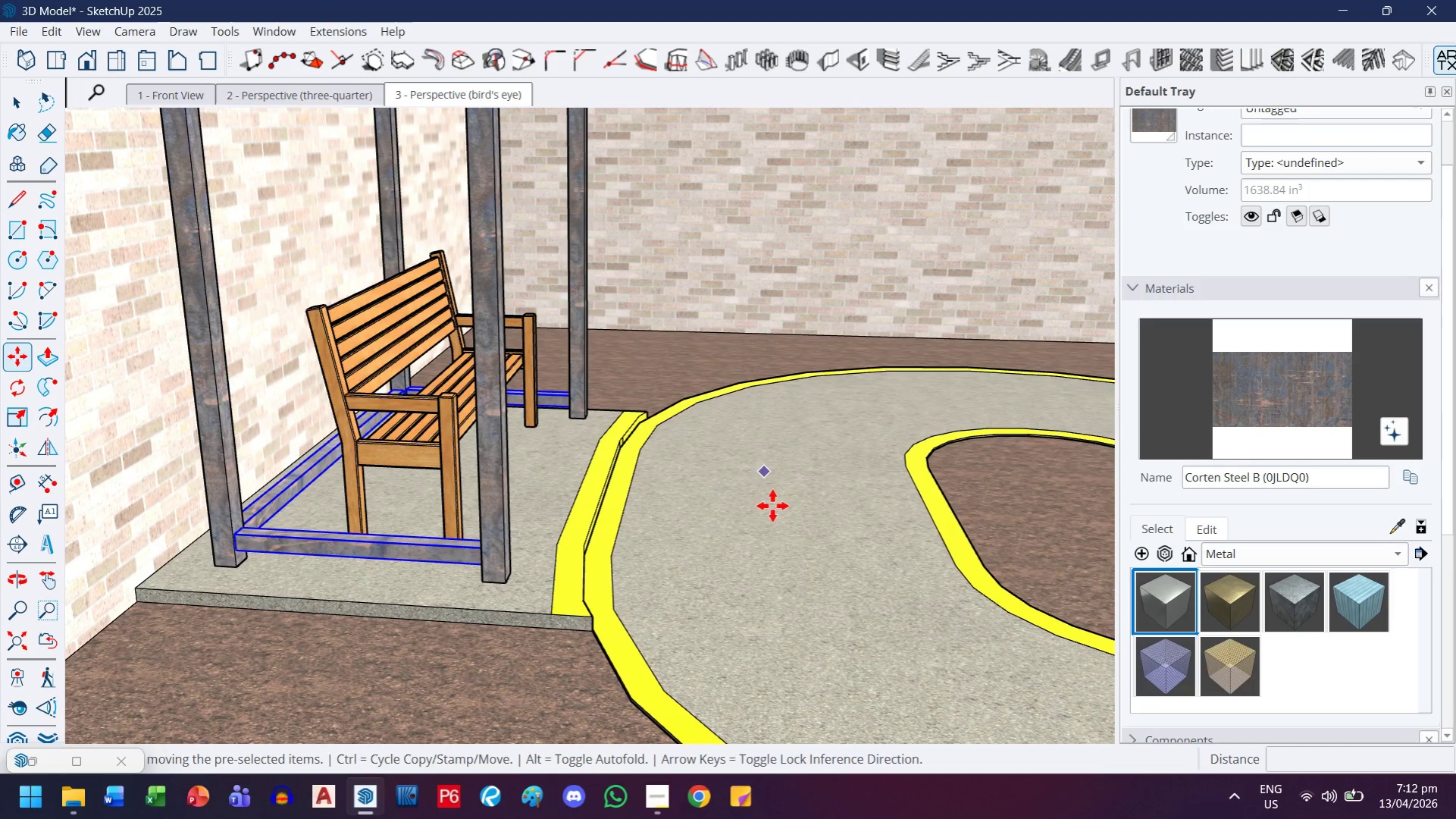 
key(Control+ControlLeft)
 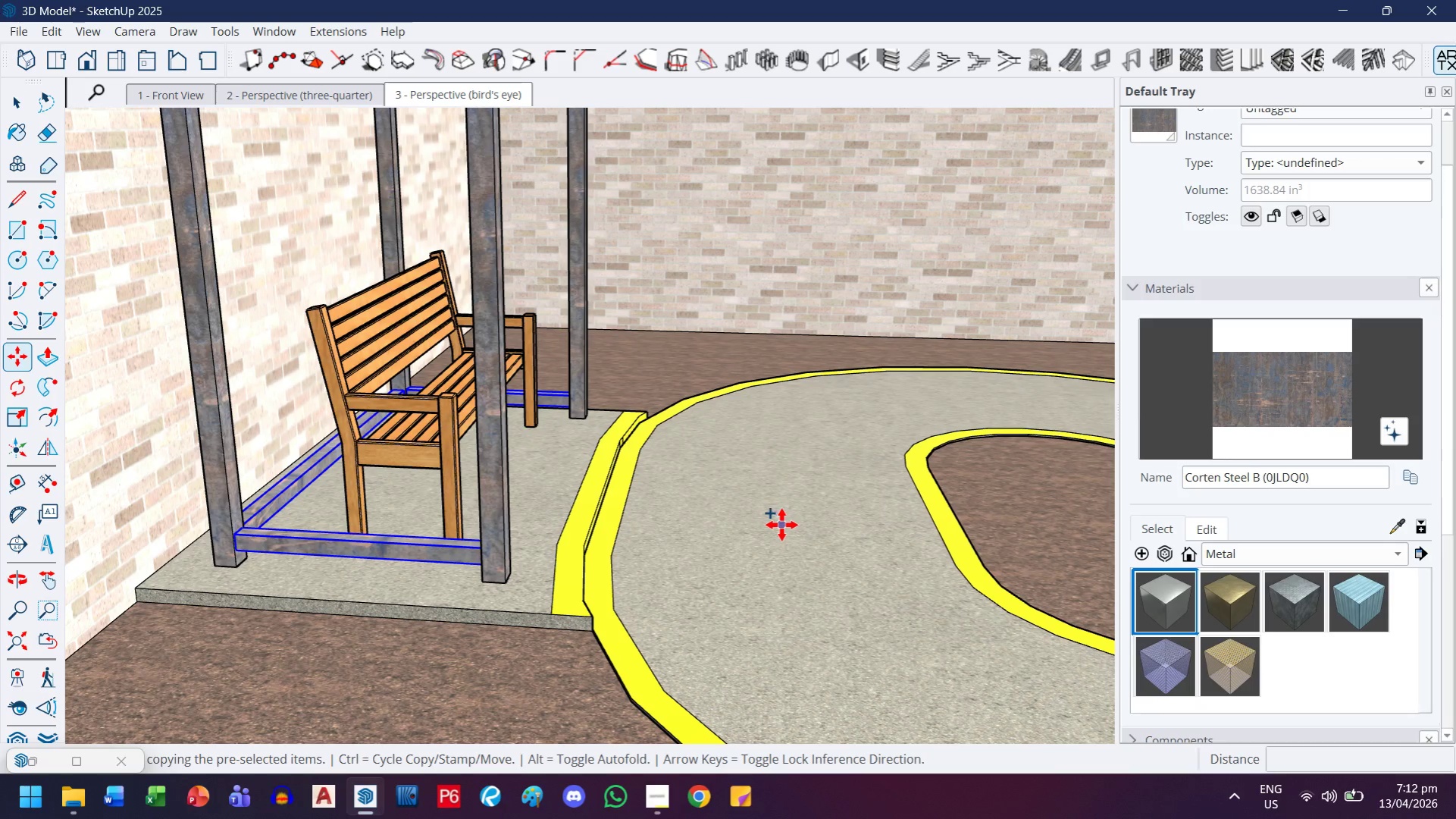 
left_click([781, 525])
 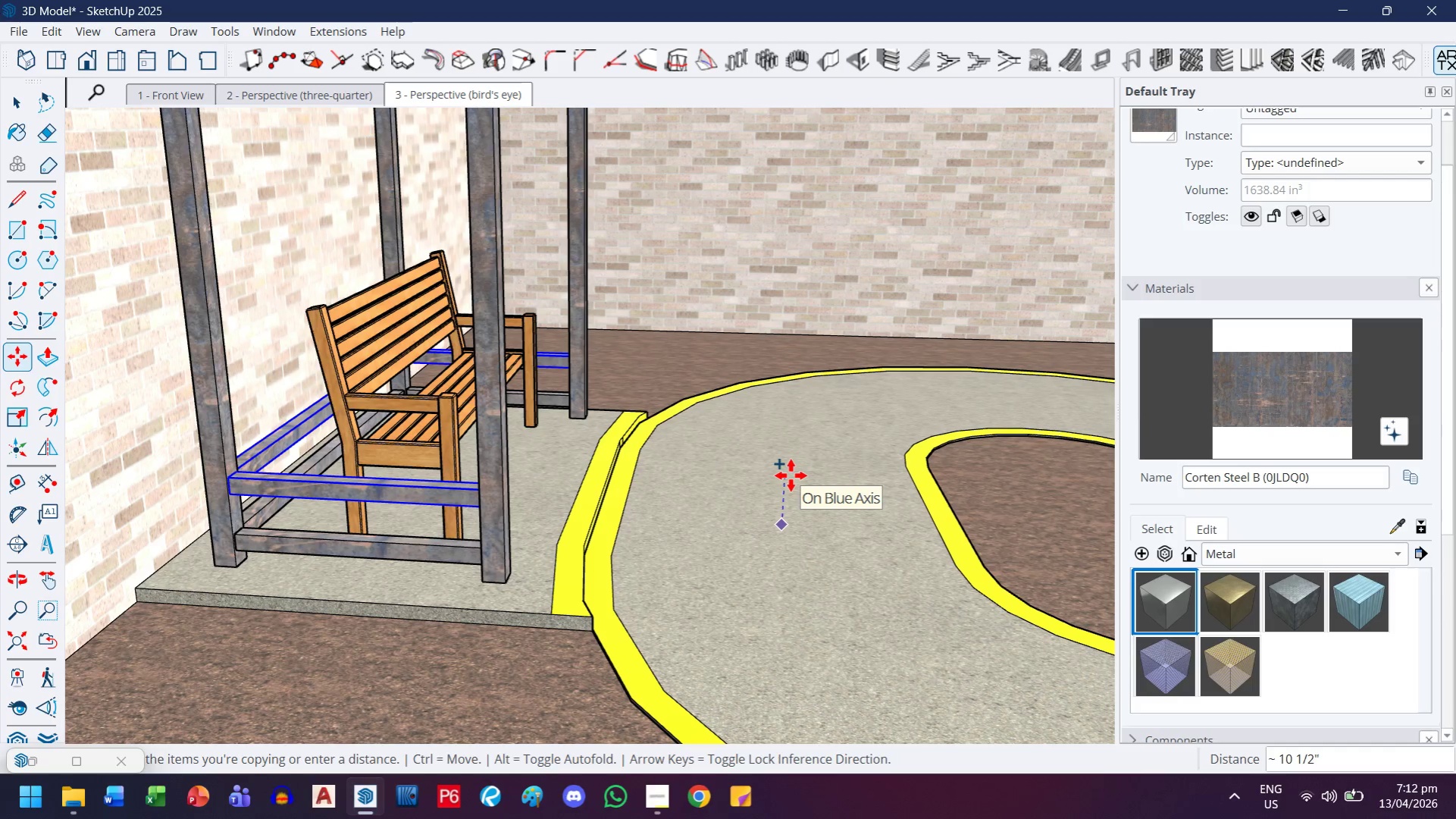 
key(ArrowUp)
 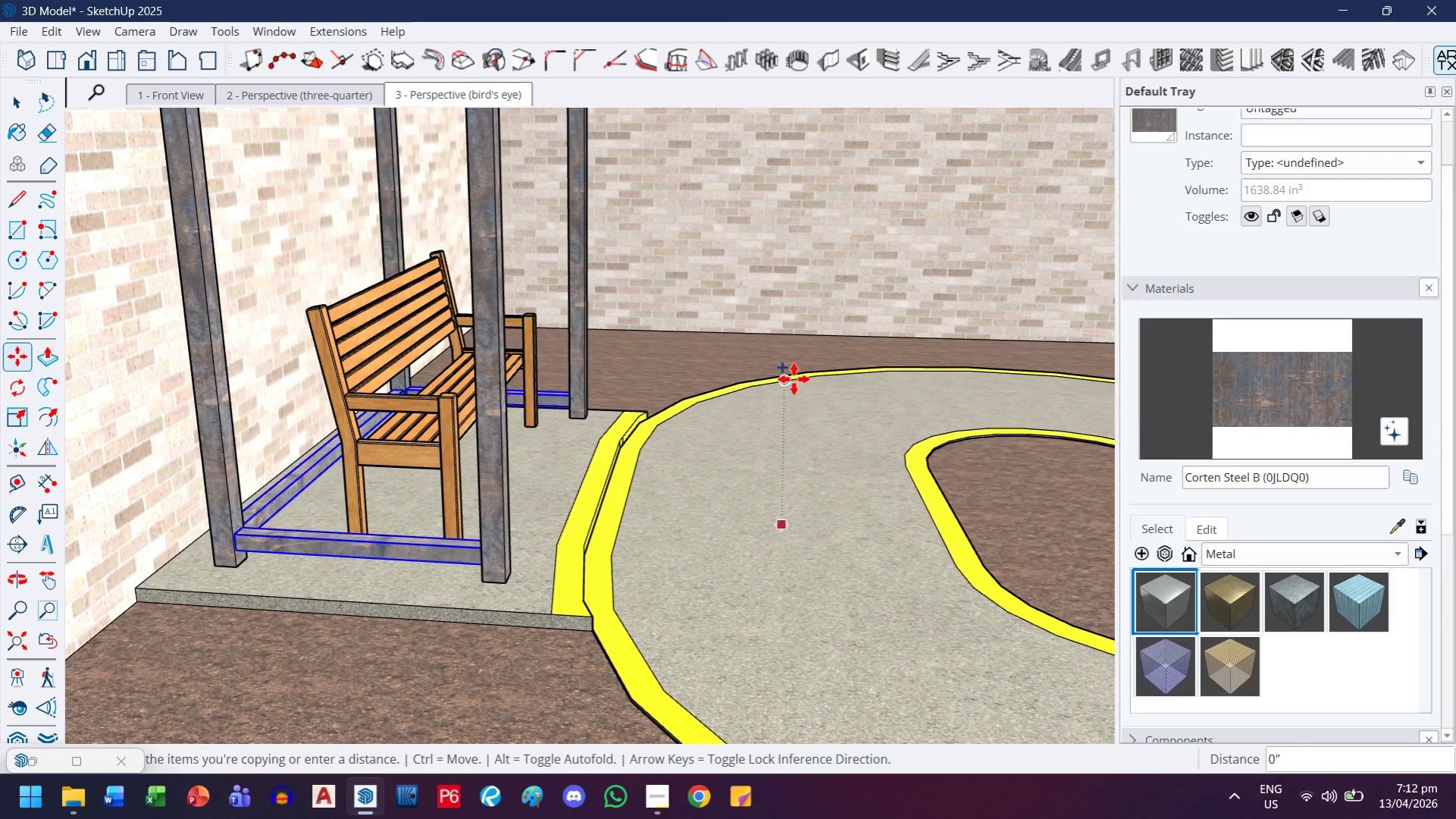 
key(ArrowUp)
 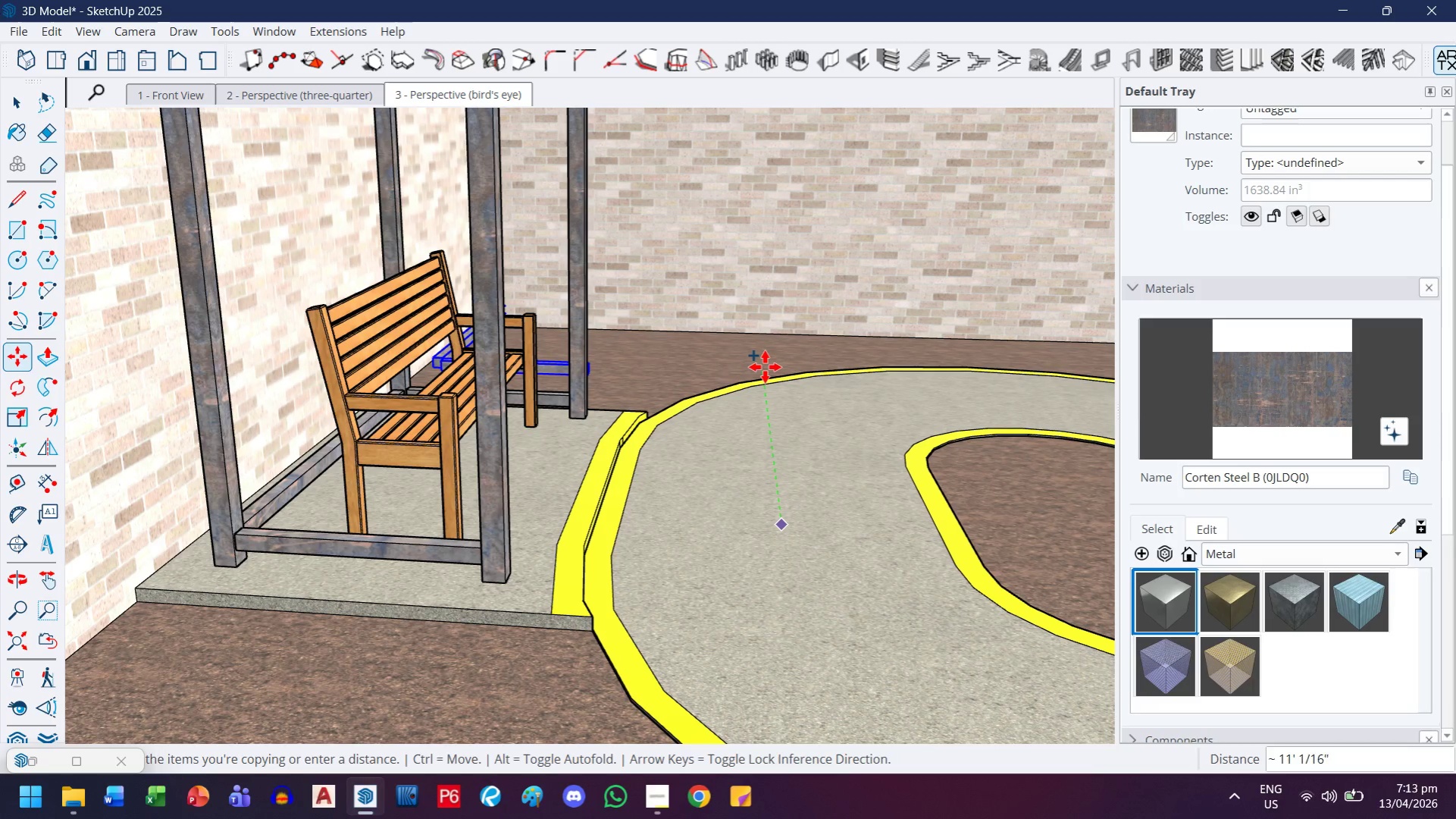 
key(ArrowUp)
 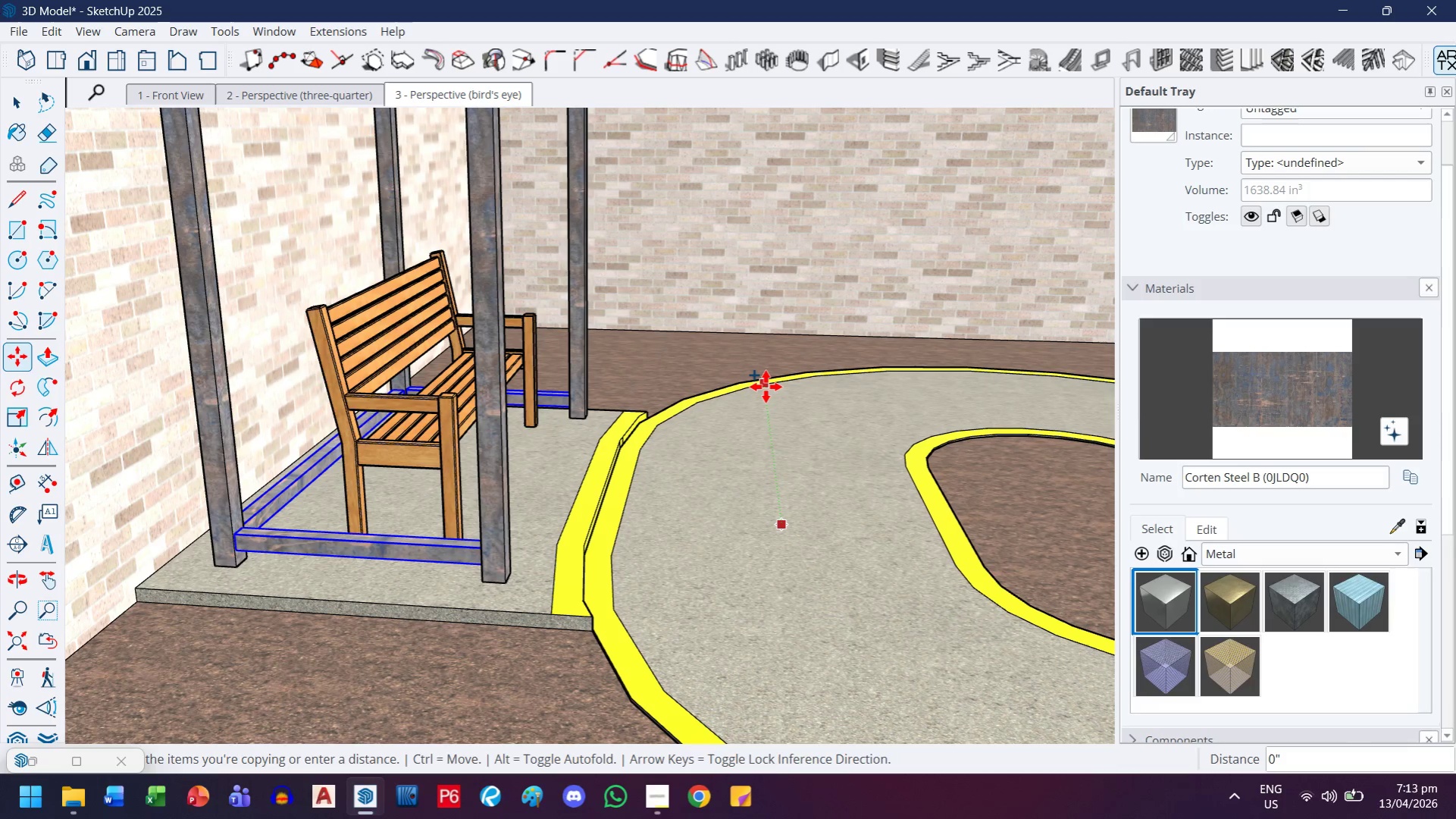 
key(ArrowLeft)
 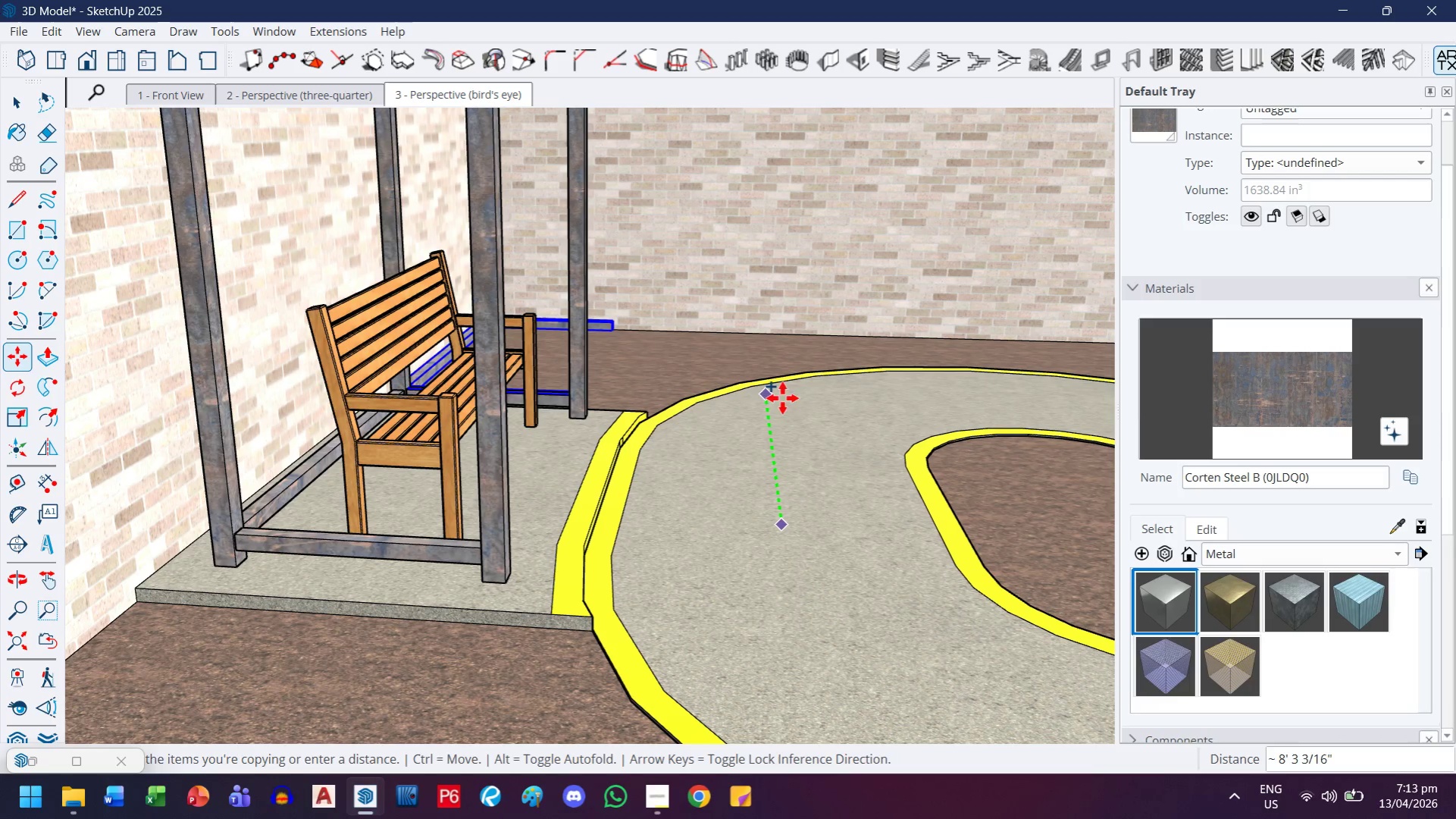 
key(ArrowDown)
 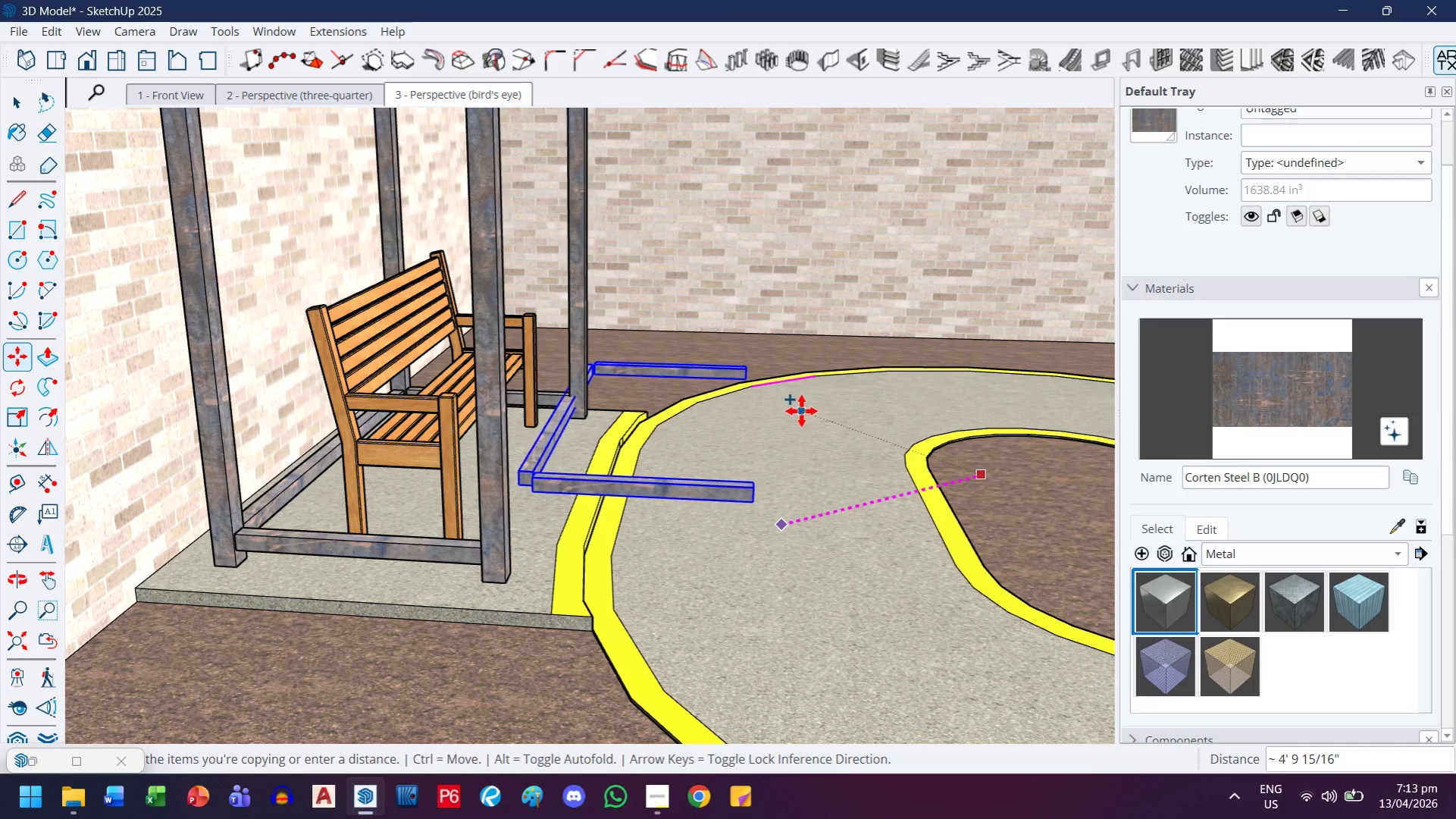 
key(ArrowRight)
 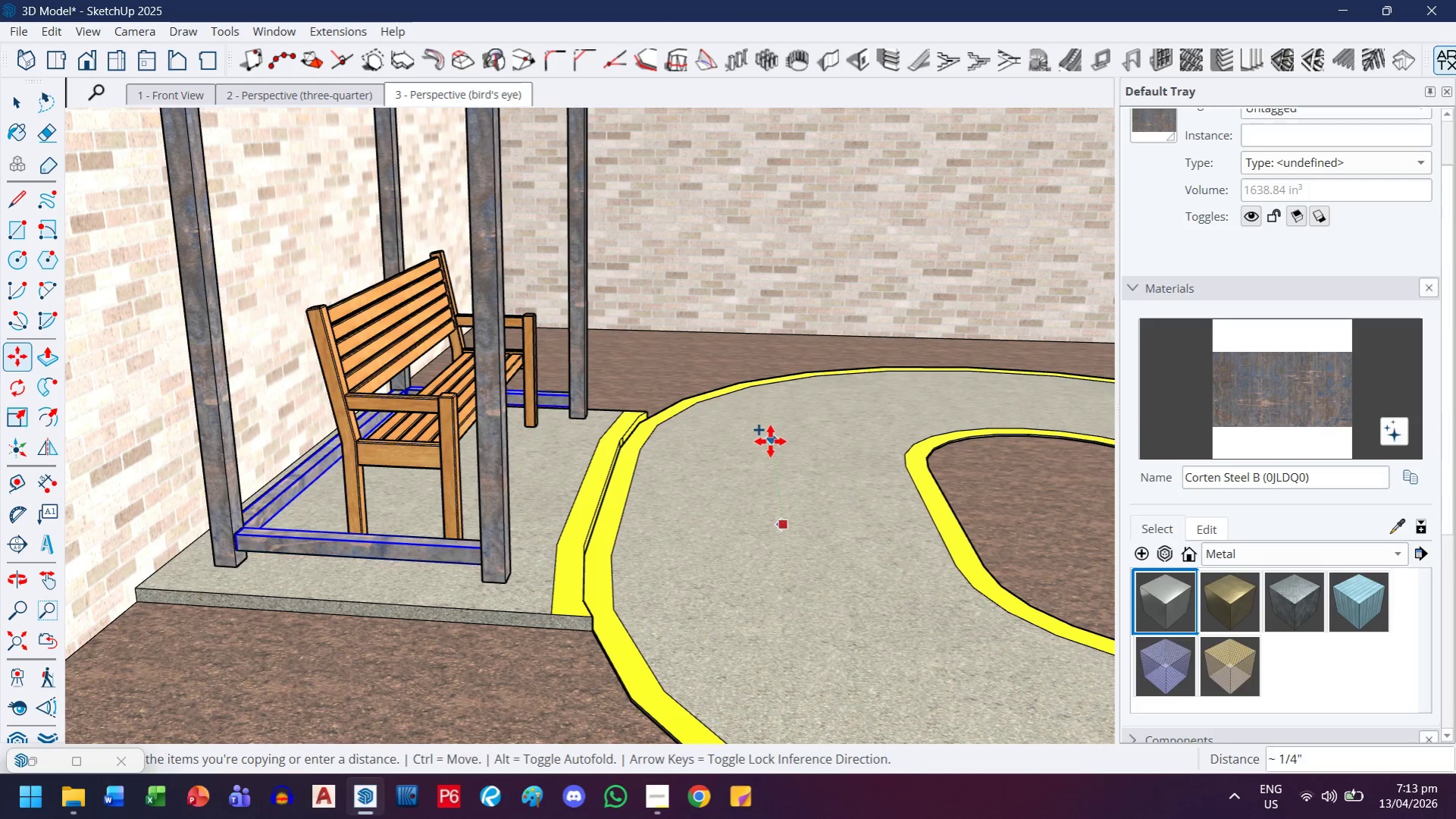 
key(Backquote)
 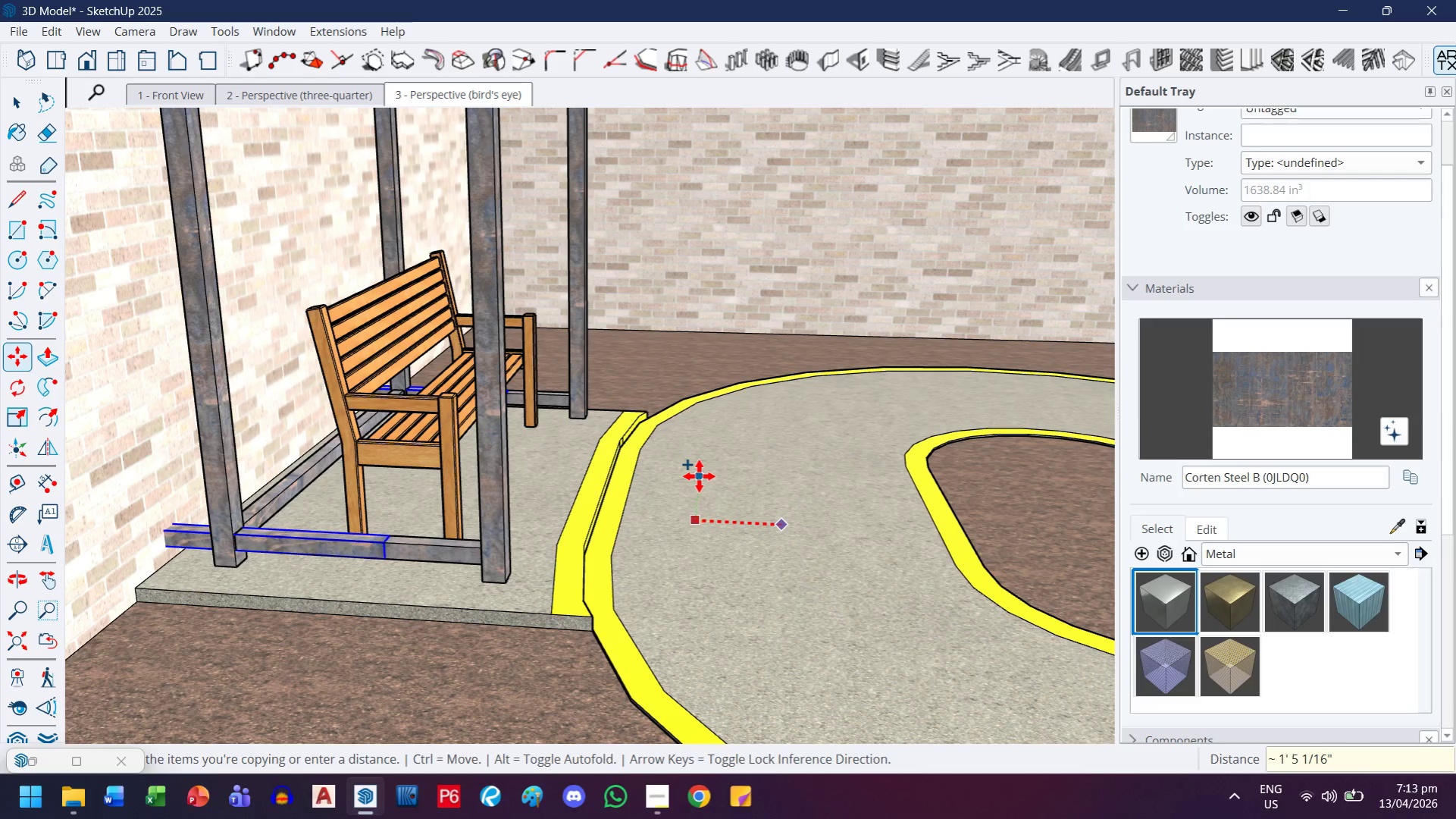 
key(Escape)
 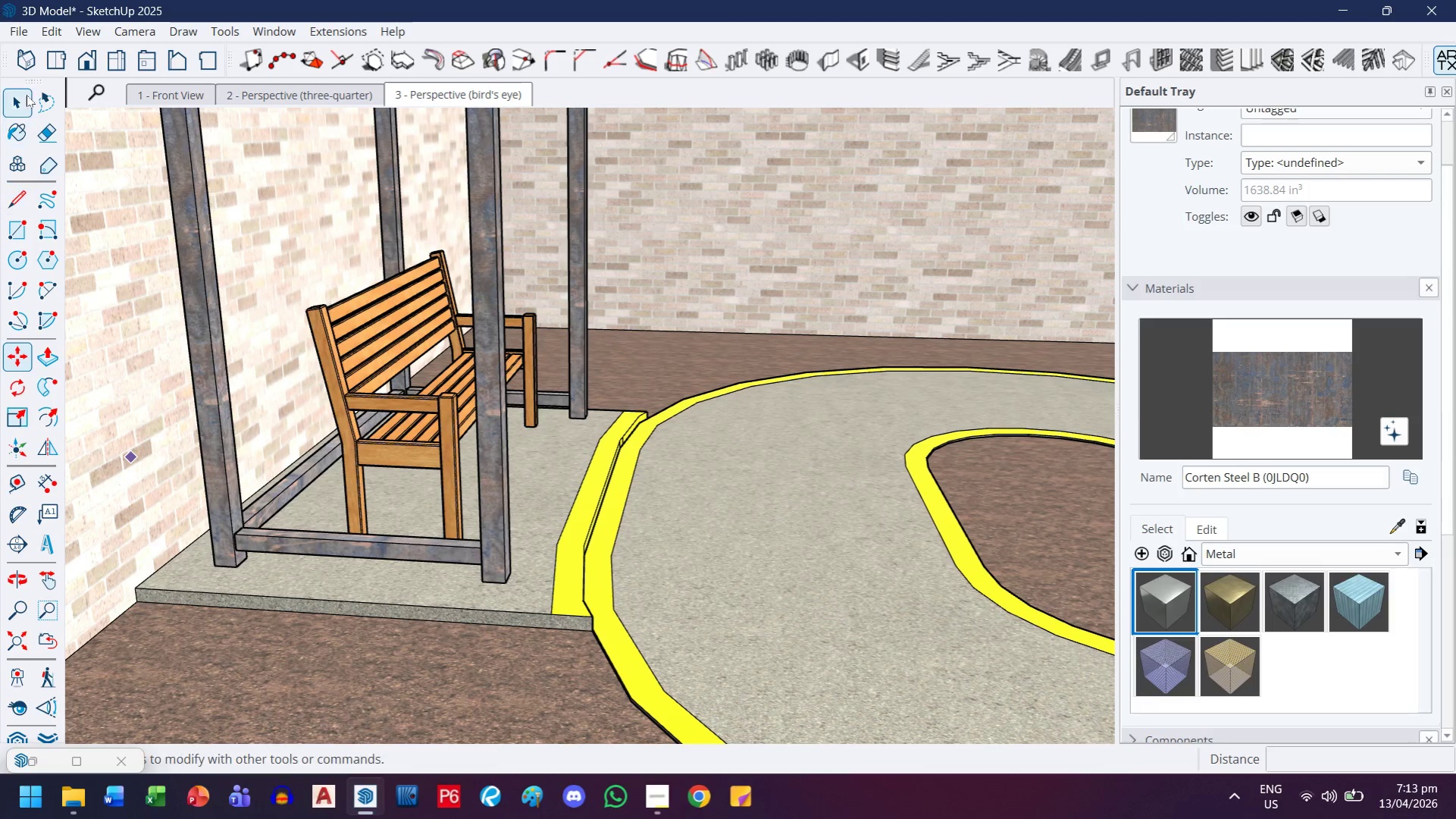 
left_click([23, 105])
 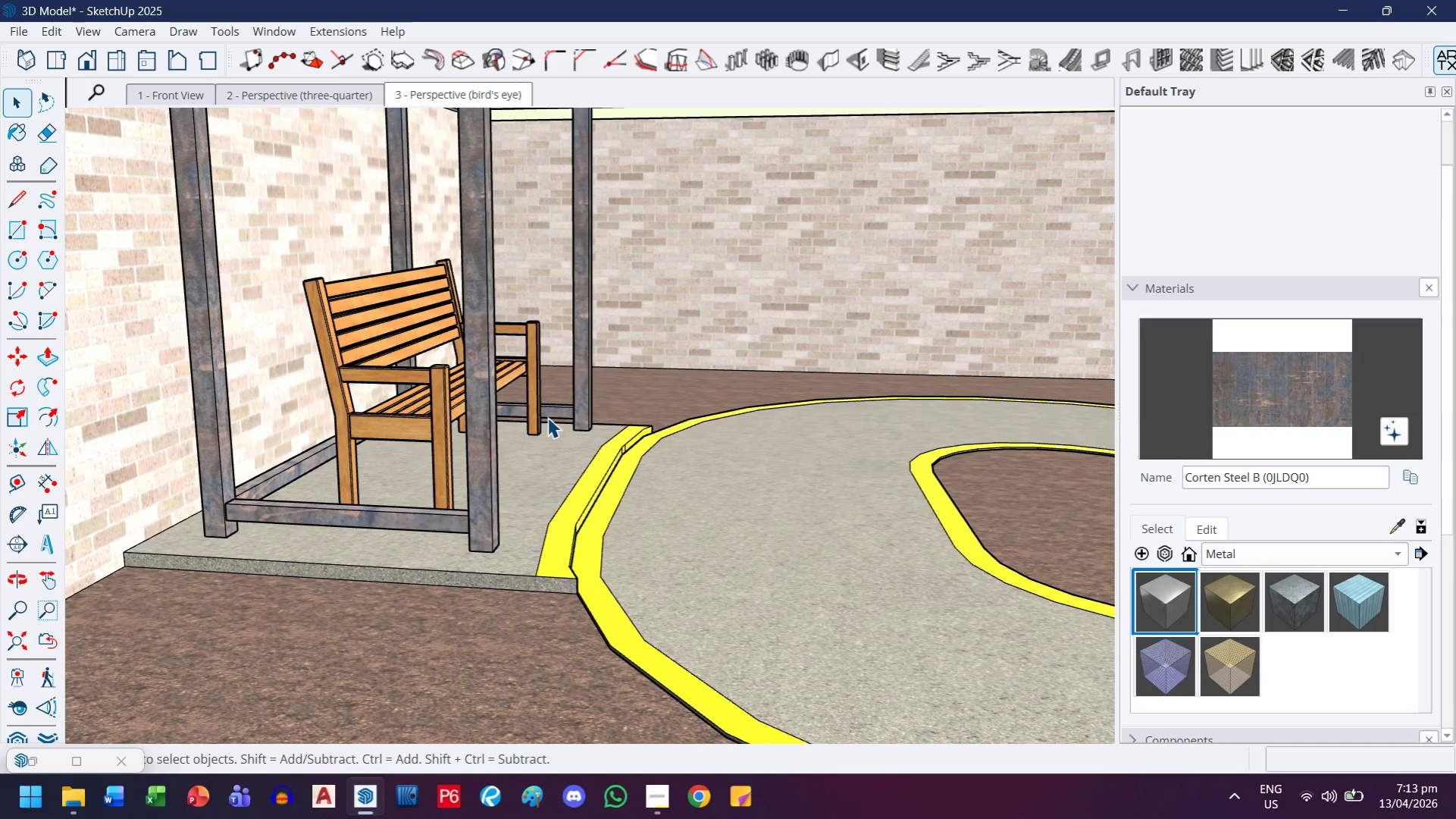 
left_click([548, 417])
 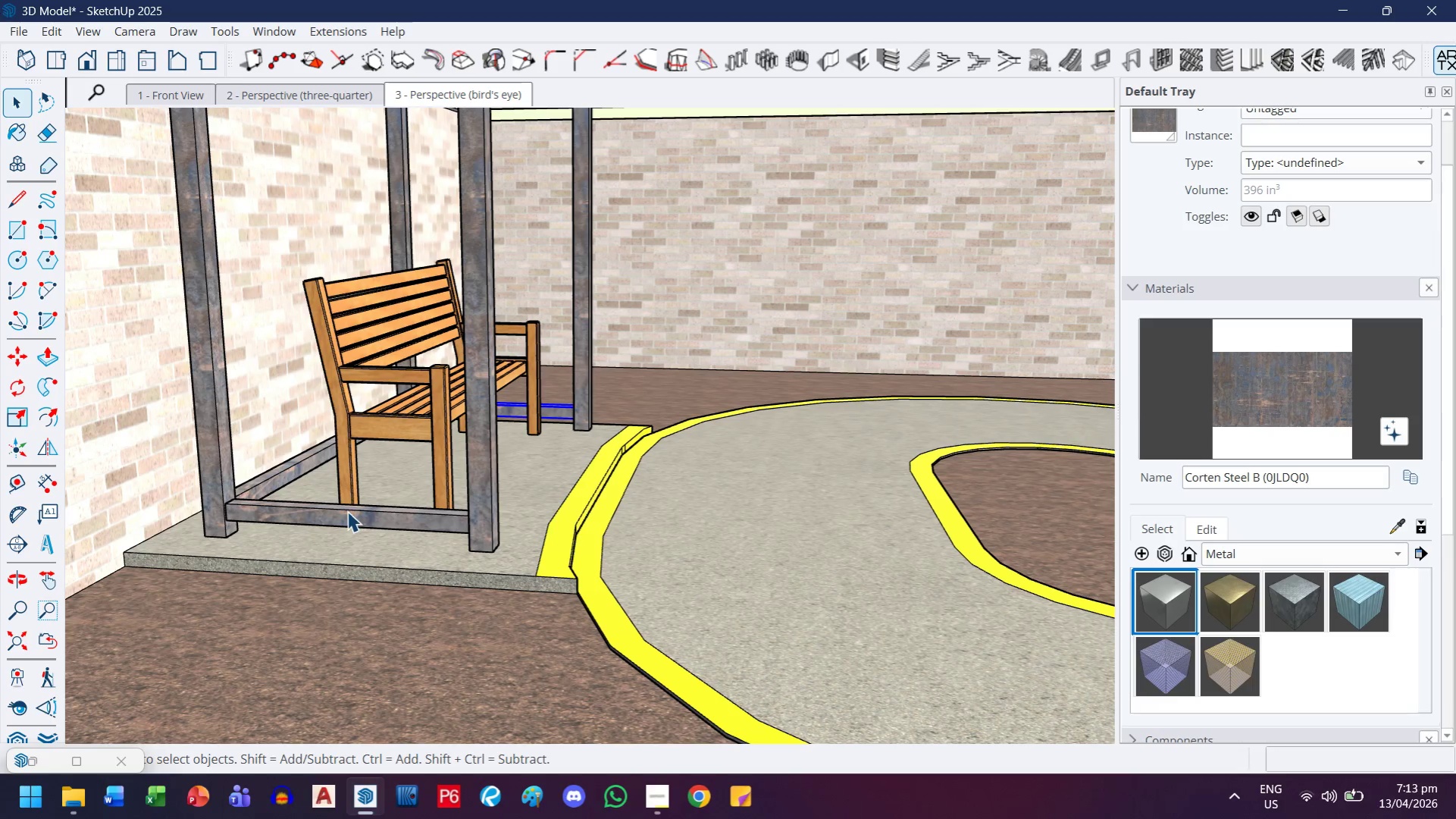 
hold_key(key=ControlLeft, duration=1.28)
double_click([280, 477])
 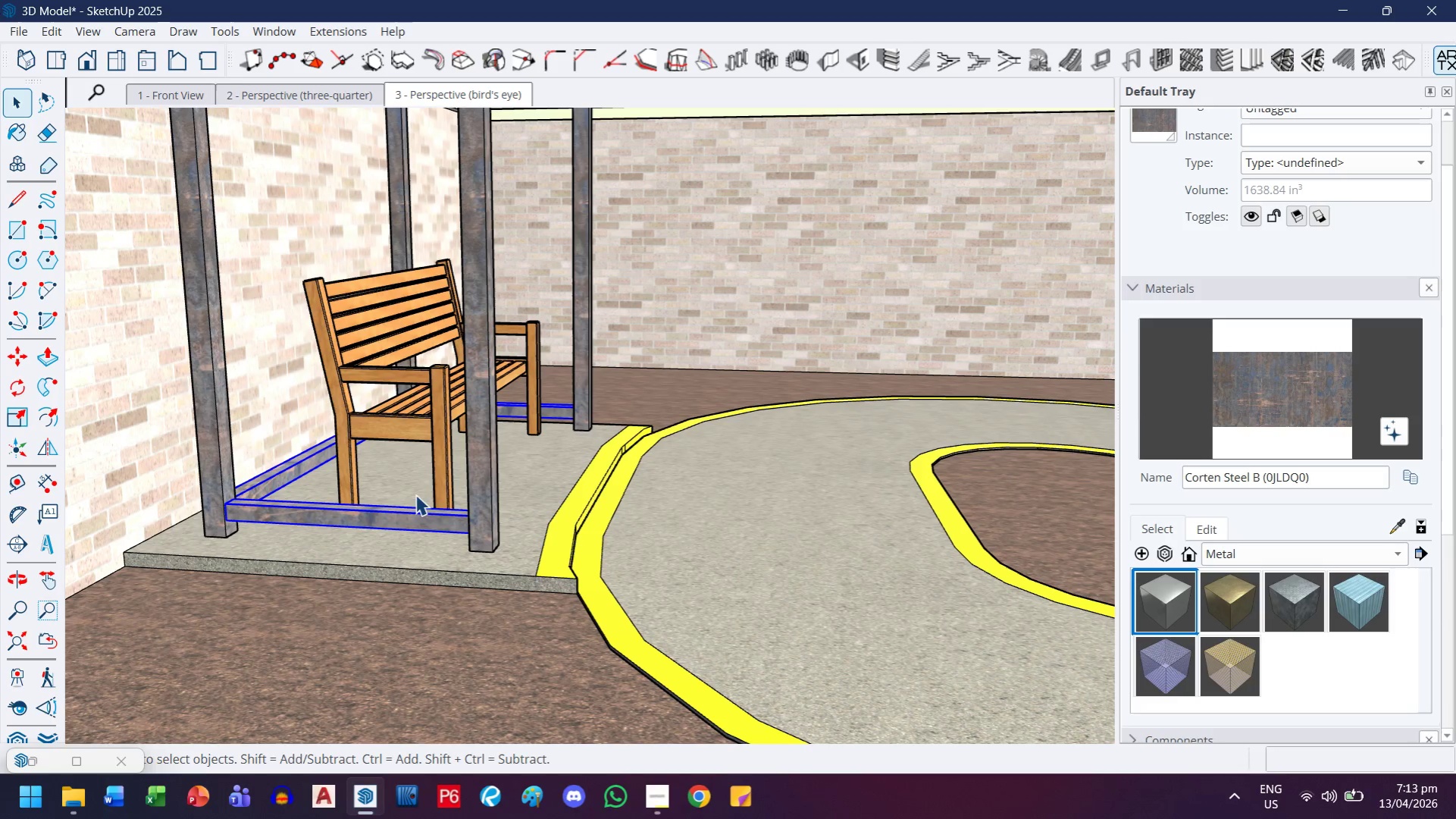 
key(M)
 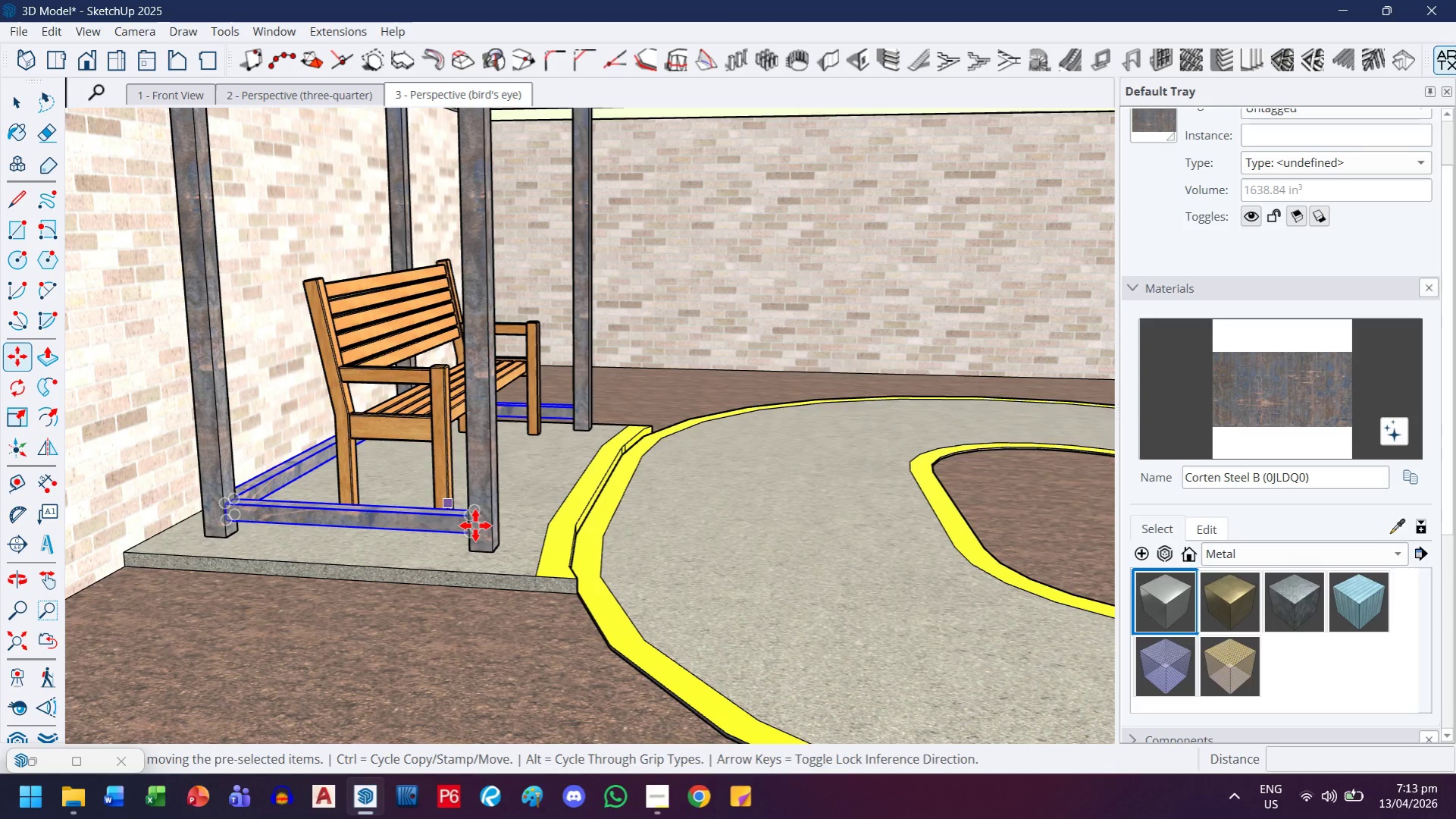 
key(Control+ControlLeft)
 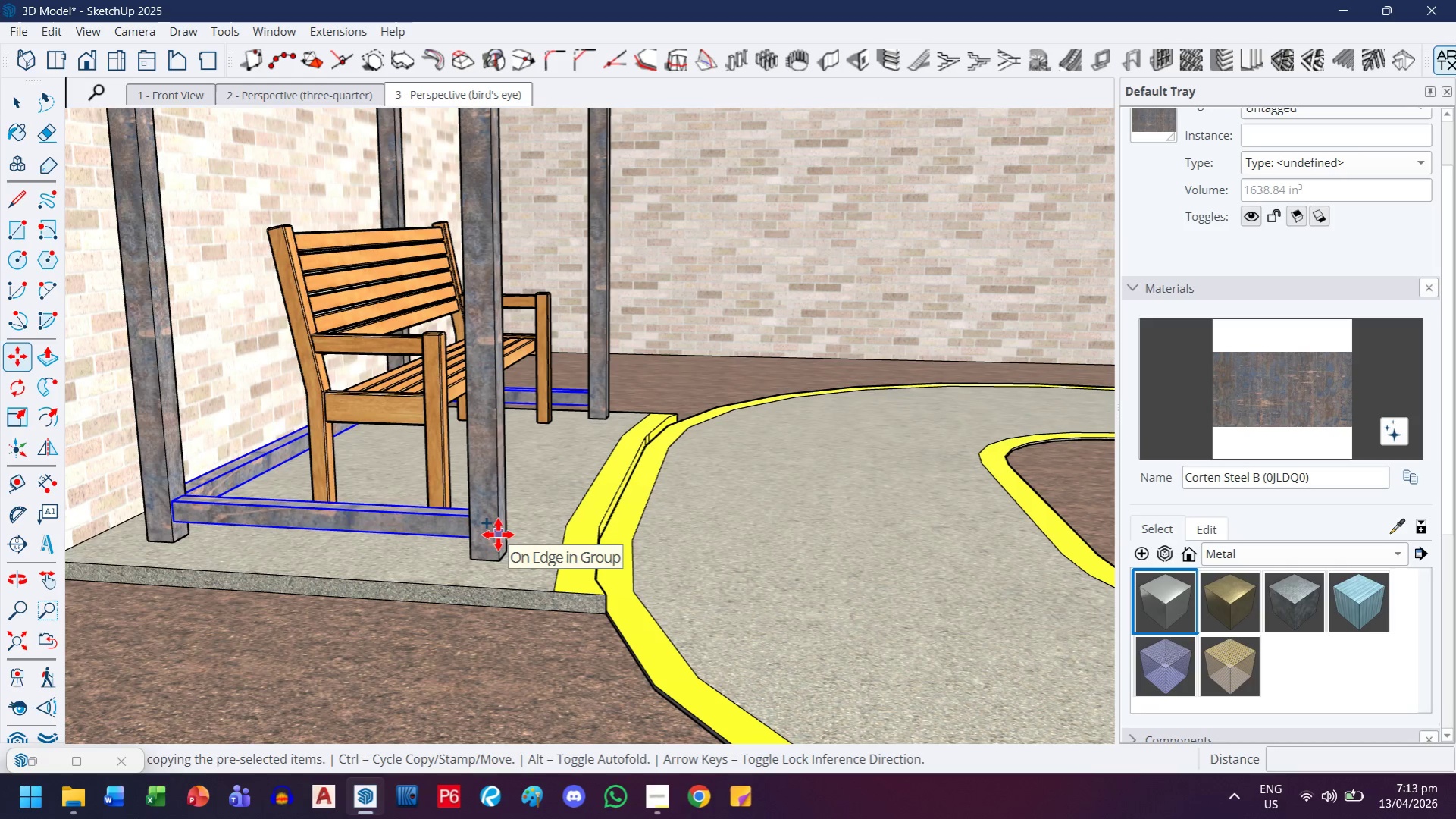 
scroll: coordinate [471, 522], scroll_direction: up, amount: 2.0
 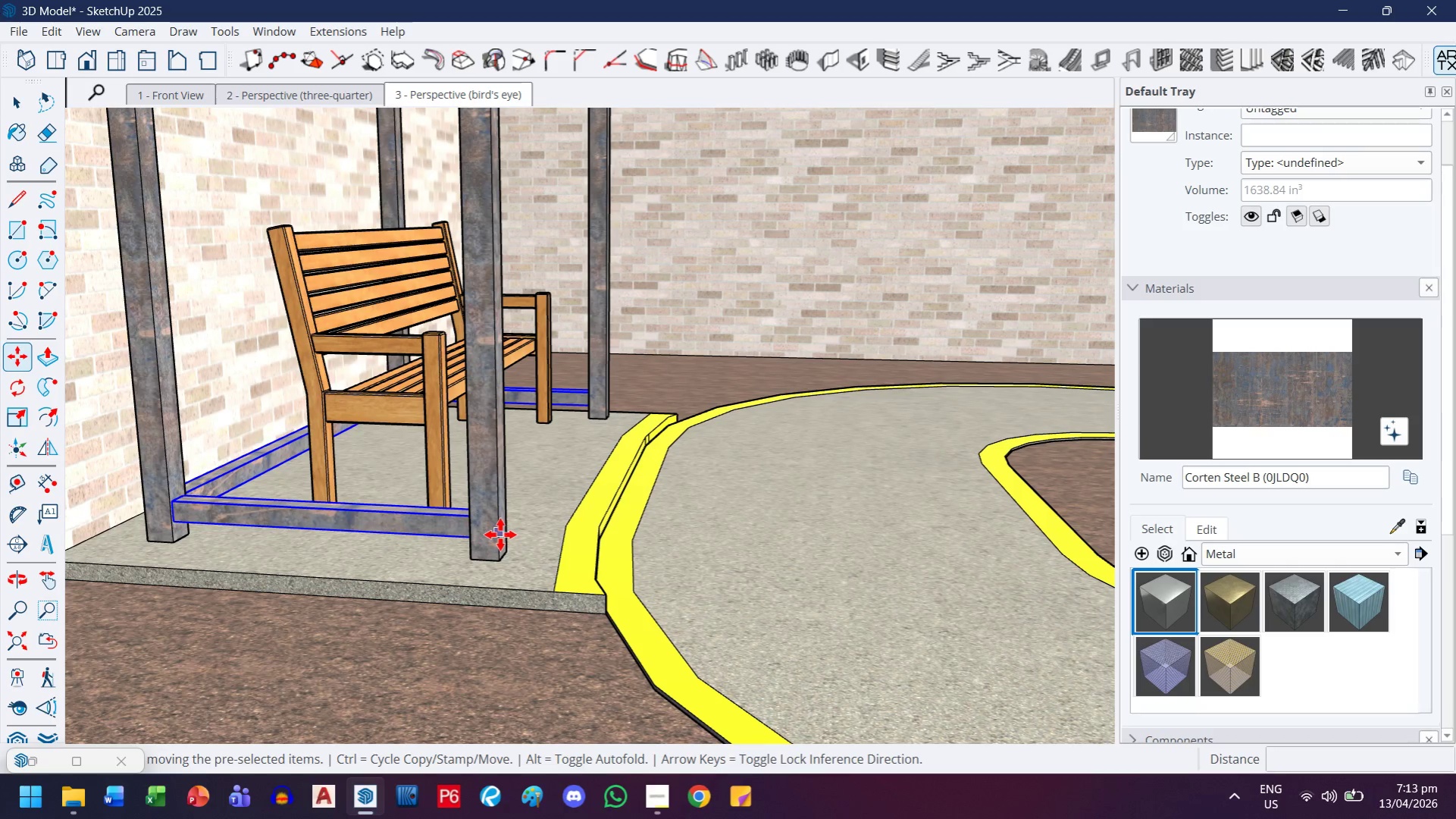 
left_click([499, 530])
 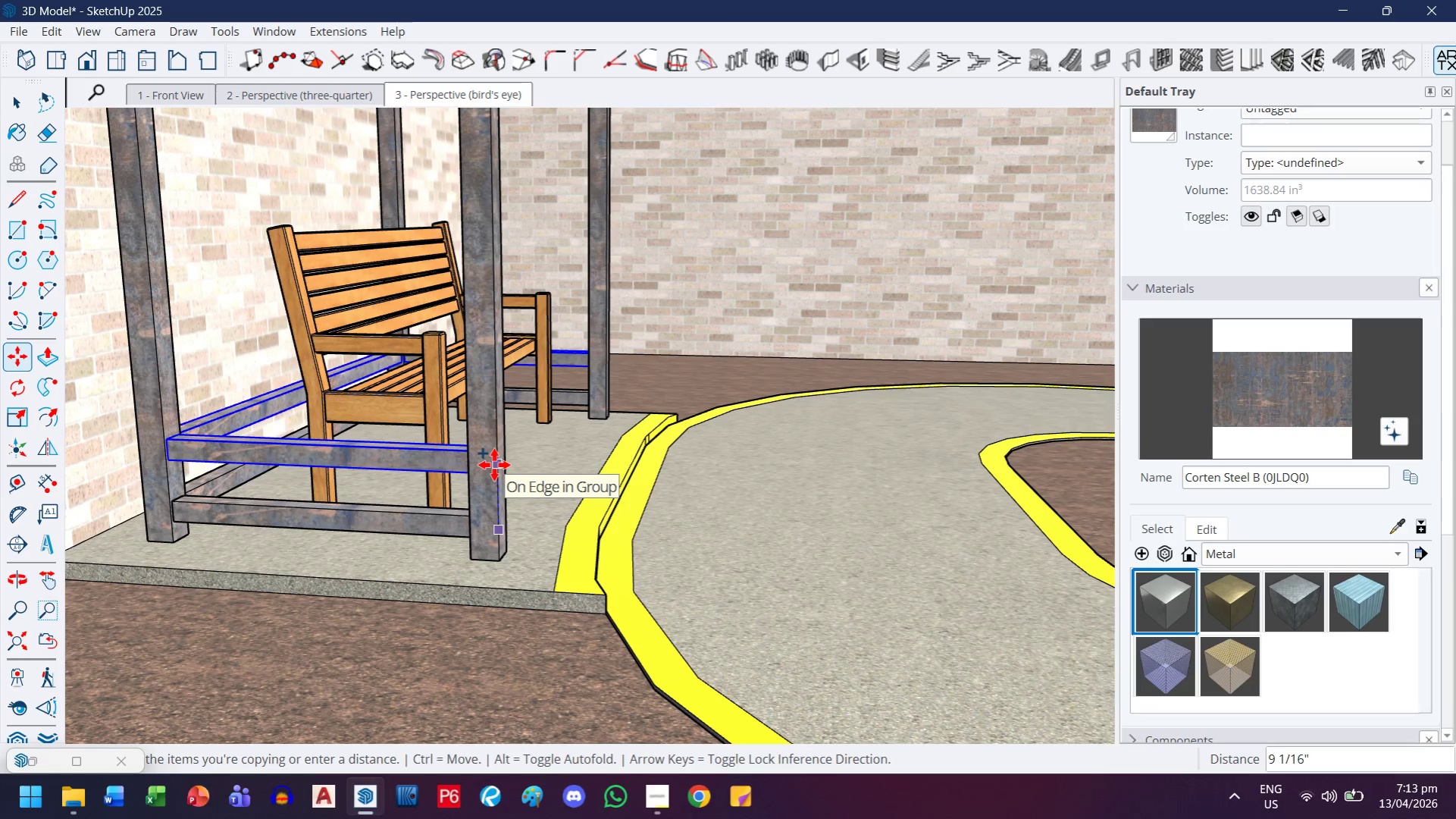 
key(ArrowUp)
 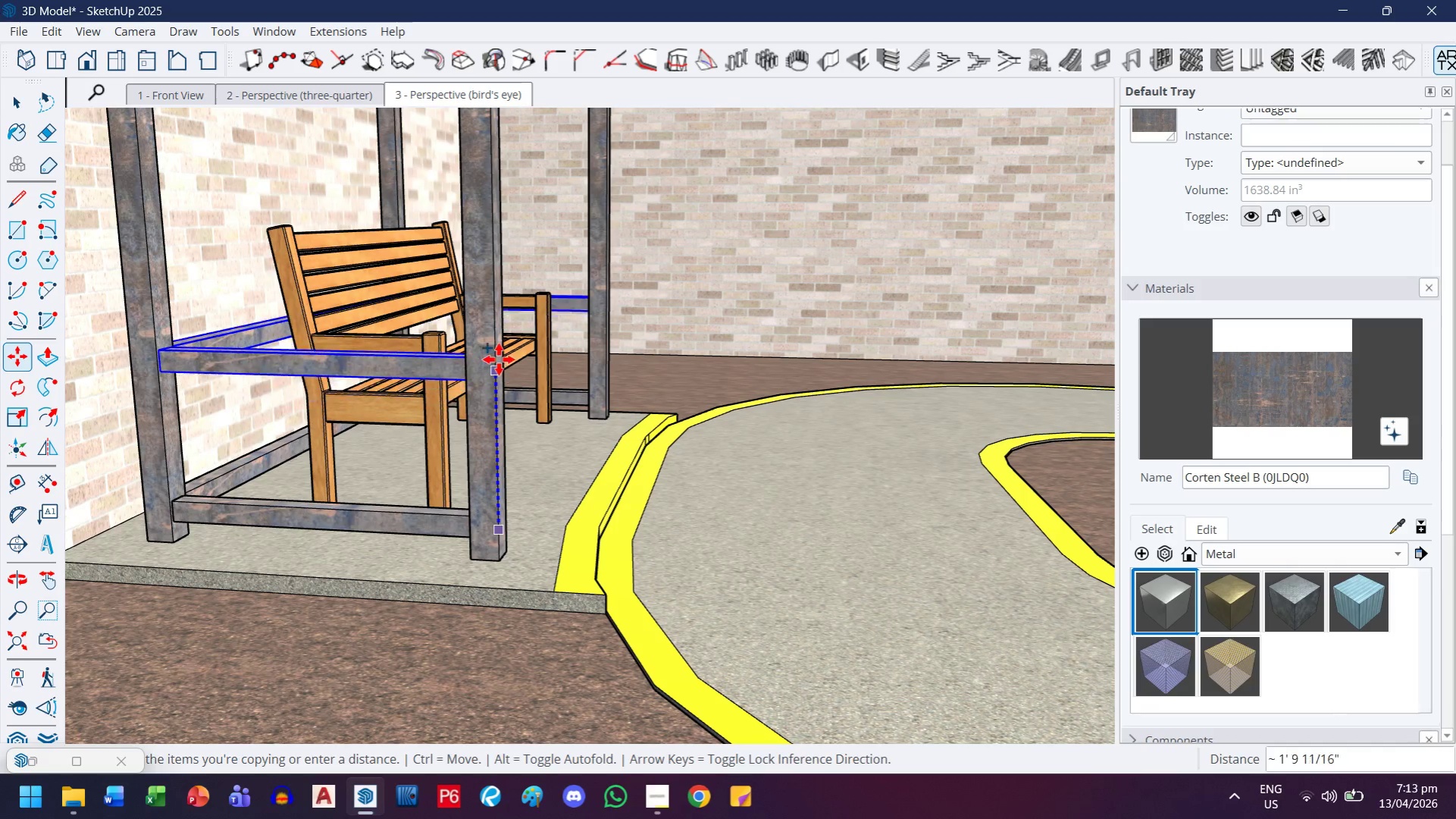 
mouse_move([499, 350])
 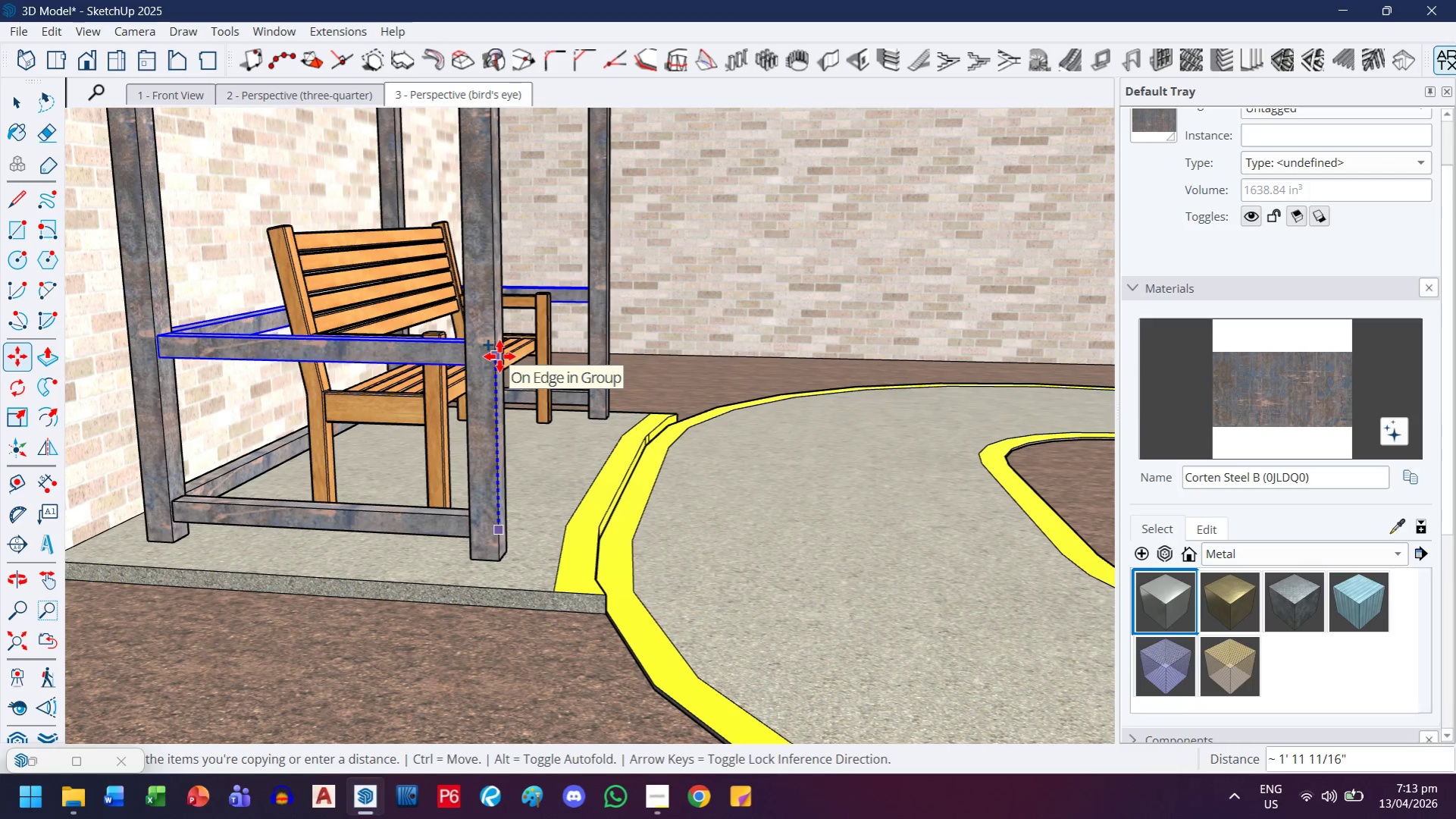 
key(2)
 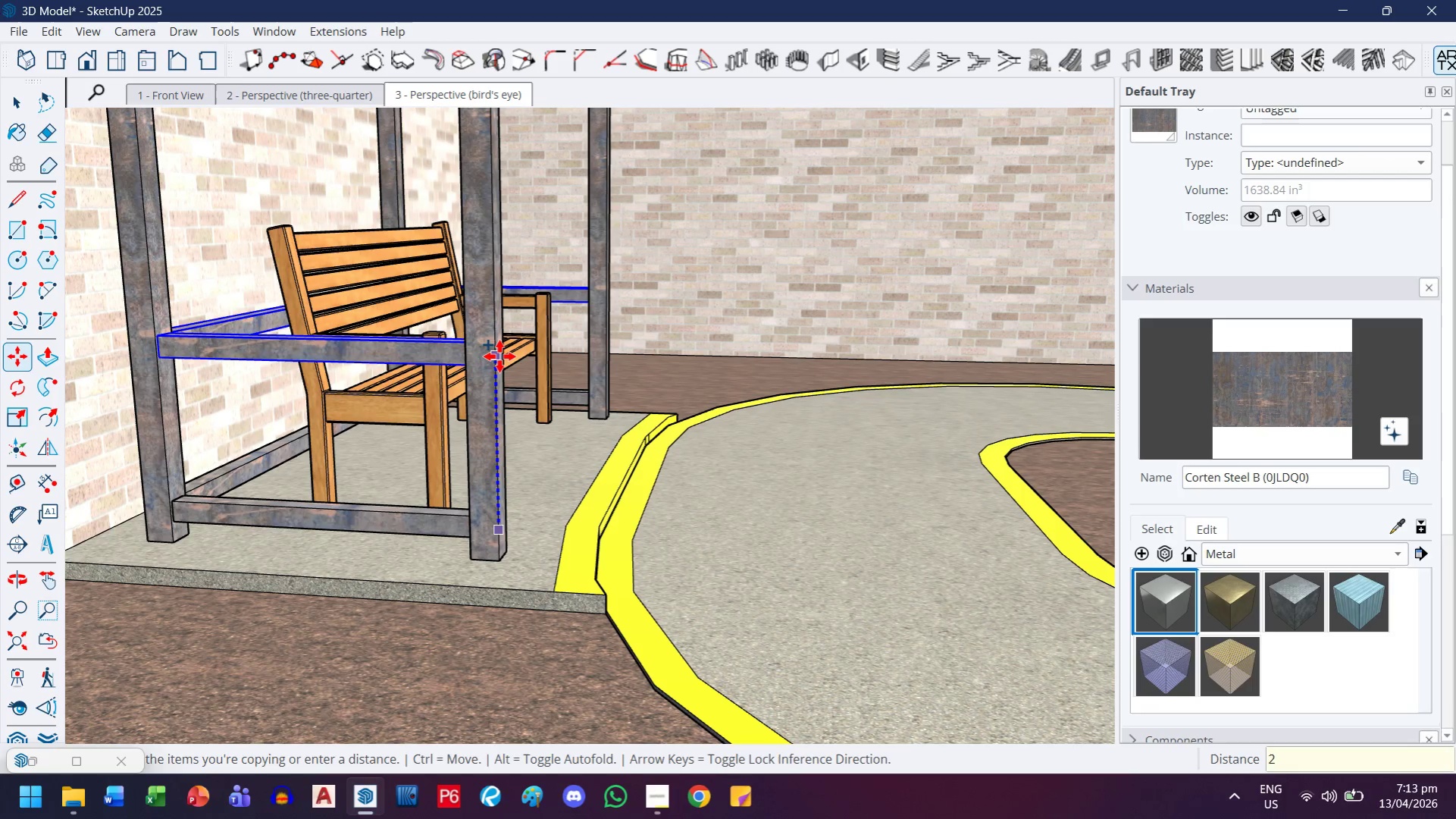 
key(Quote)
 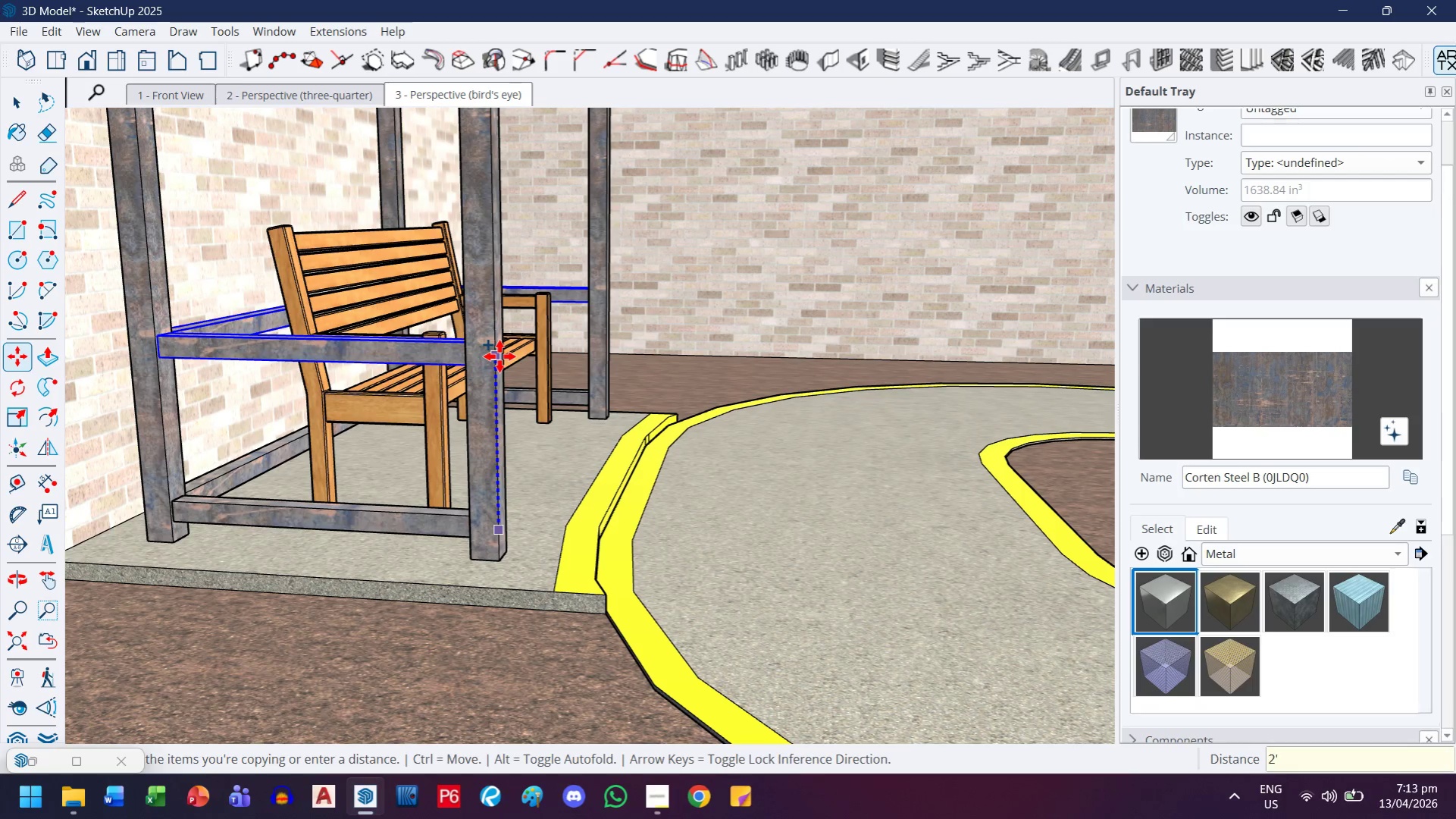 
key(Enter)
 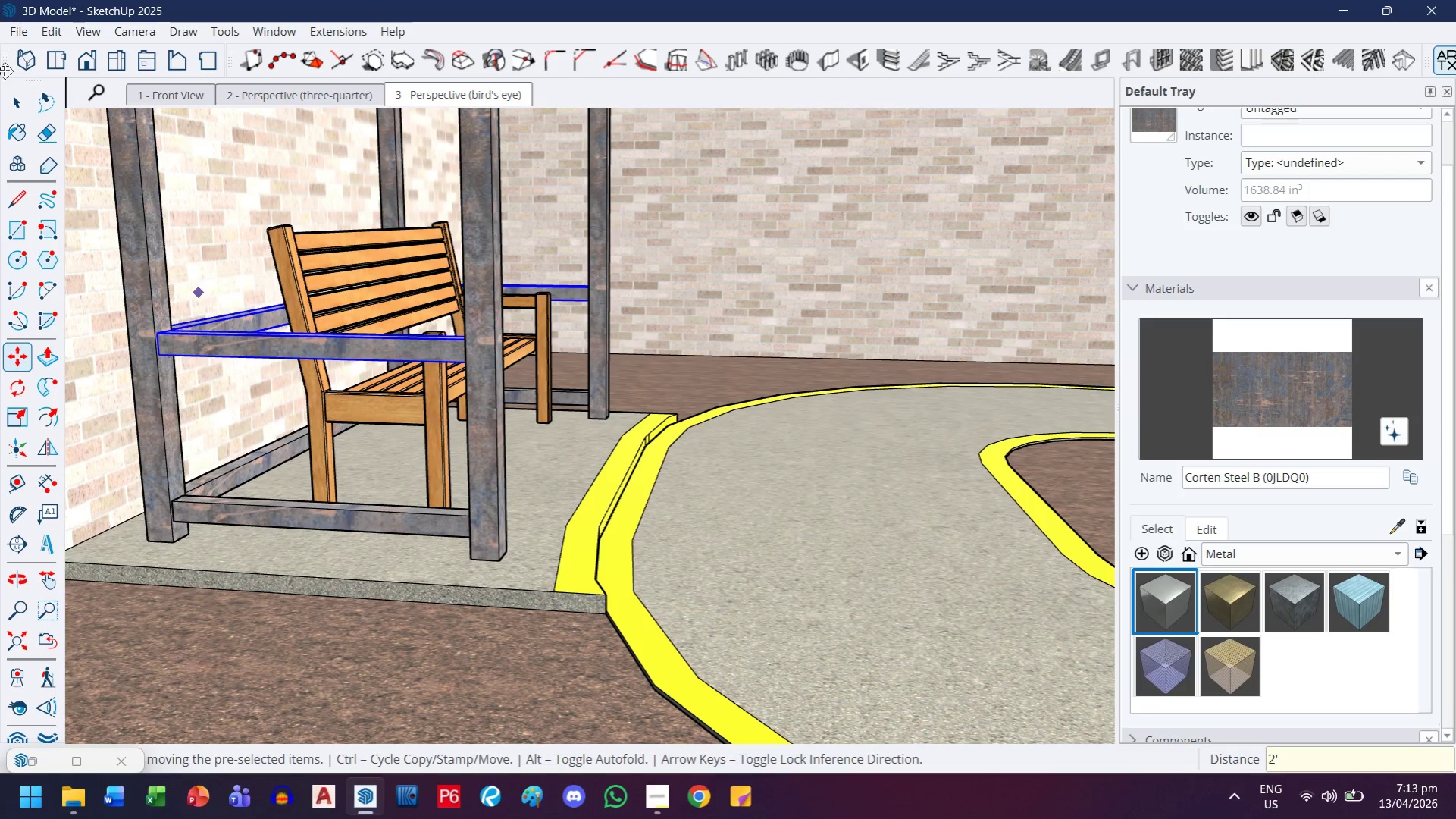 
left_click([8, 105])
 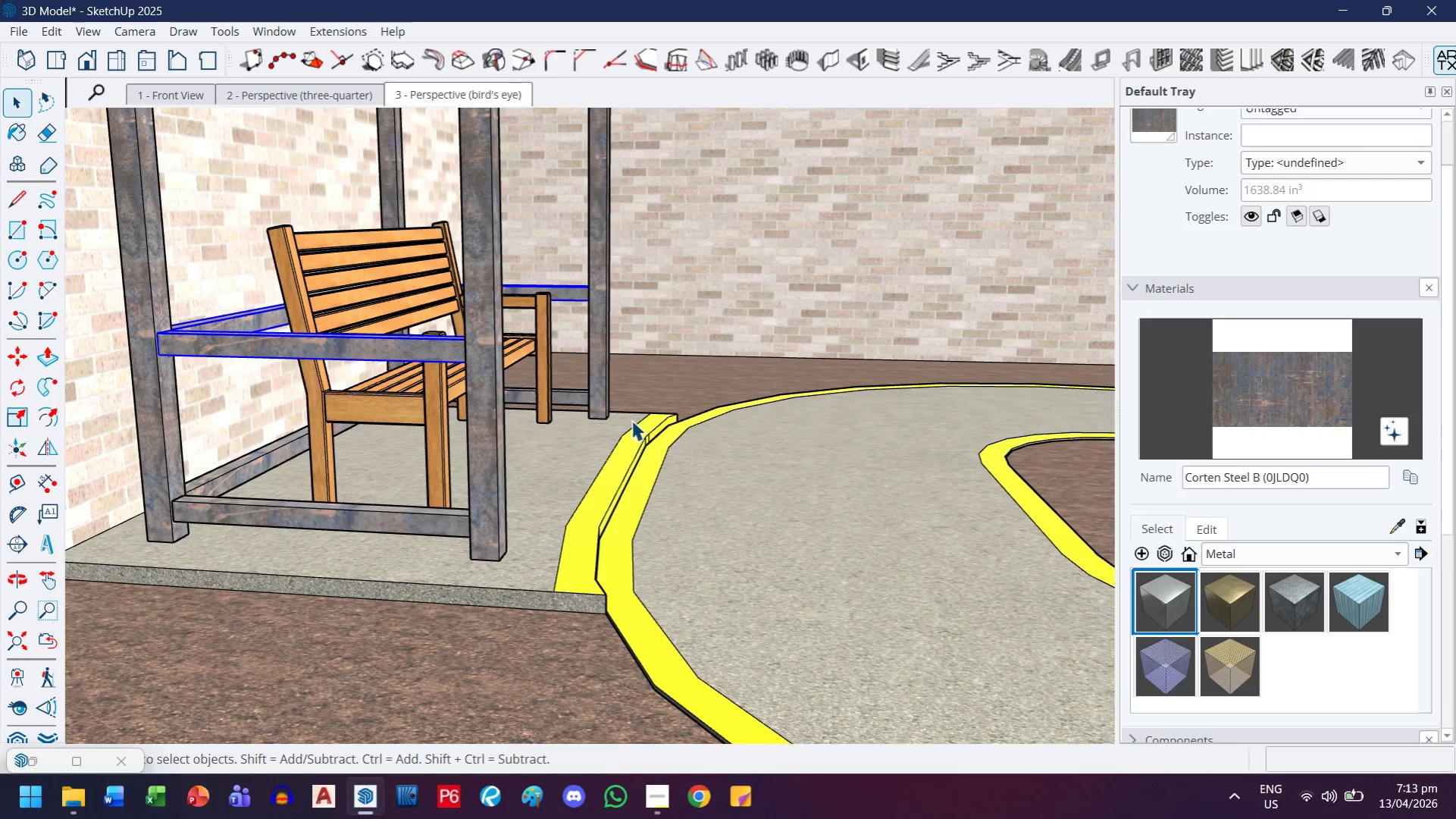 
key(H)
 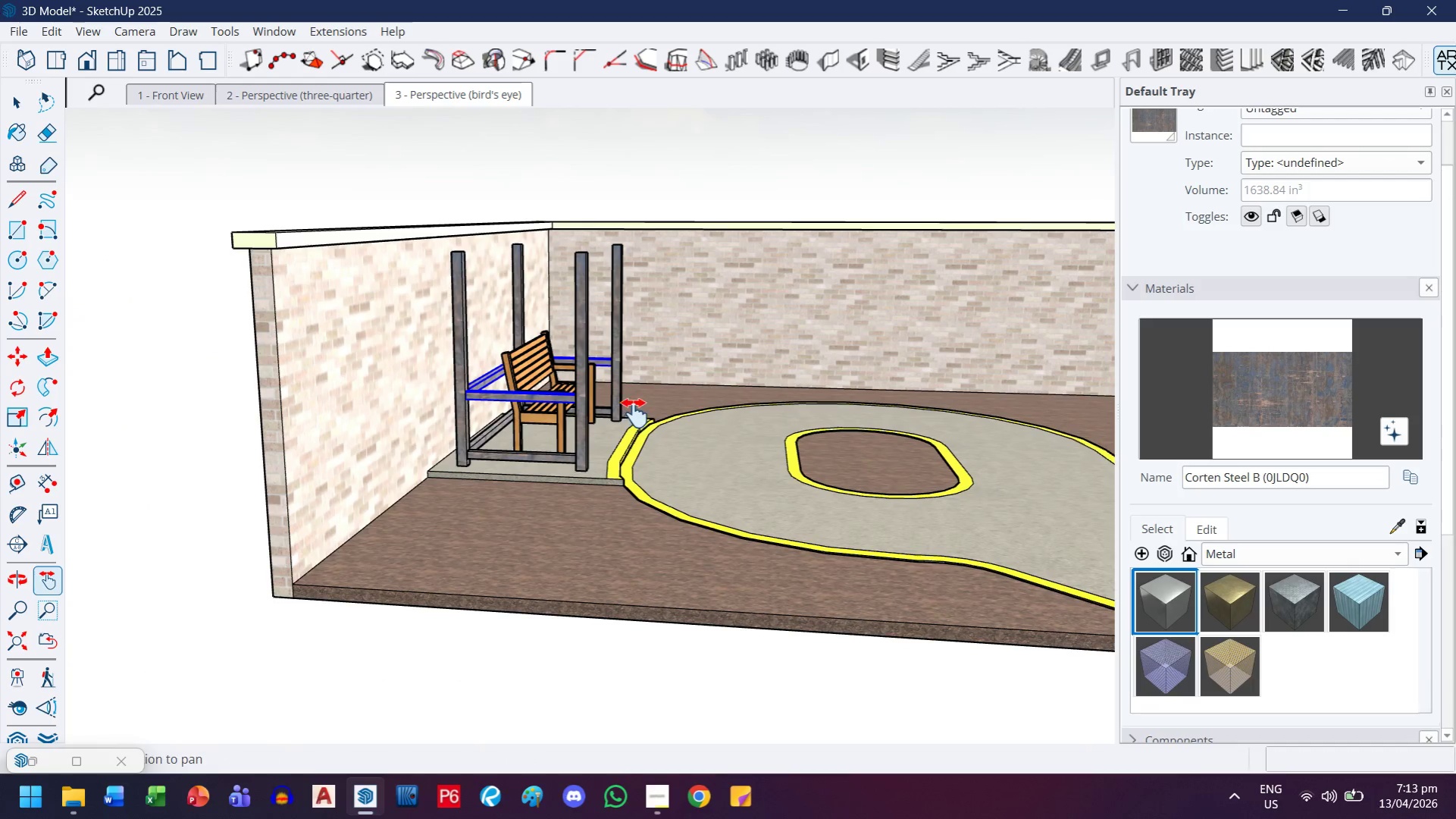 
left_click_drag(start_coordinate=[635, 416], to_coordinate=[676, 488])
 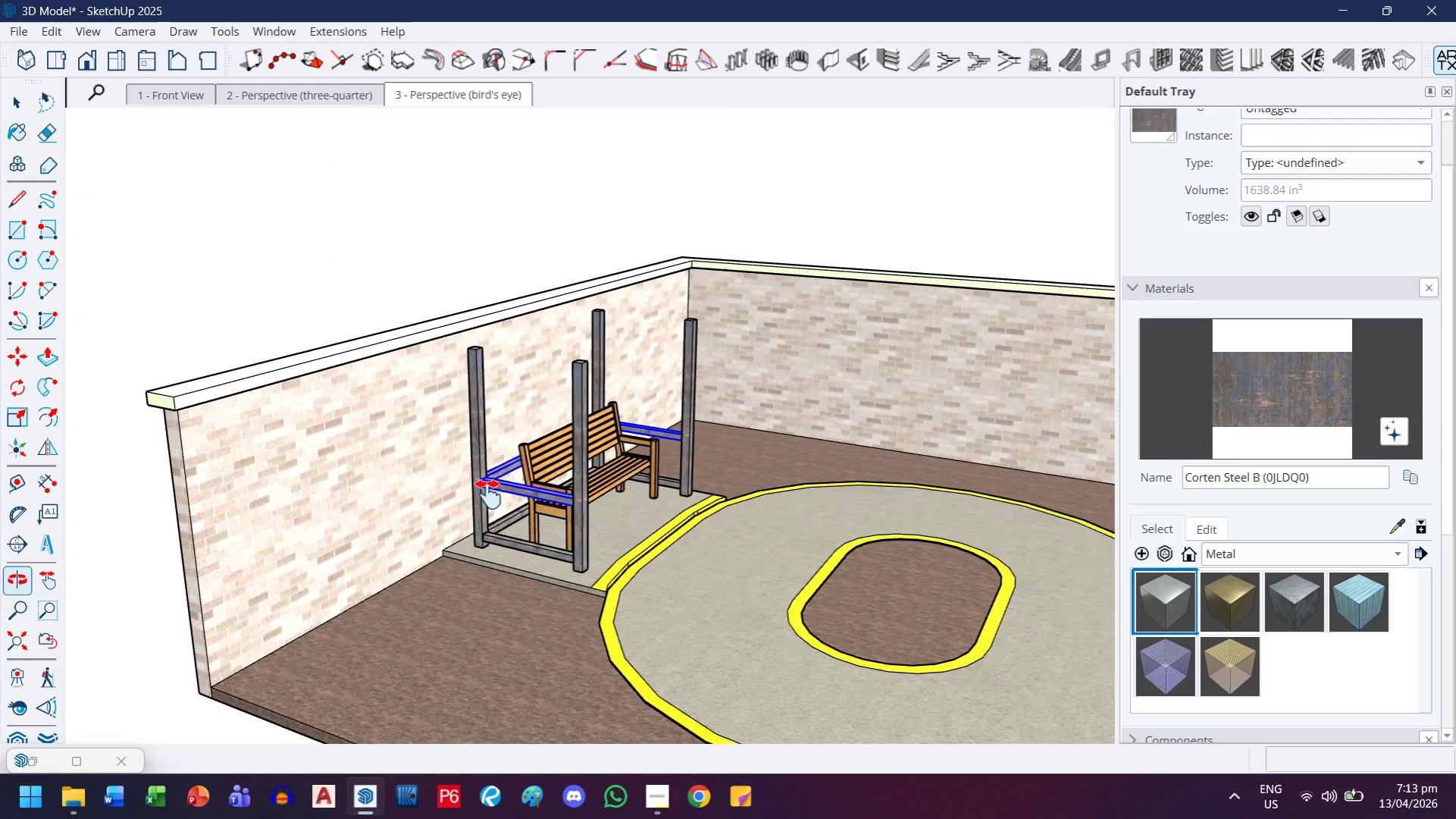 
scroll: coordinate [632, 422], scroll_direction: down, amount: 8.0
 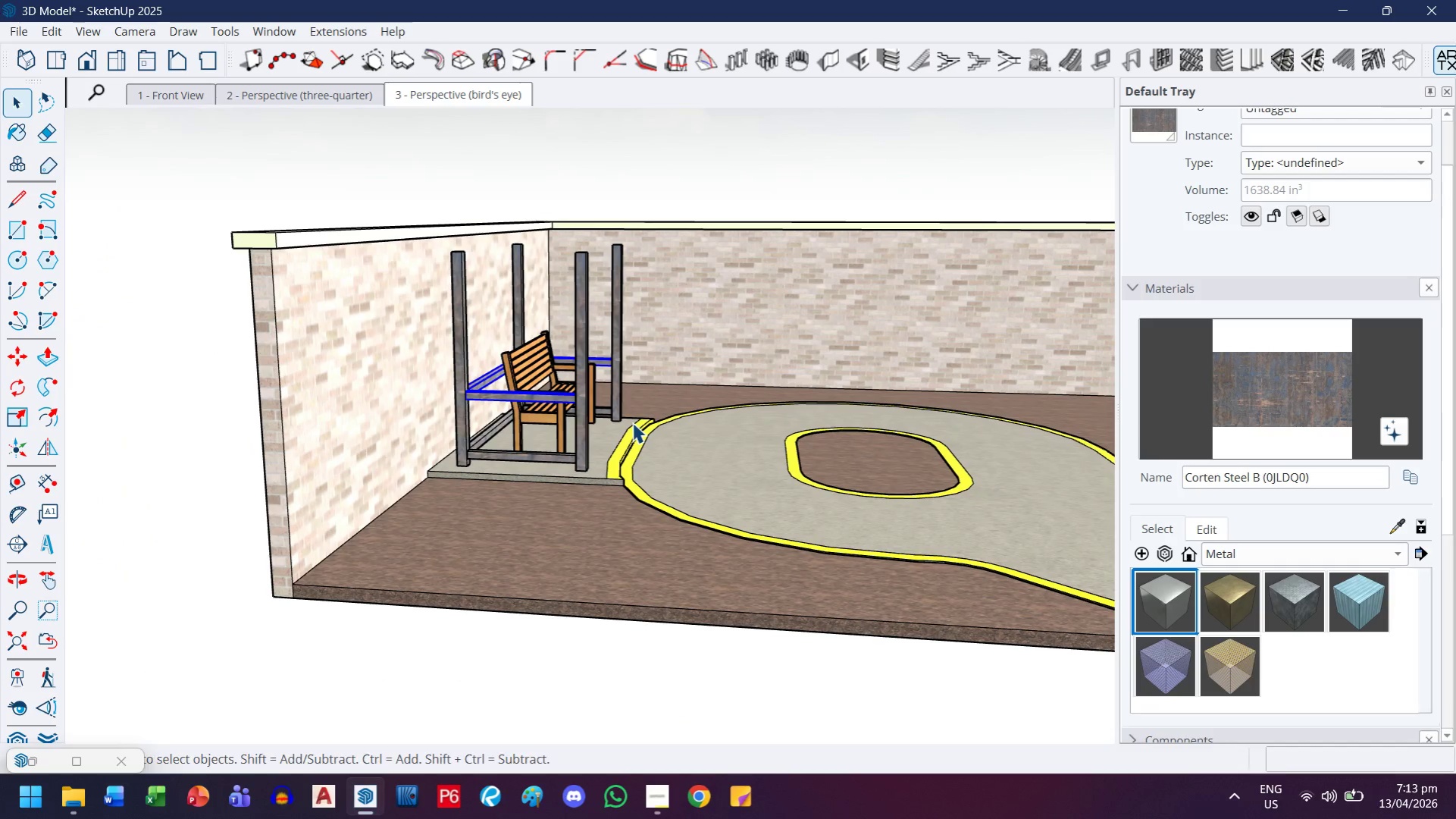 
scroll: coordinate [497, 515], scroll_direction: up, amount: 9.0
 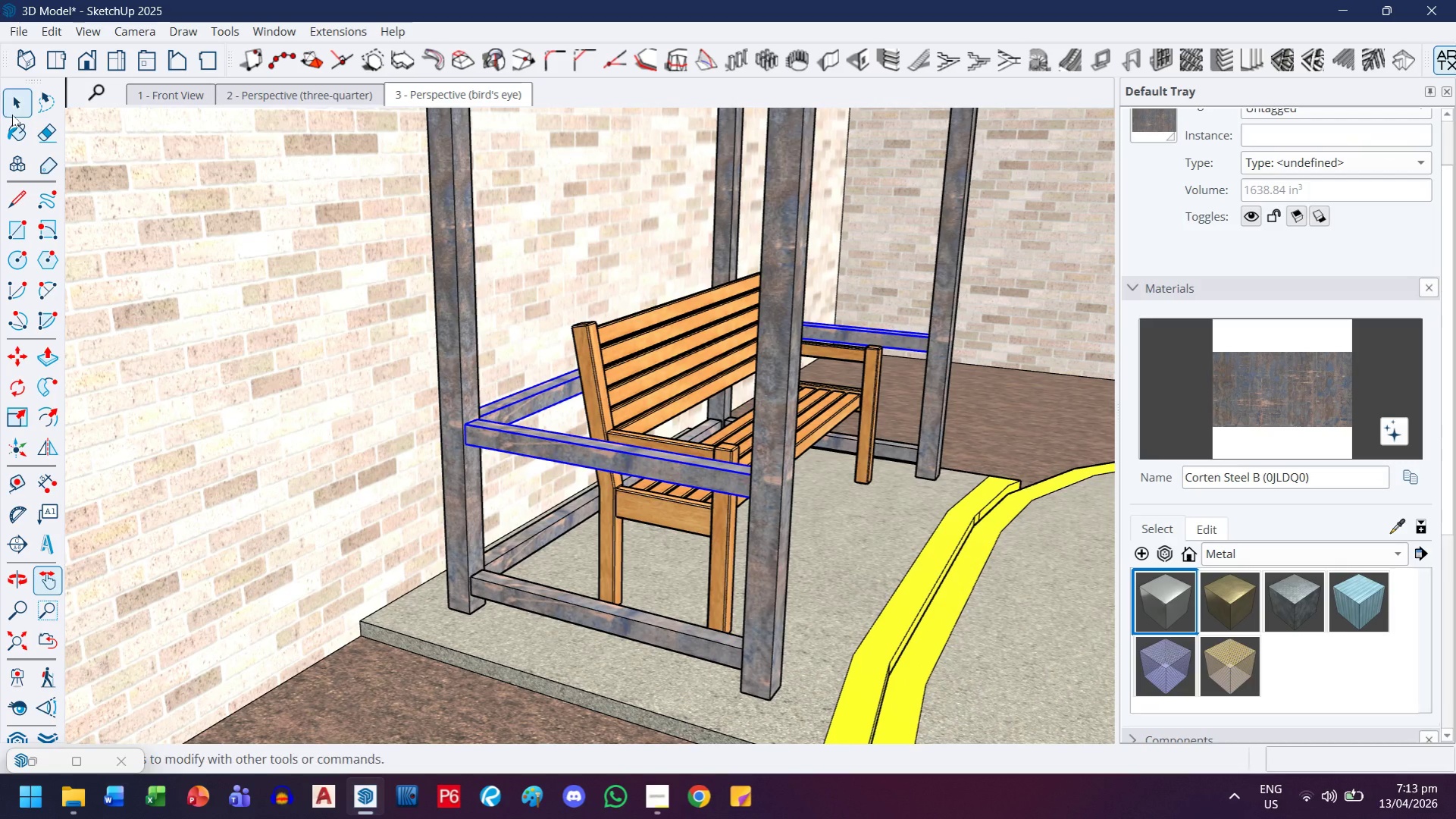 
key(H)
 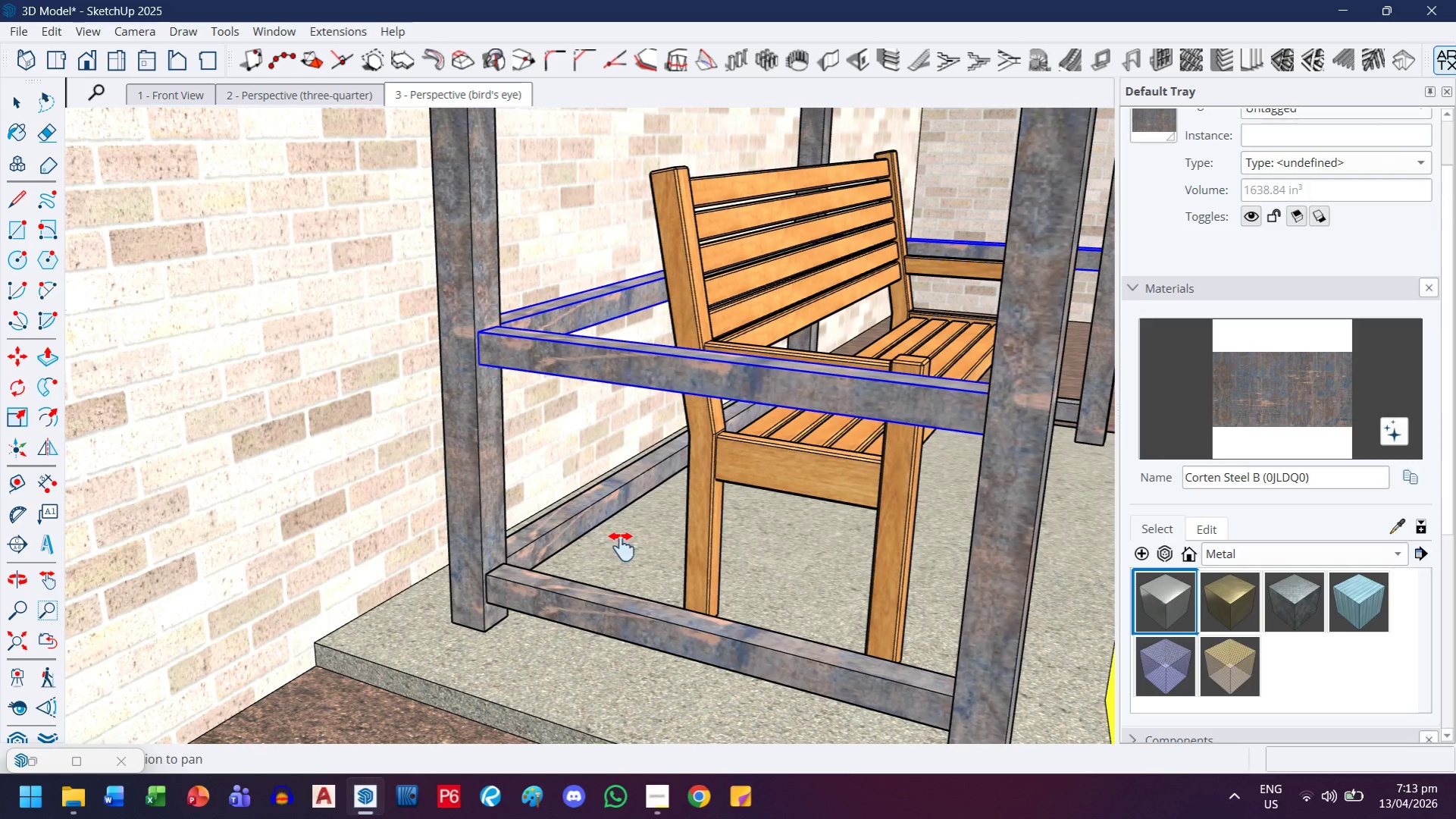 
scroll: coordinate [529, 581], scroll_direction: up, amount: 4.0
 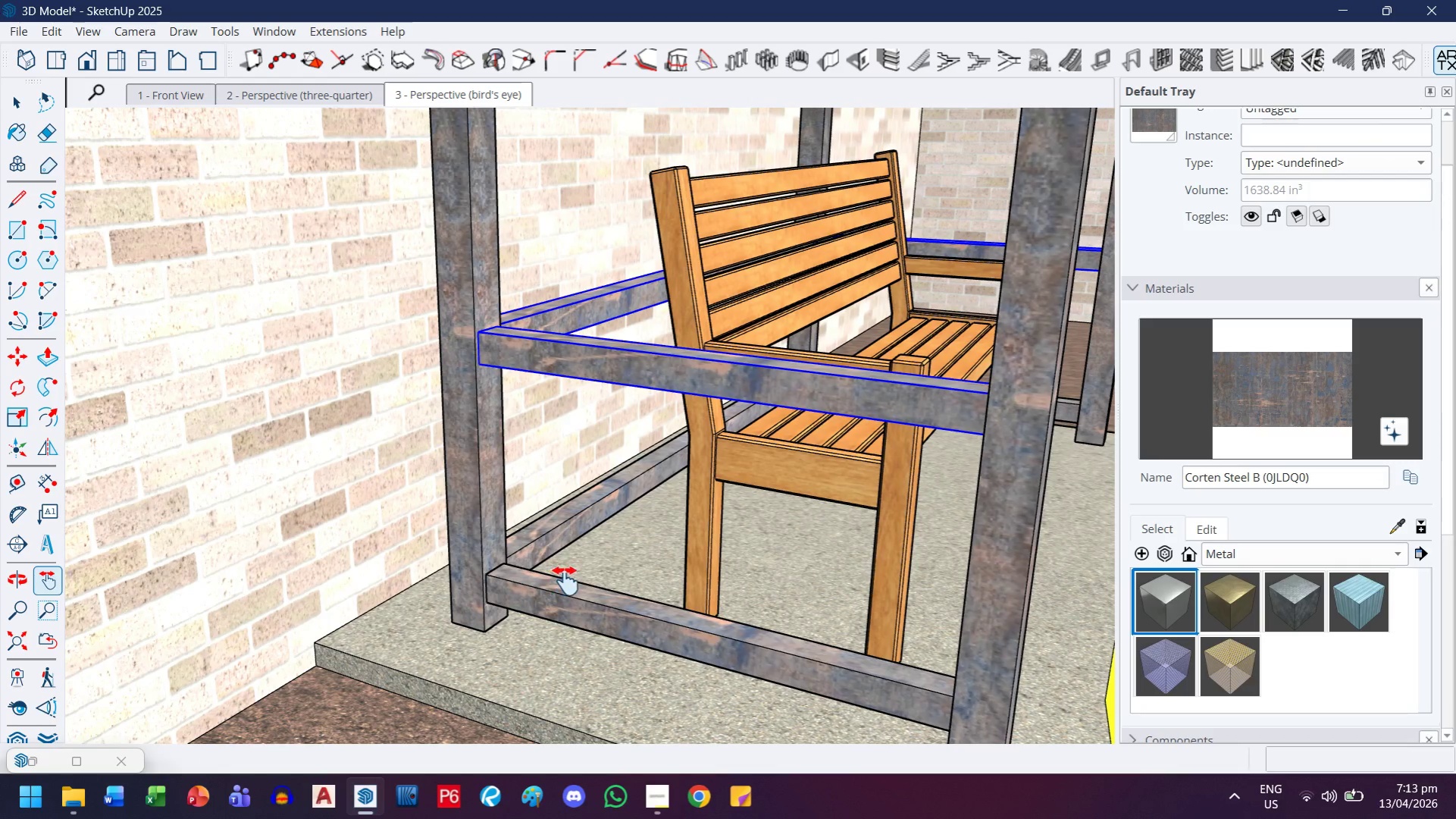 
left_click_drag(start_coordinate=[612, 545], to_coordinate=[527, 549])
 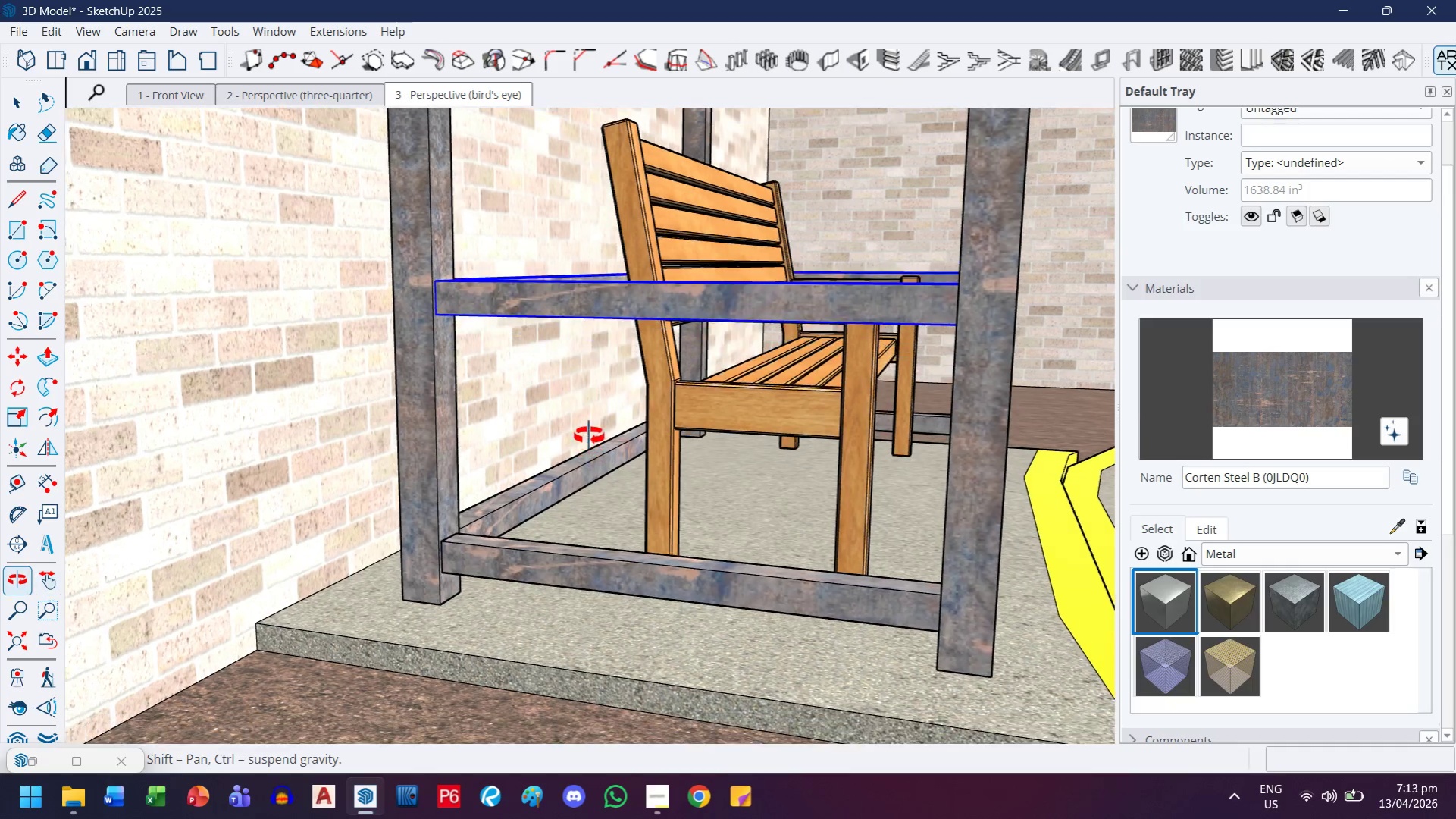 
wait(5.83)
 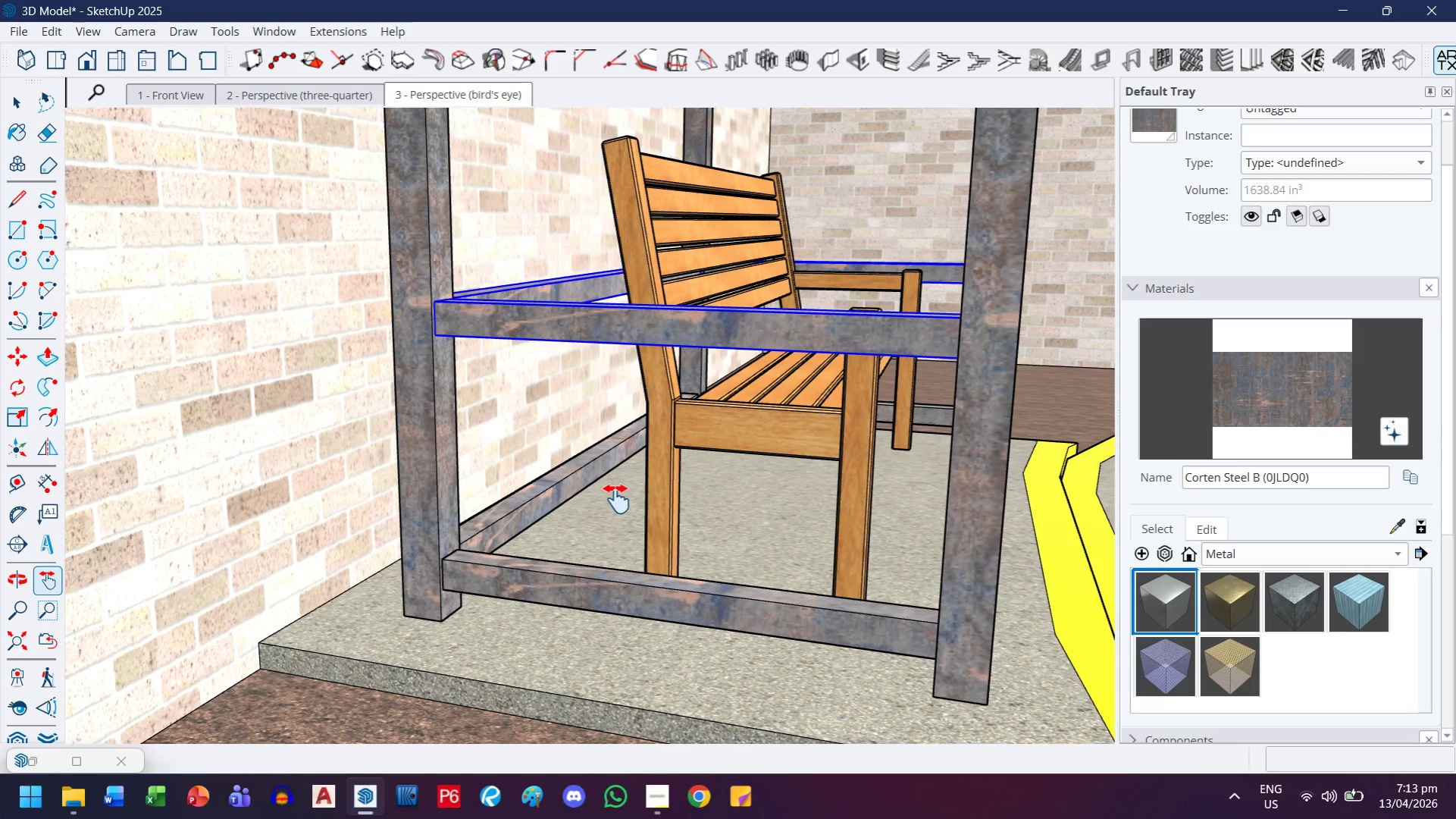 
scroll: coordinate [553, 381], scroll_direction: up, amount: 1.0
 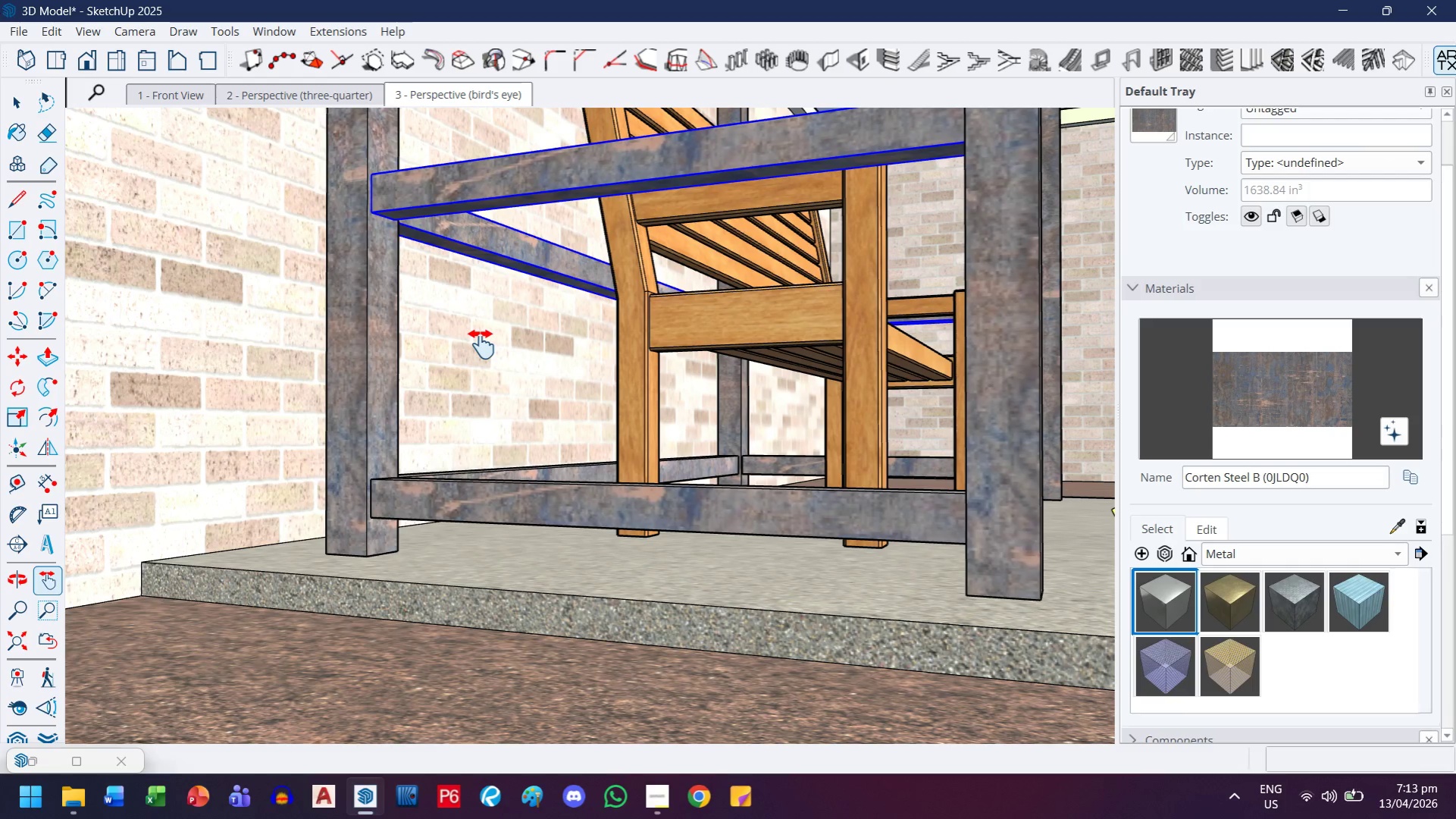 
key(T)
 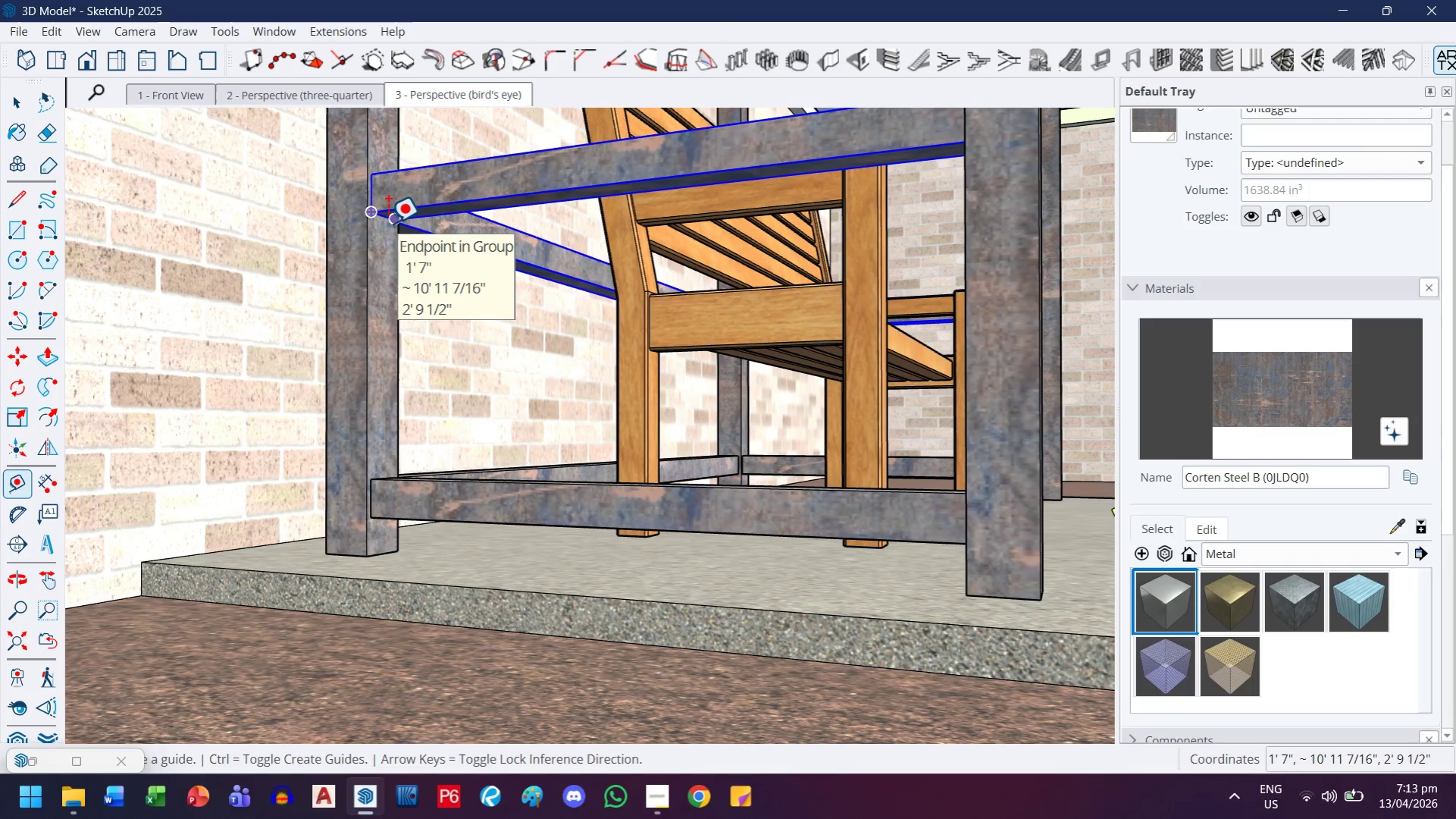 
scroll: coordinate [385, 223], scroll_direction: up, amount: 5.0
 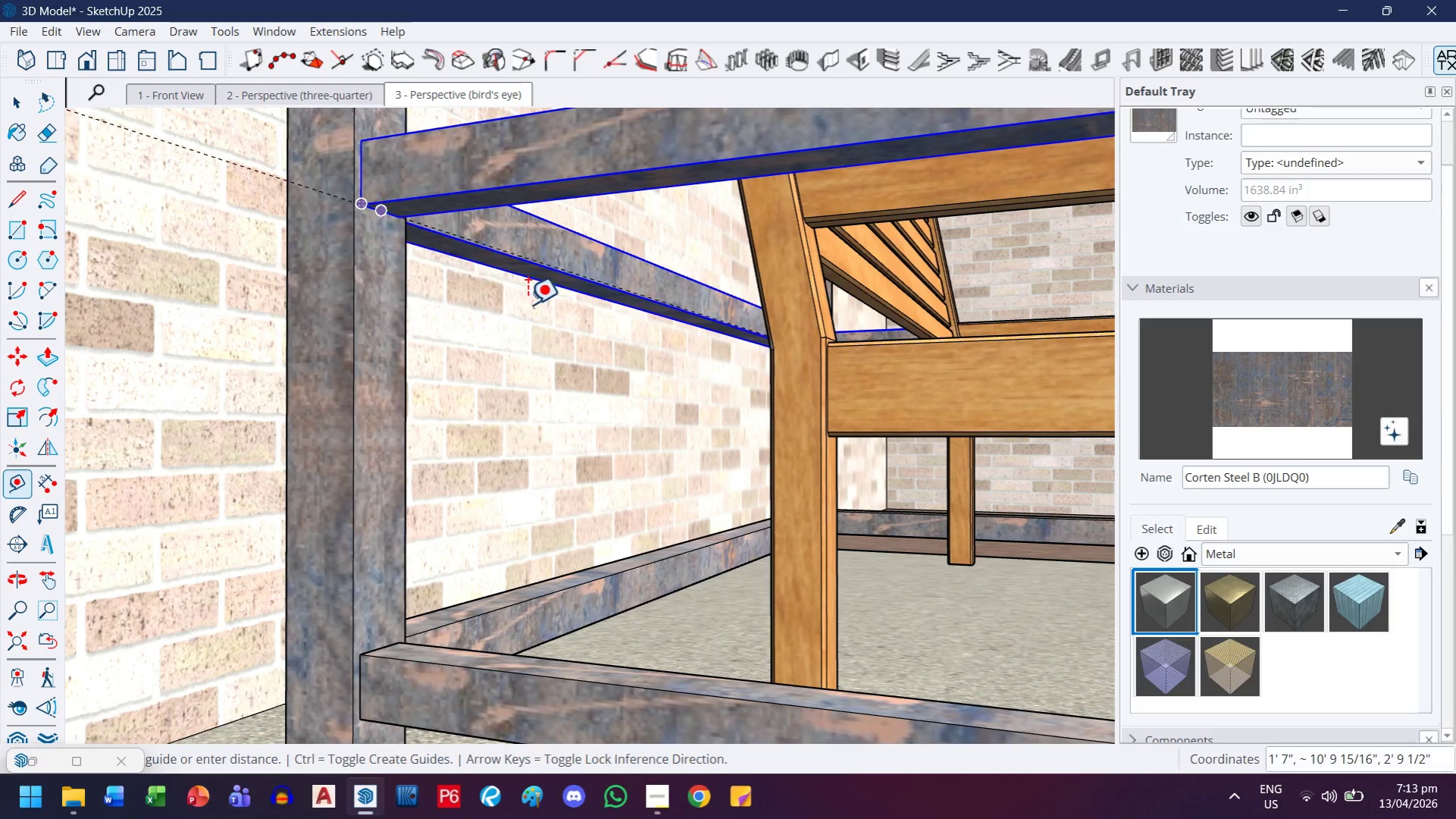 
scroll: coordinate [573, 372], scroll_direction: down, amount: 5.0
 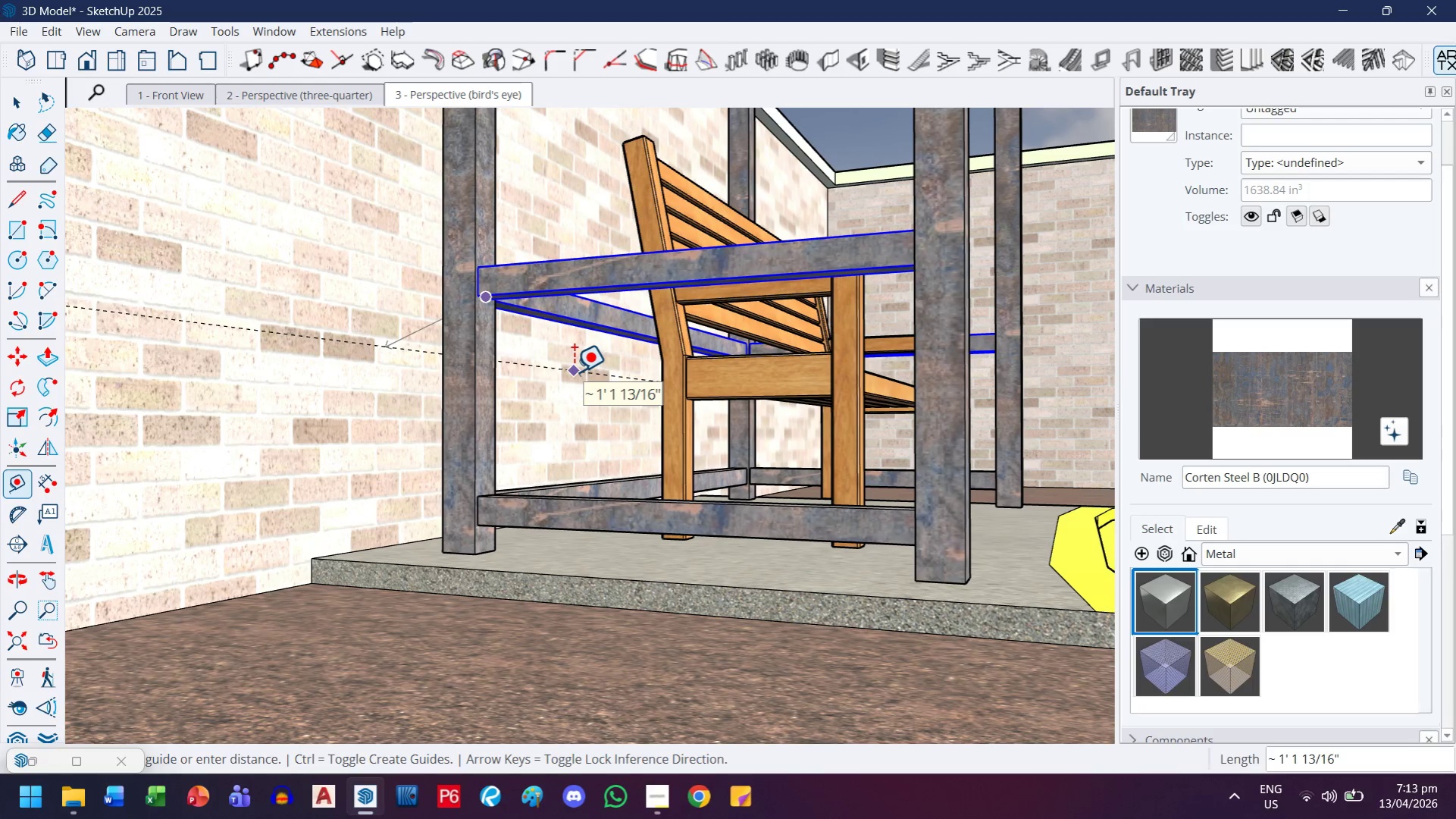 
key(Escape)
 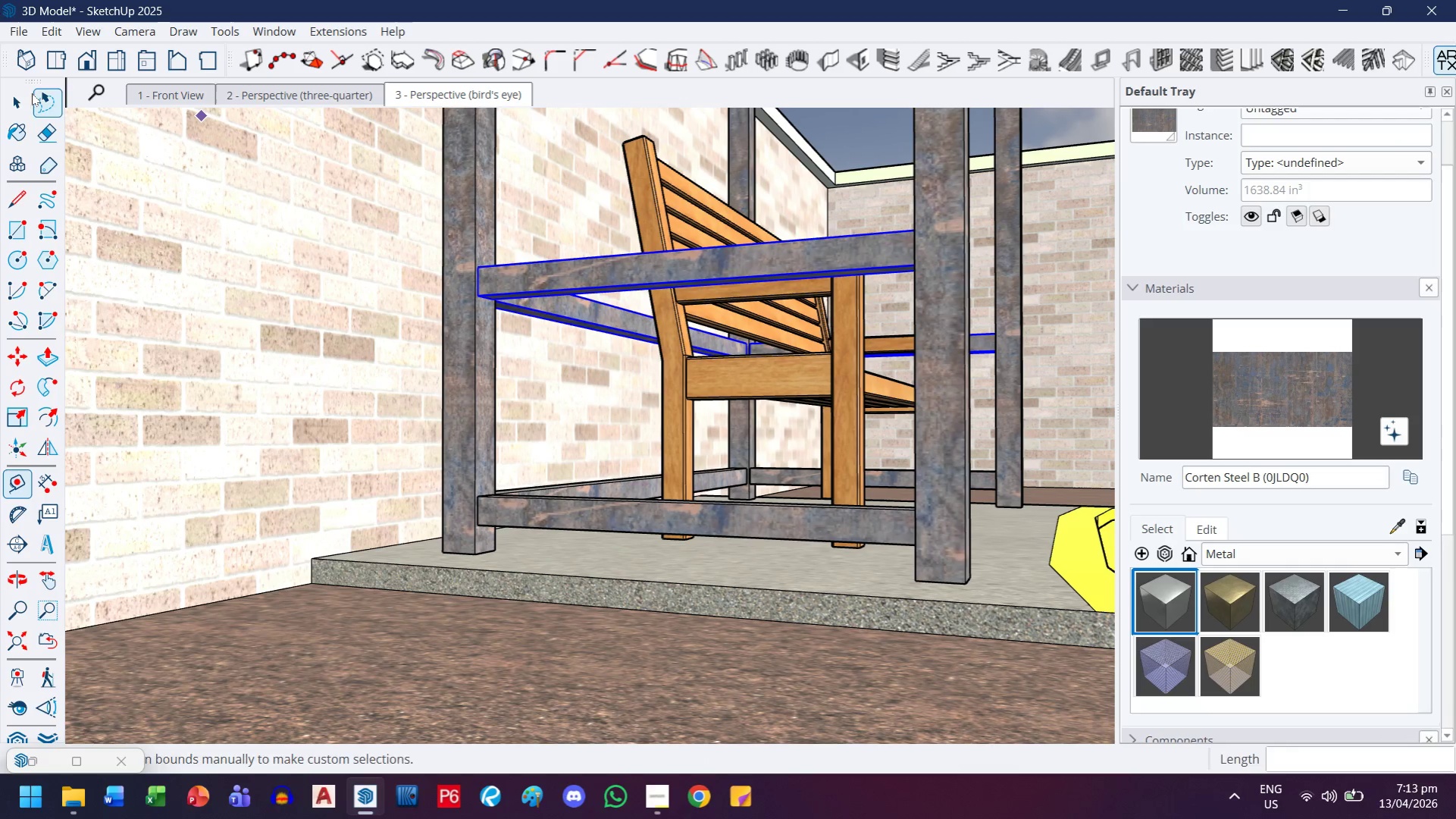 
left_click_drag(start_coordinate=[16, 102], to_coordinate=[28, 115])
 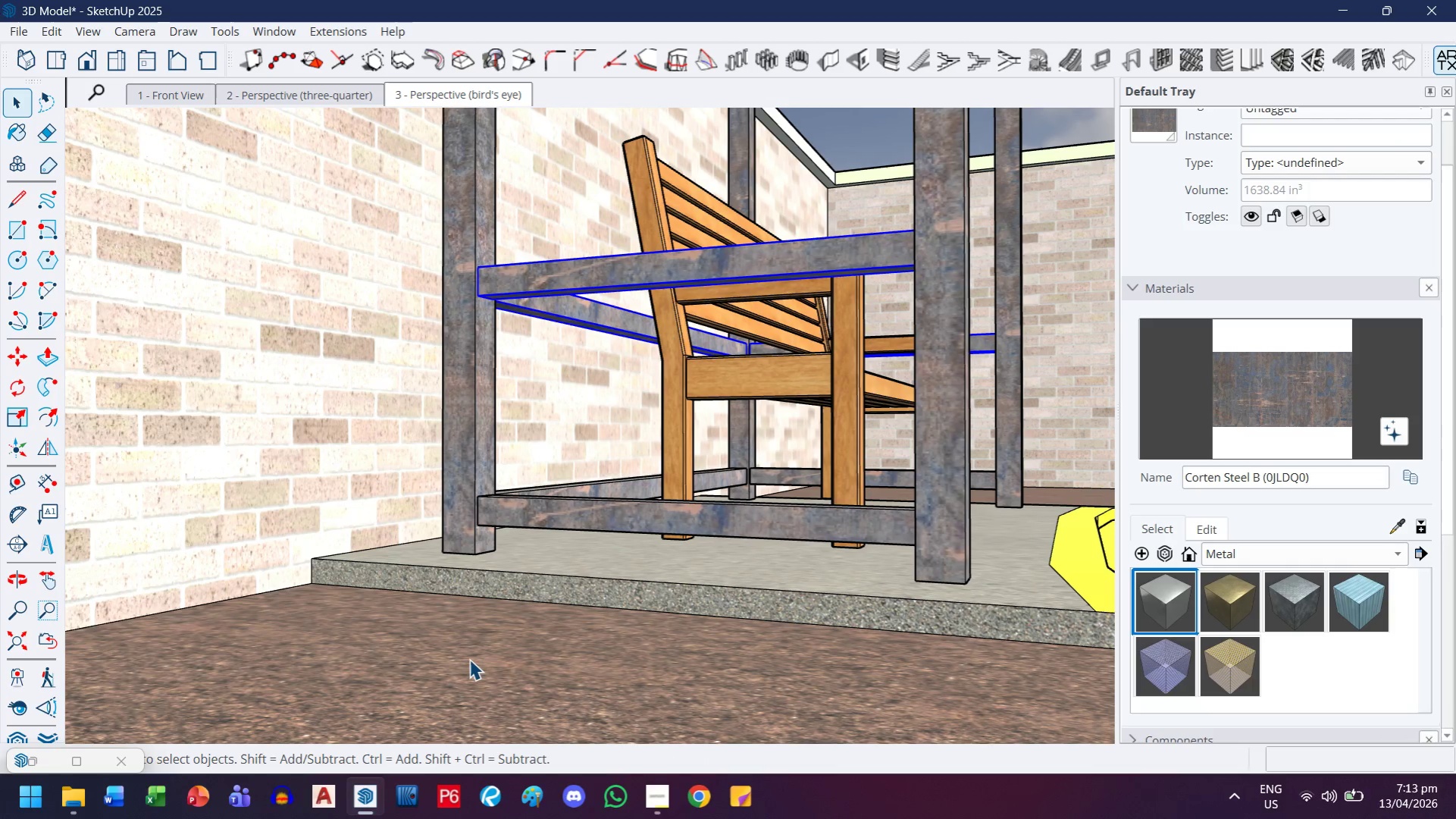 
double_click([469, 659])
 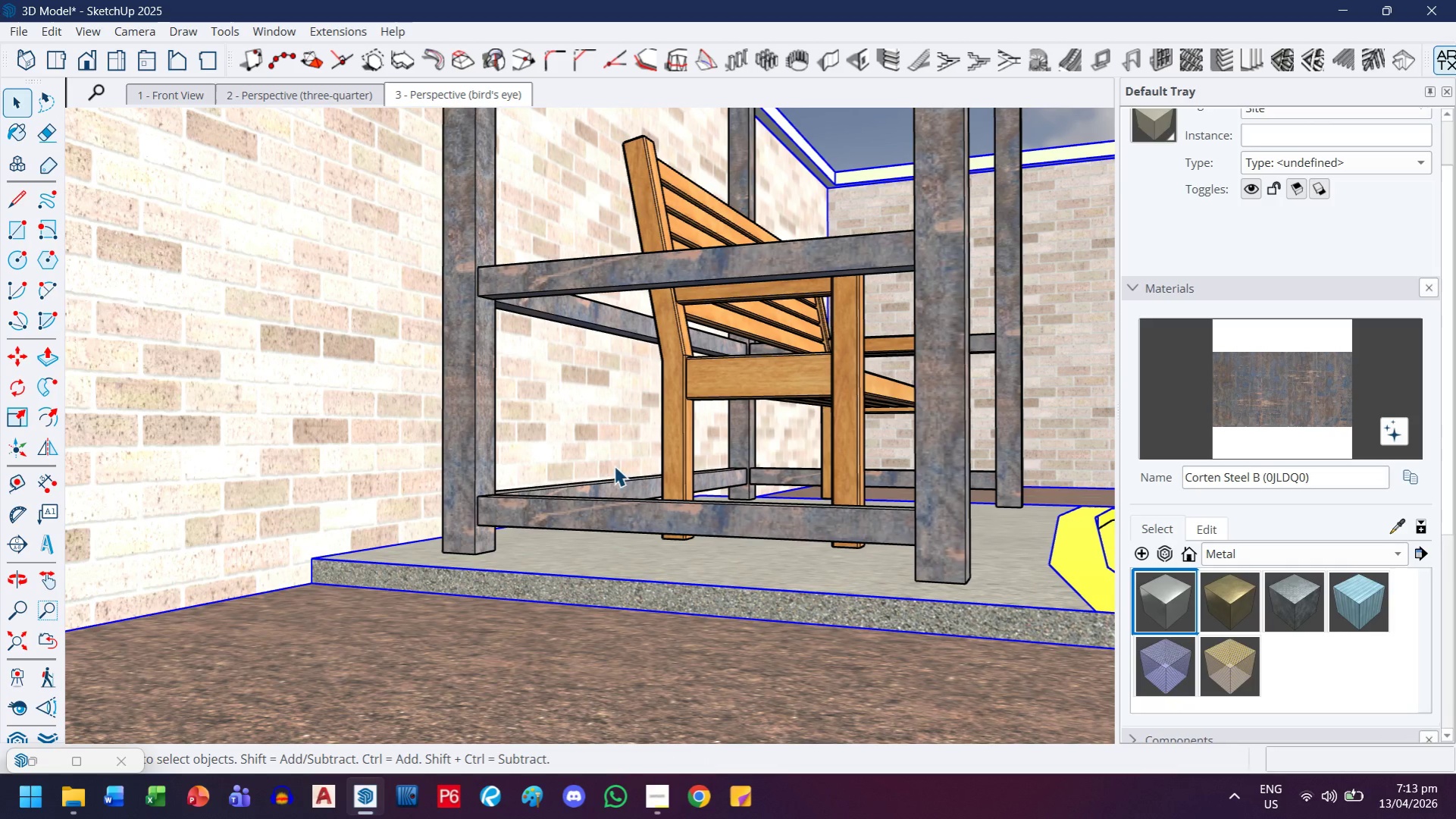 
key(T)
 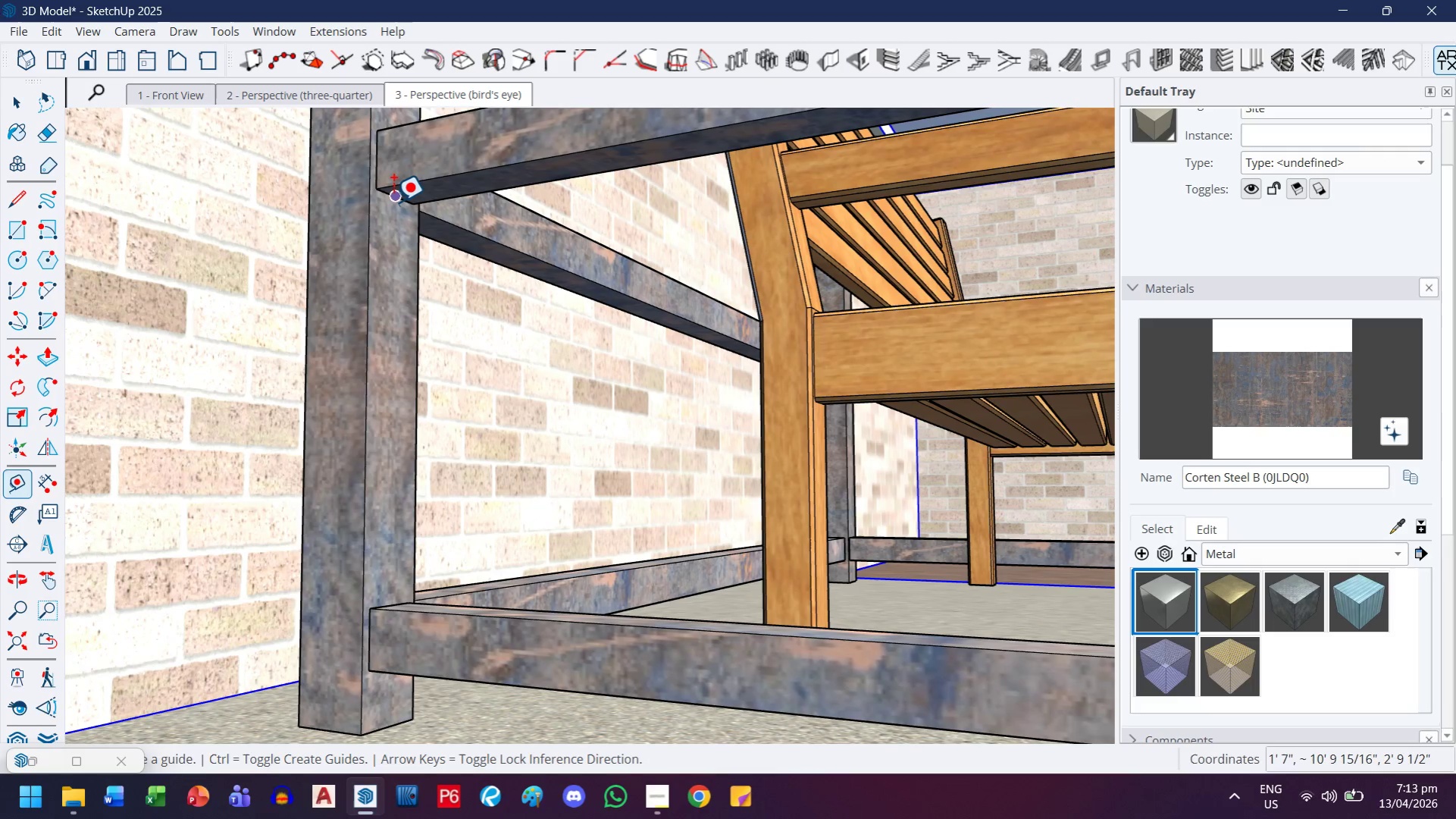 
scroll: coordinate [475, 316], scroll_direction: up, amount: 5.0
 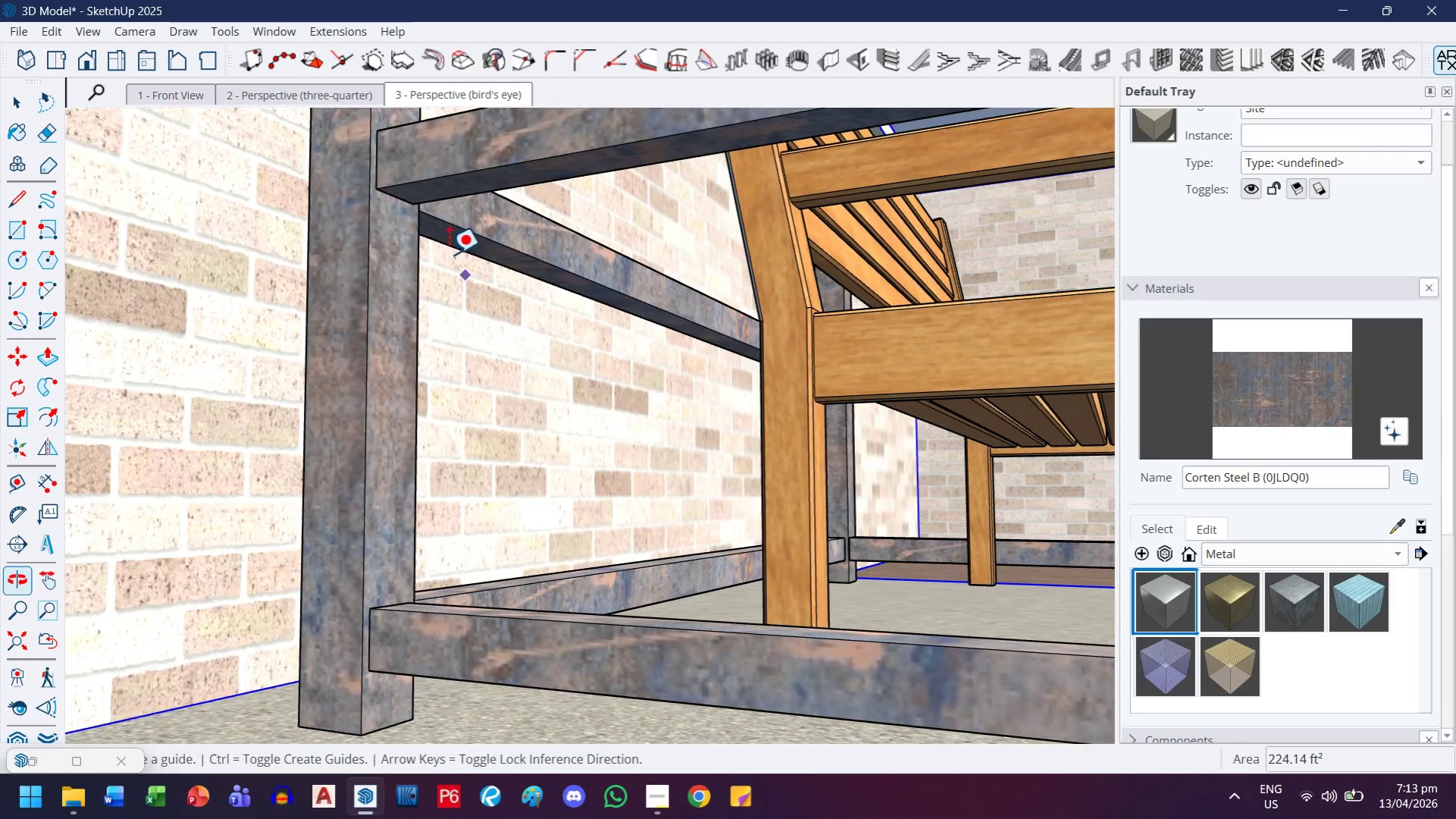 
scroll: coordinate [565, 391], scroll_direction: down, amount: 4.0
 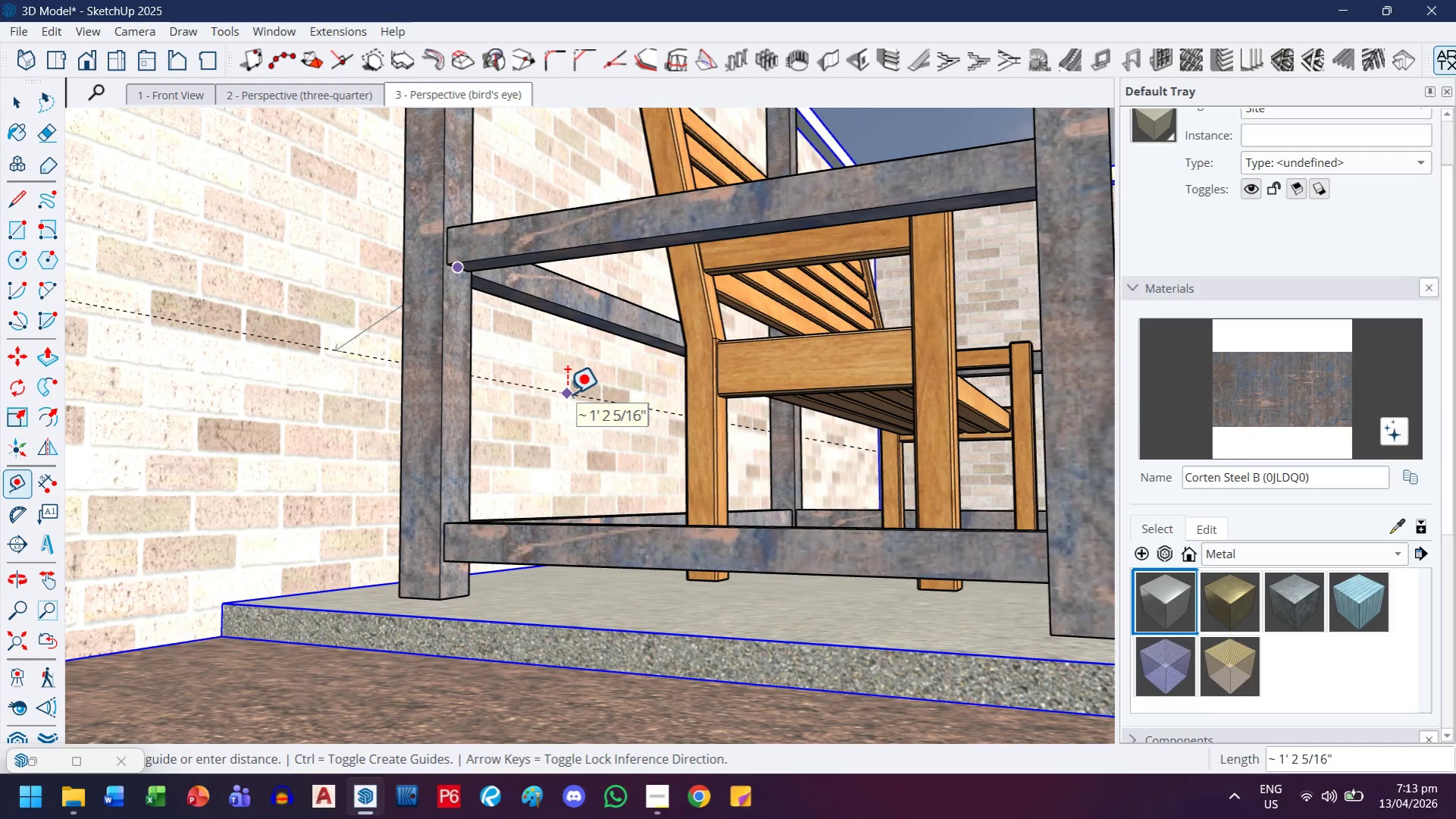 
key(Escape)
 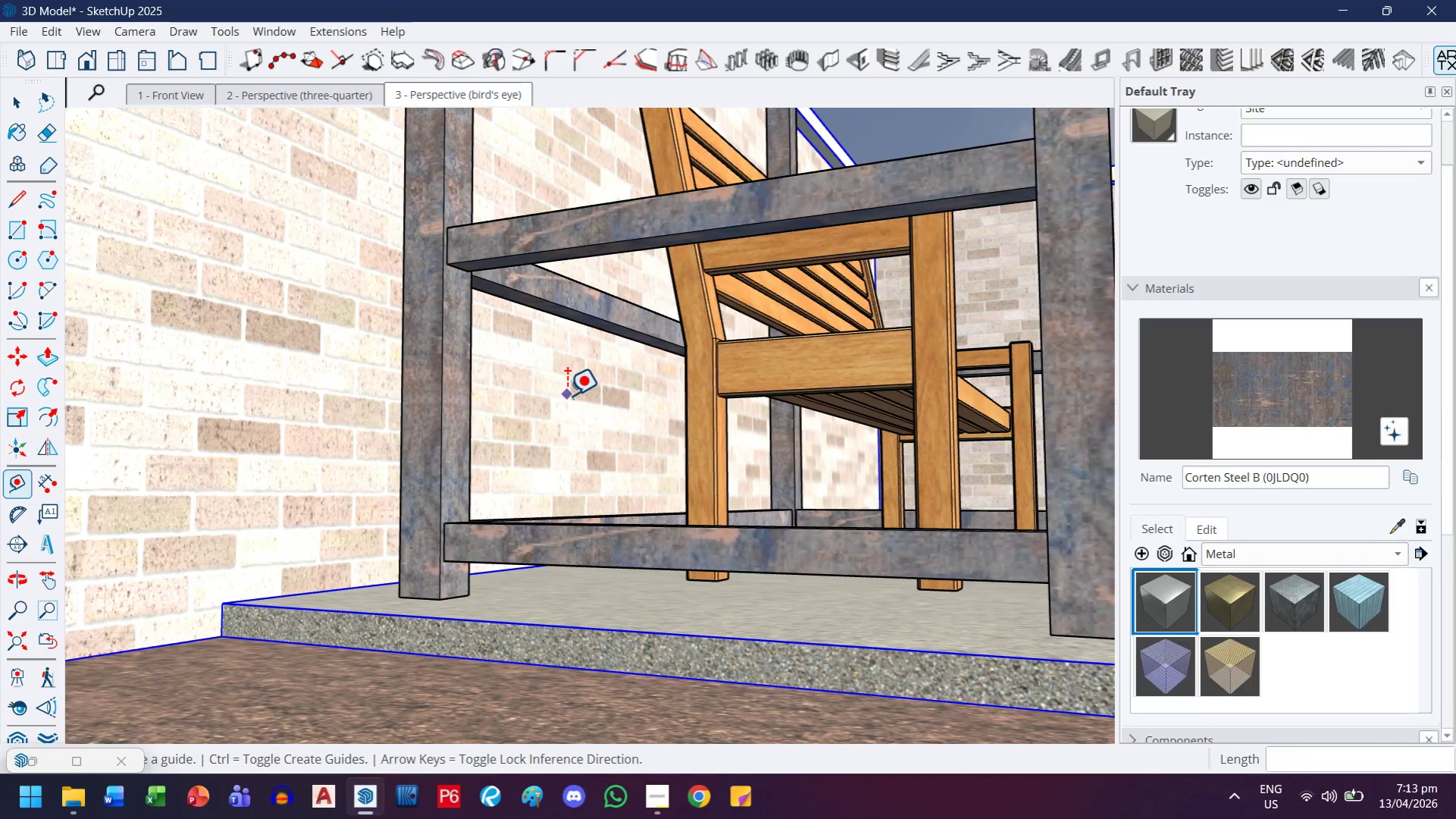 
key(L)
 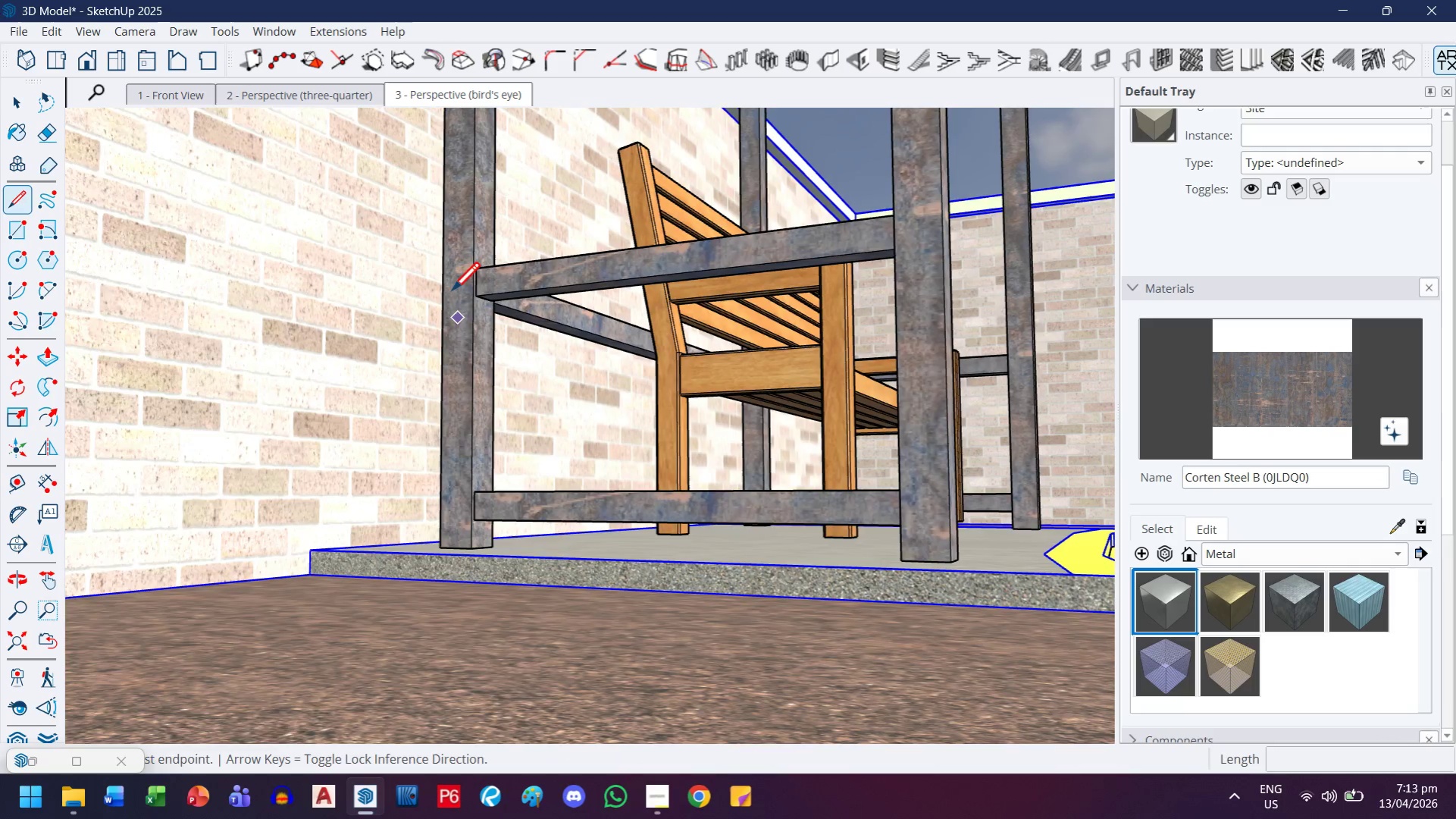 
scroll: coordinate [566, 395], scroll_direction: down, amount: 2.0
 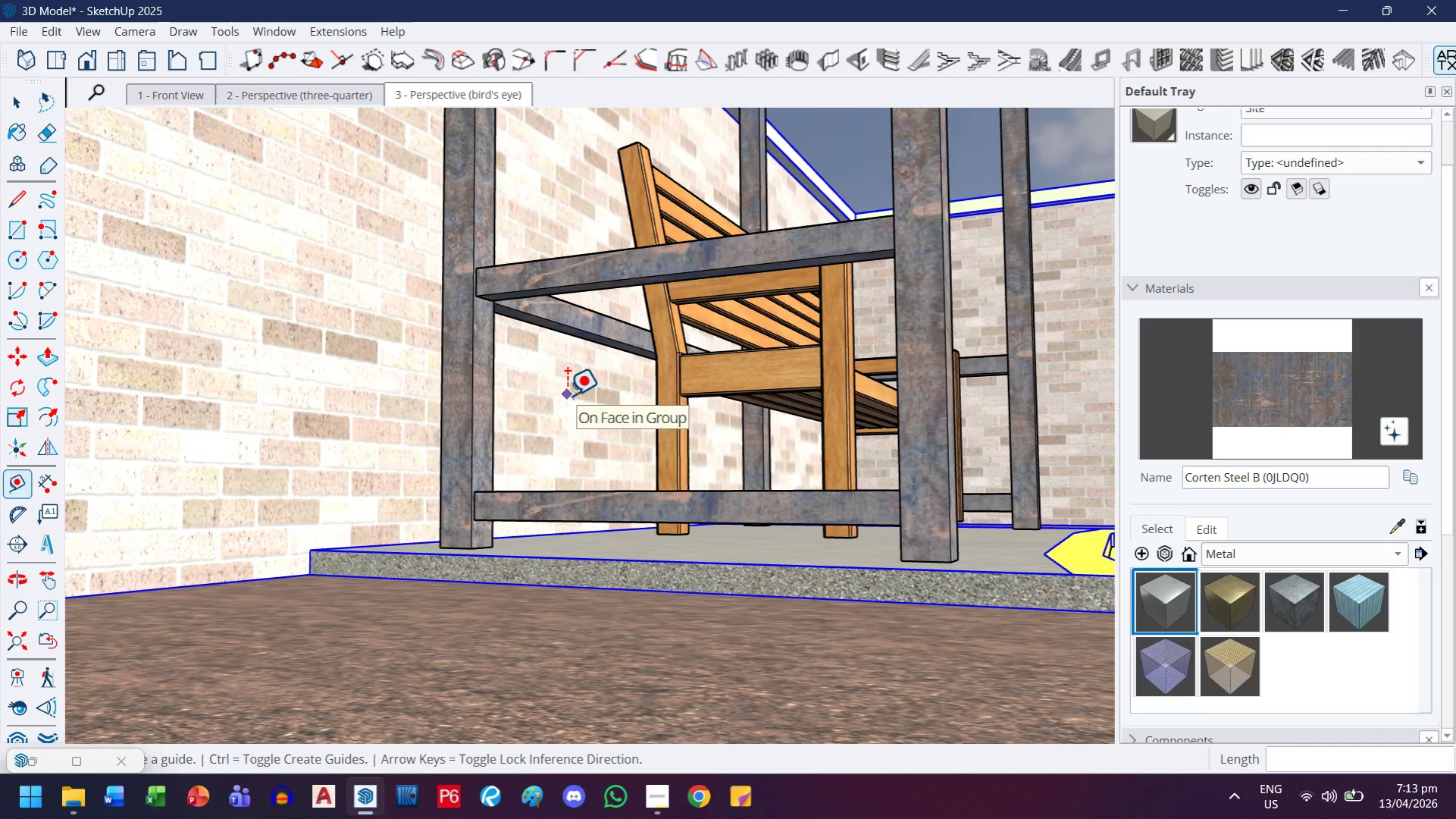 
scroll: coordinate [504, 314], scroll_direction: up, amount: 8.0
 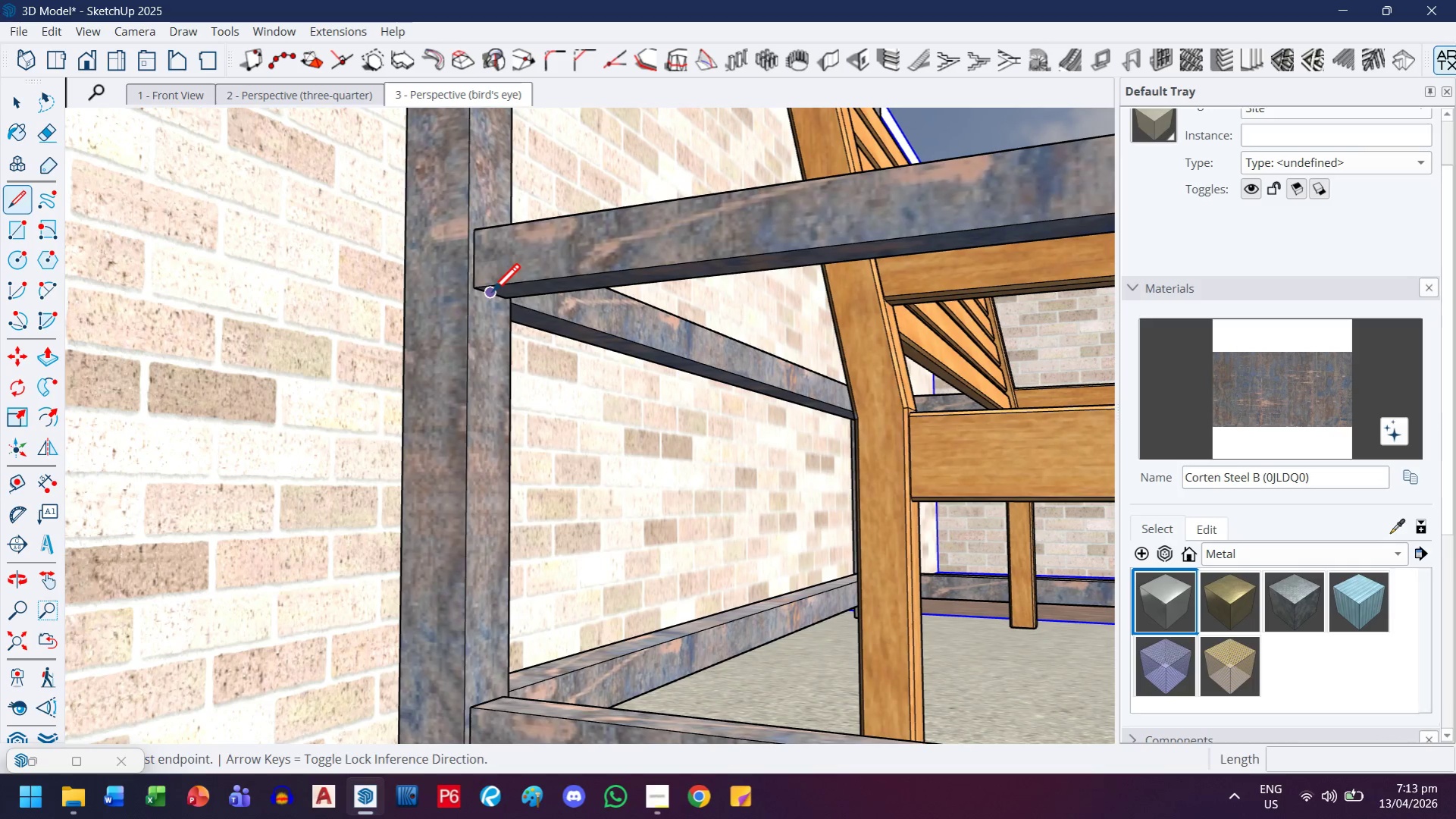 
left_click_drag(start_coordinate=[491, 294], to_coordinate=[503, 297])
 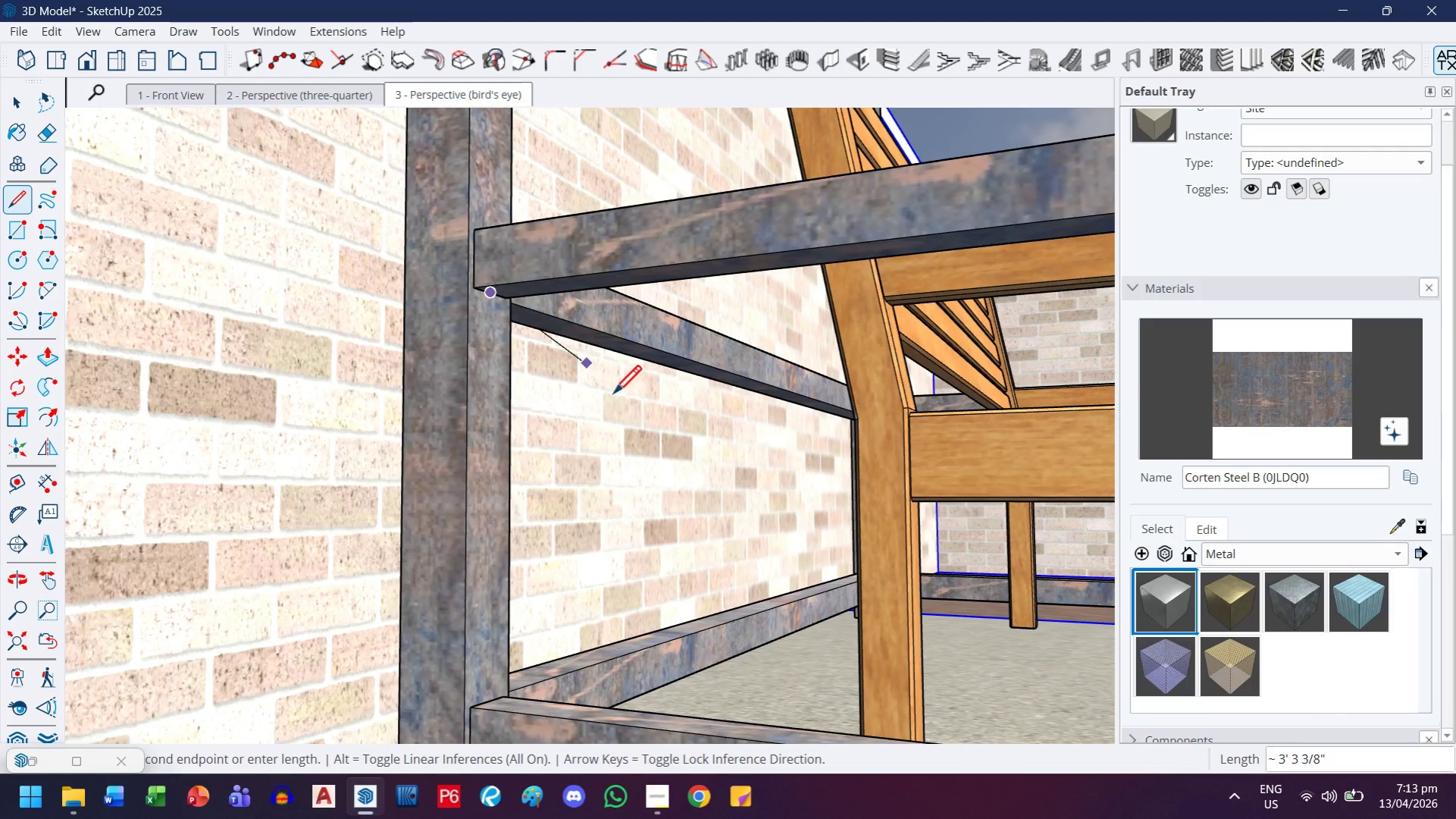 
key(H)
 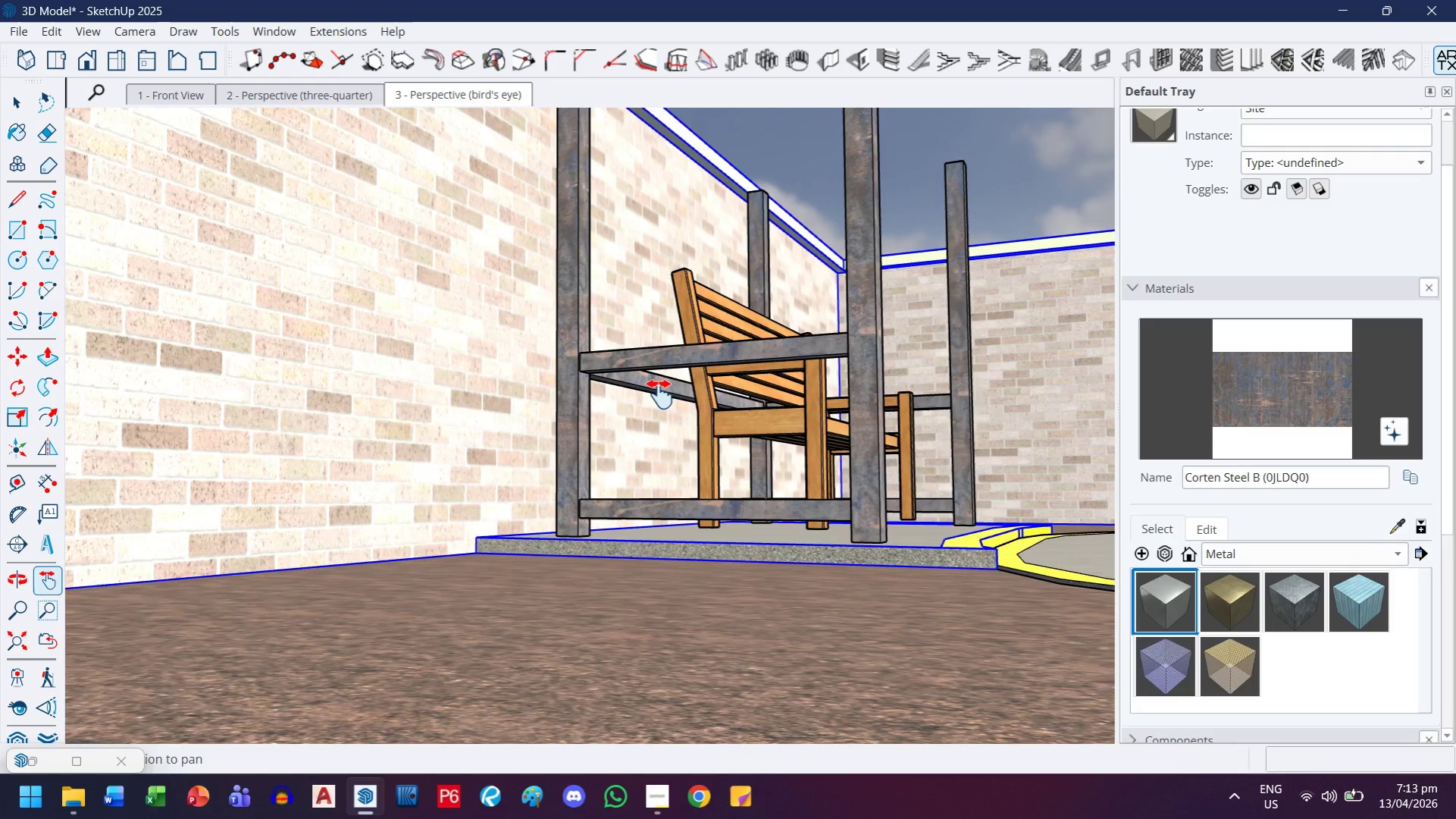 
left_click_drag(start_coordinate=[718, 437], to_coordinate=[645, 392])
 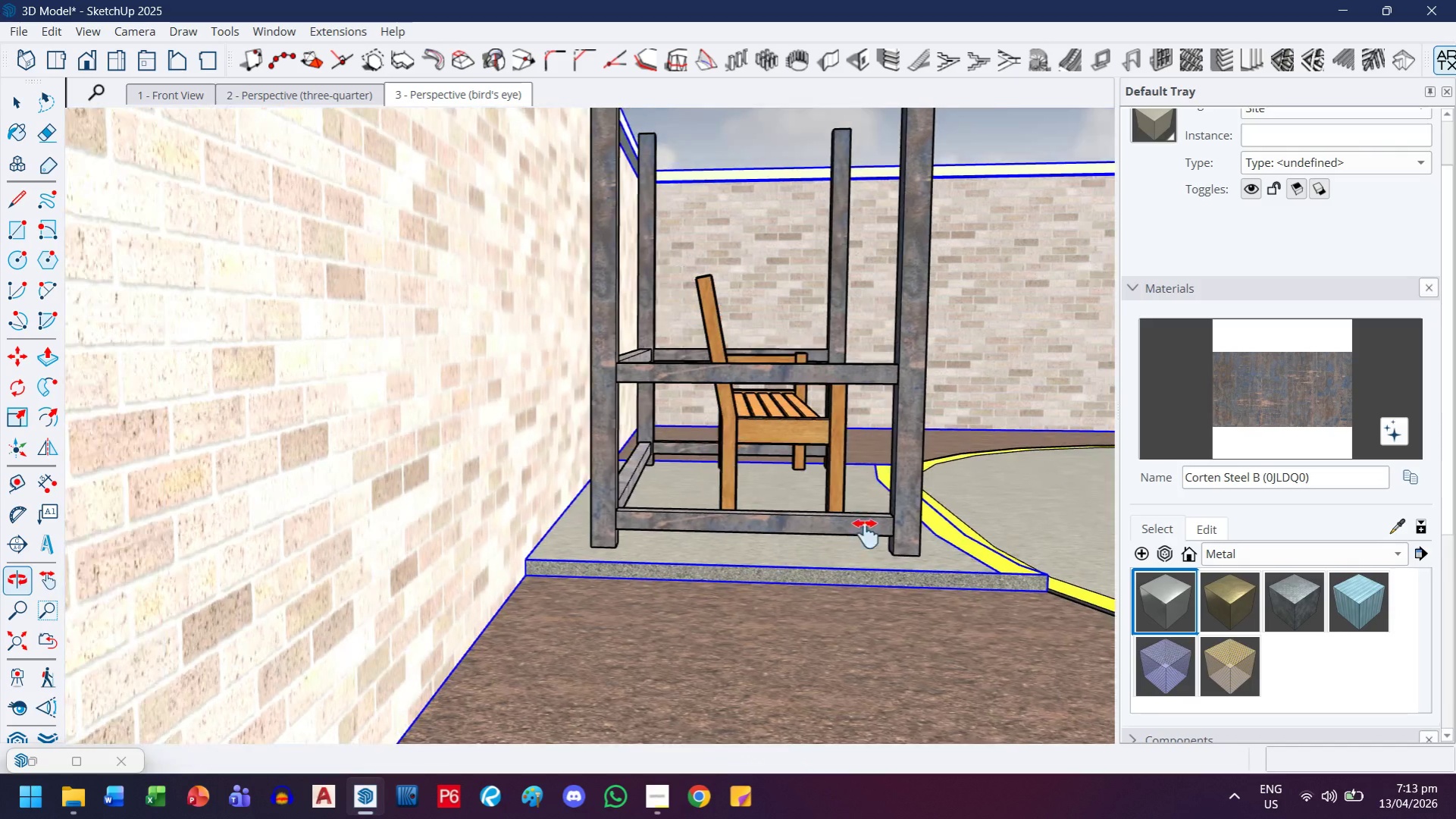 
scroll: coordinate [654, 430], scroll_direction: down, amount: 10.0
 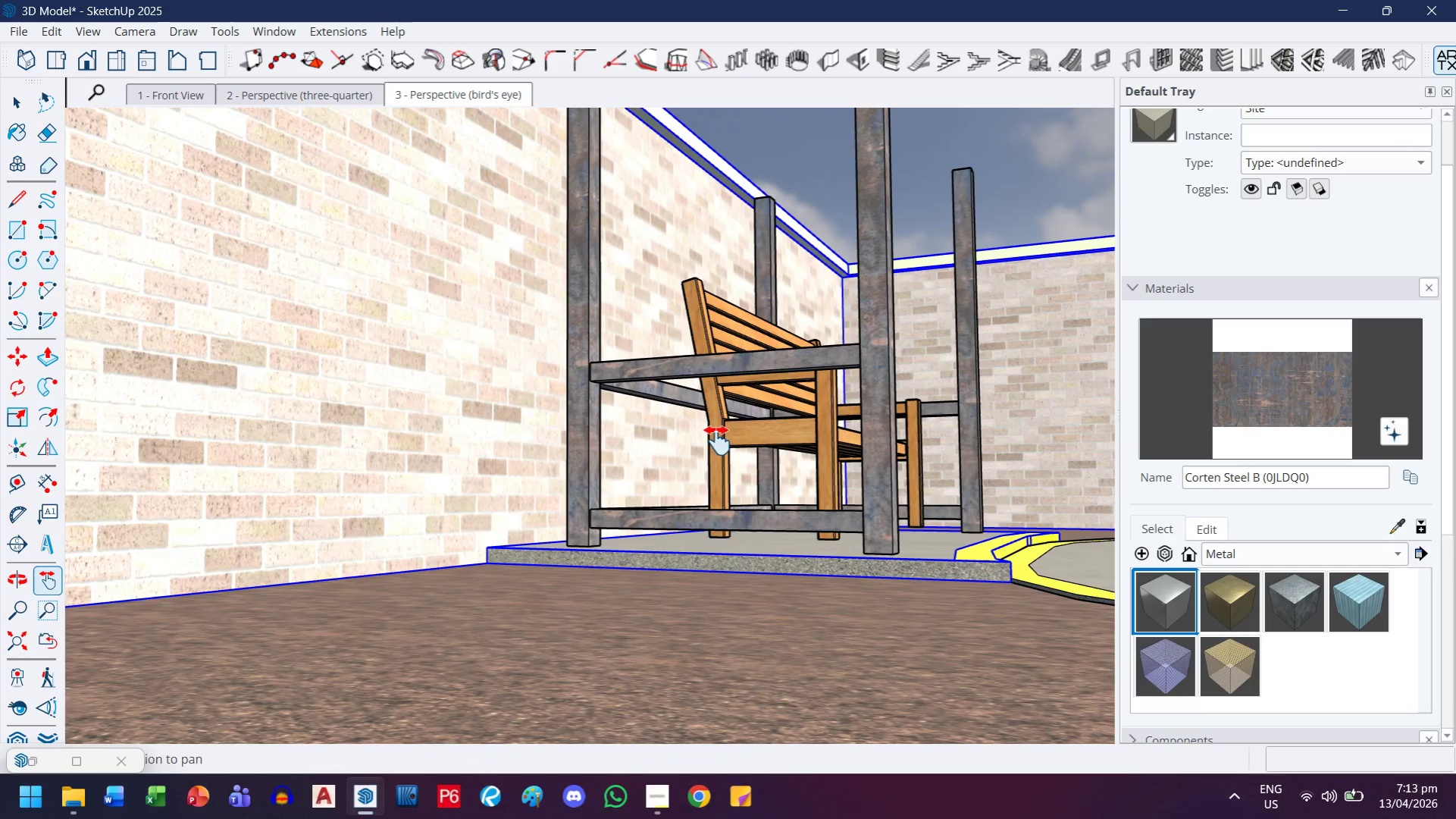 
scroll: coordinate [886, 519], scroll_direction: up, amount: 8.0
 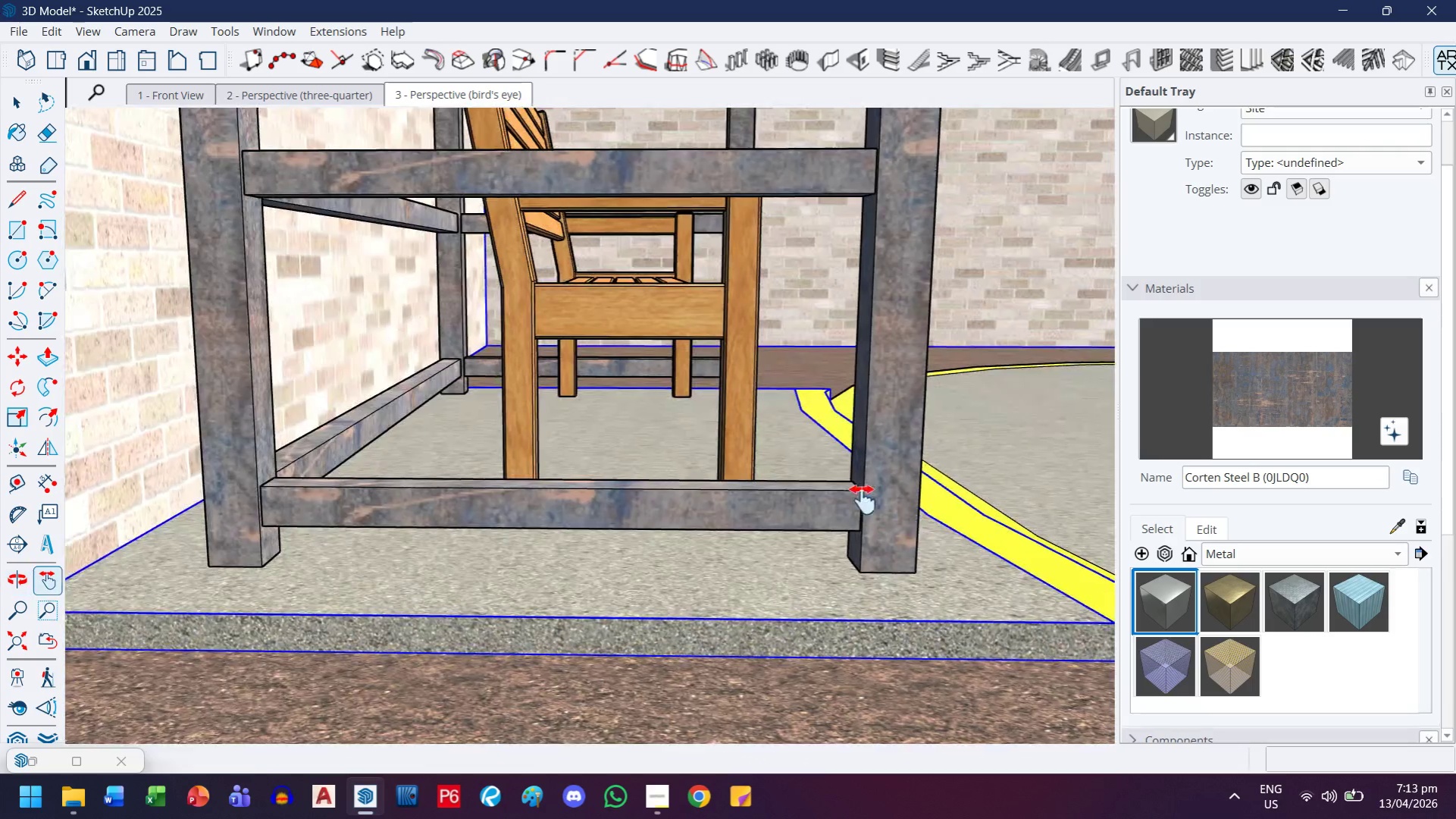 
key(Escape)
 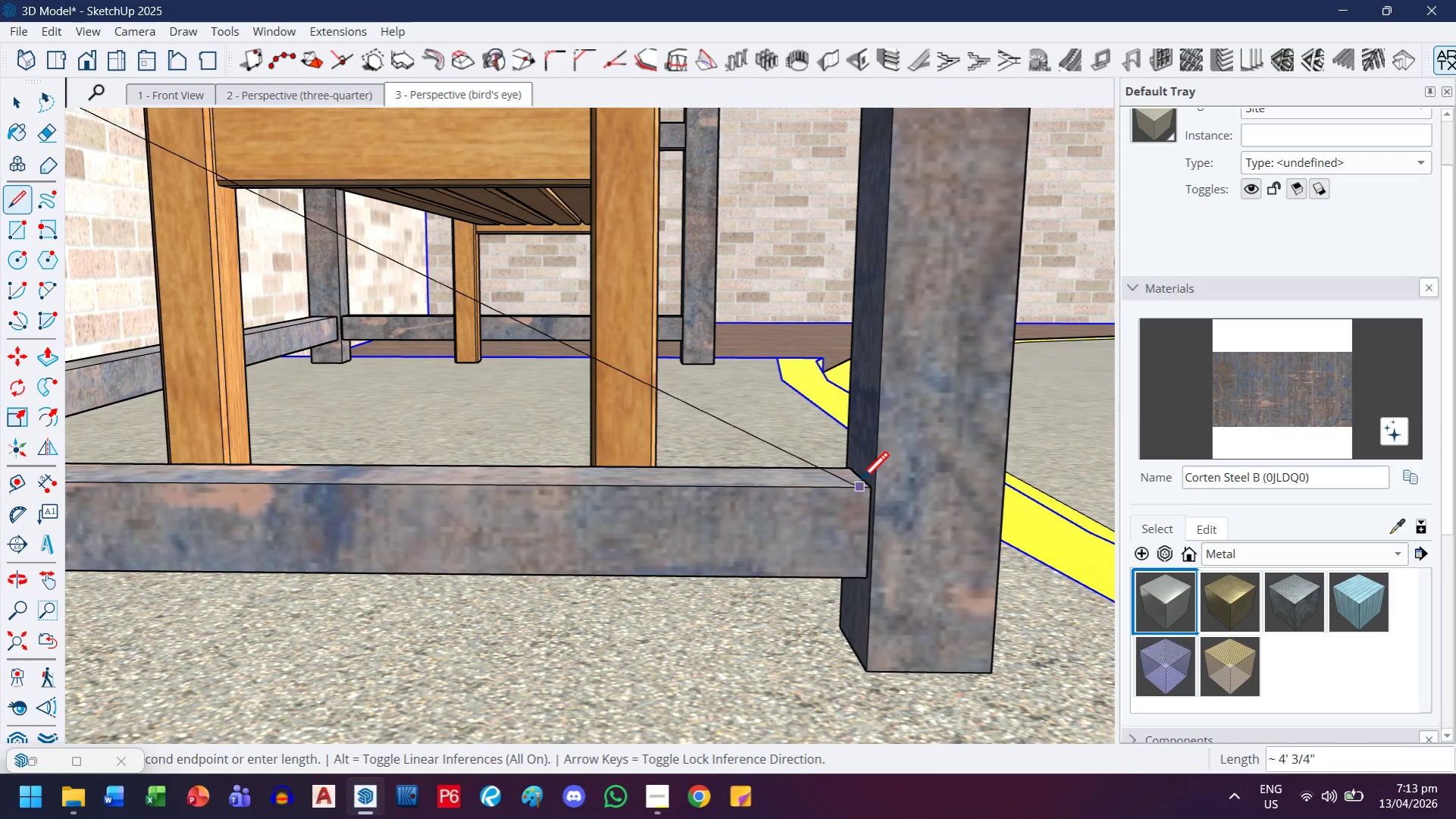 
scroll: coordinate [845, 482], scroll_direction: up, amount: 8.0
 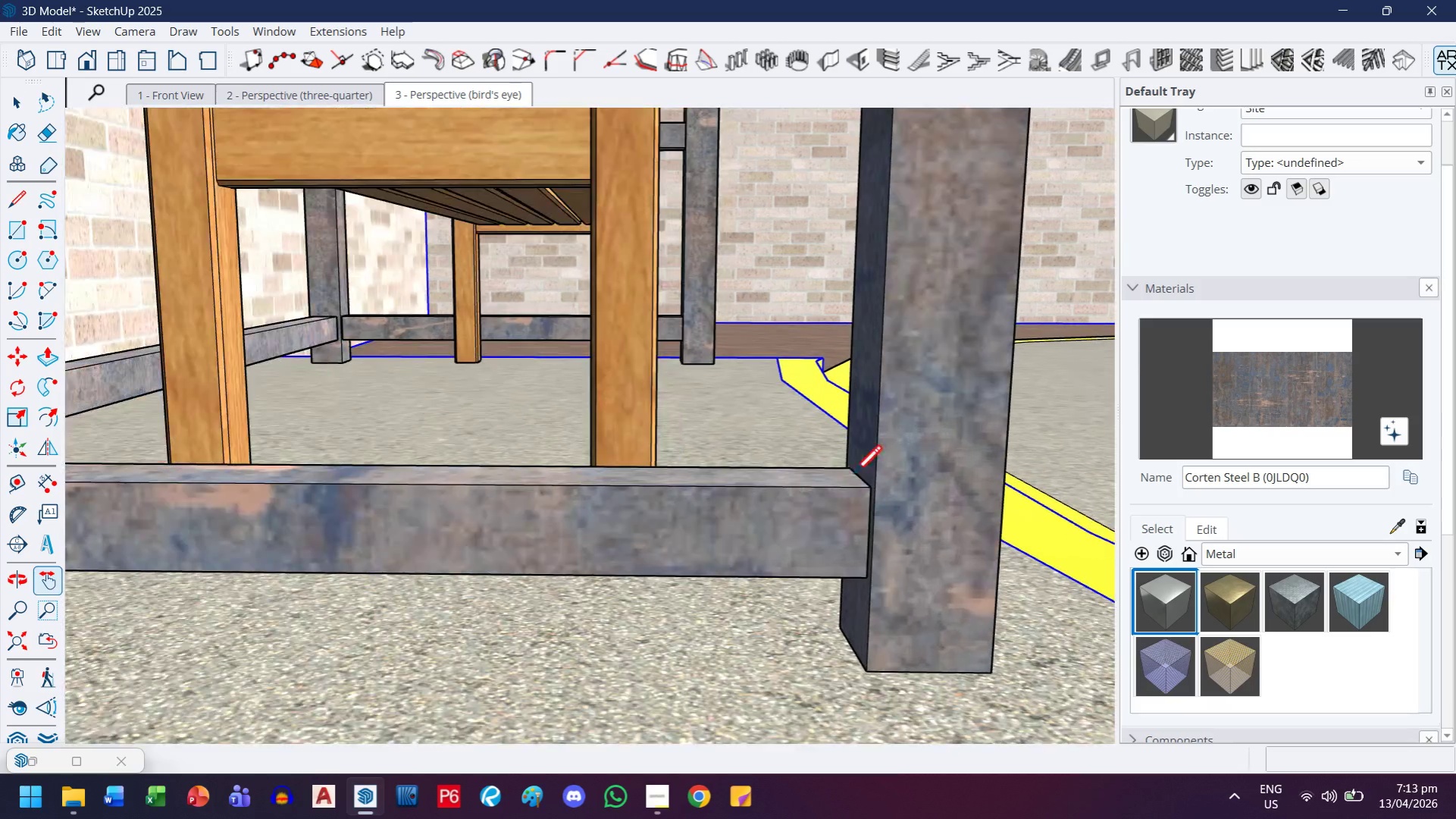 
left_click([860, 480])
 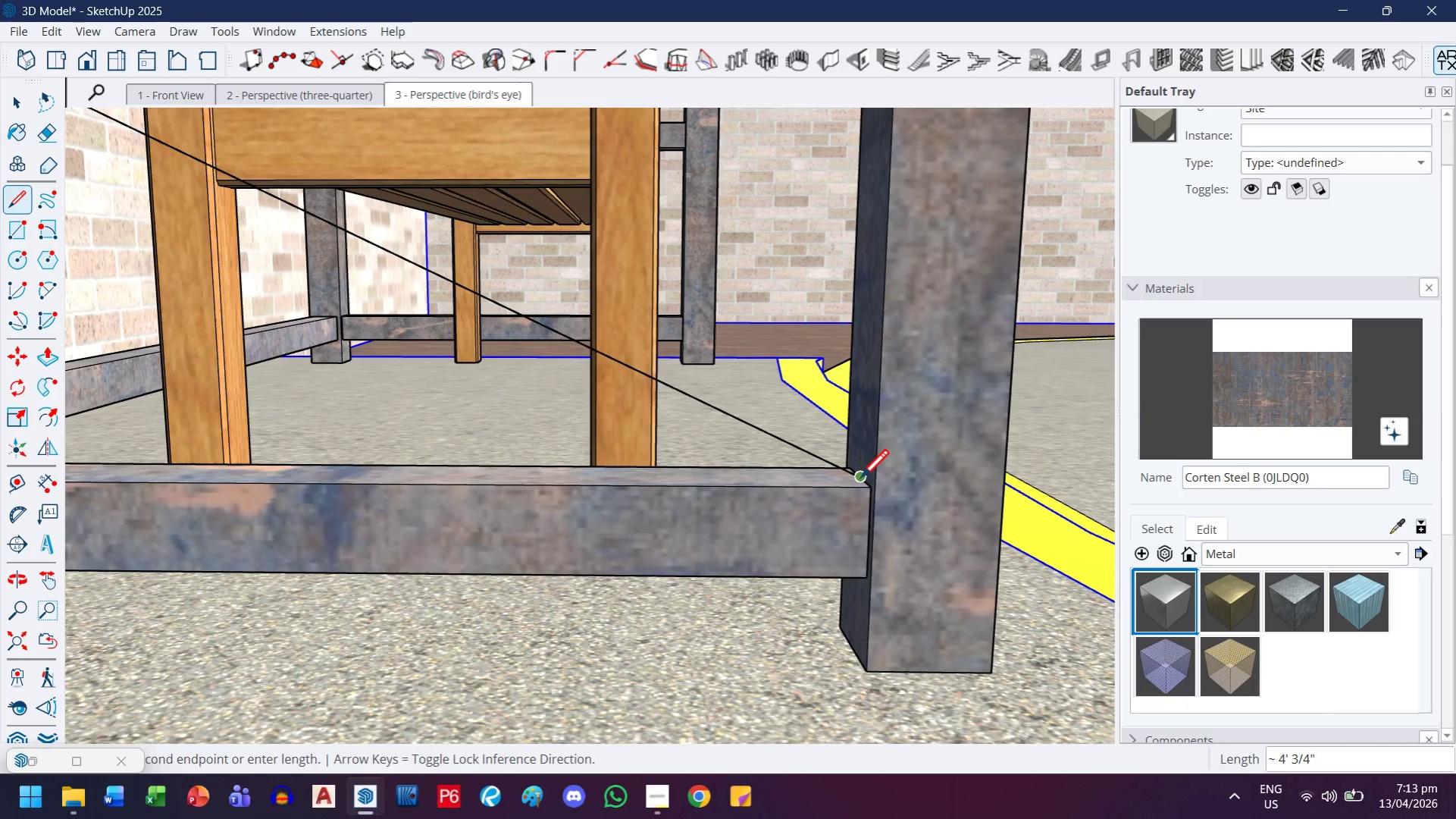 
key(H)
 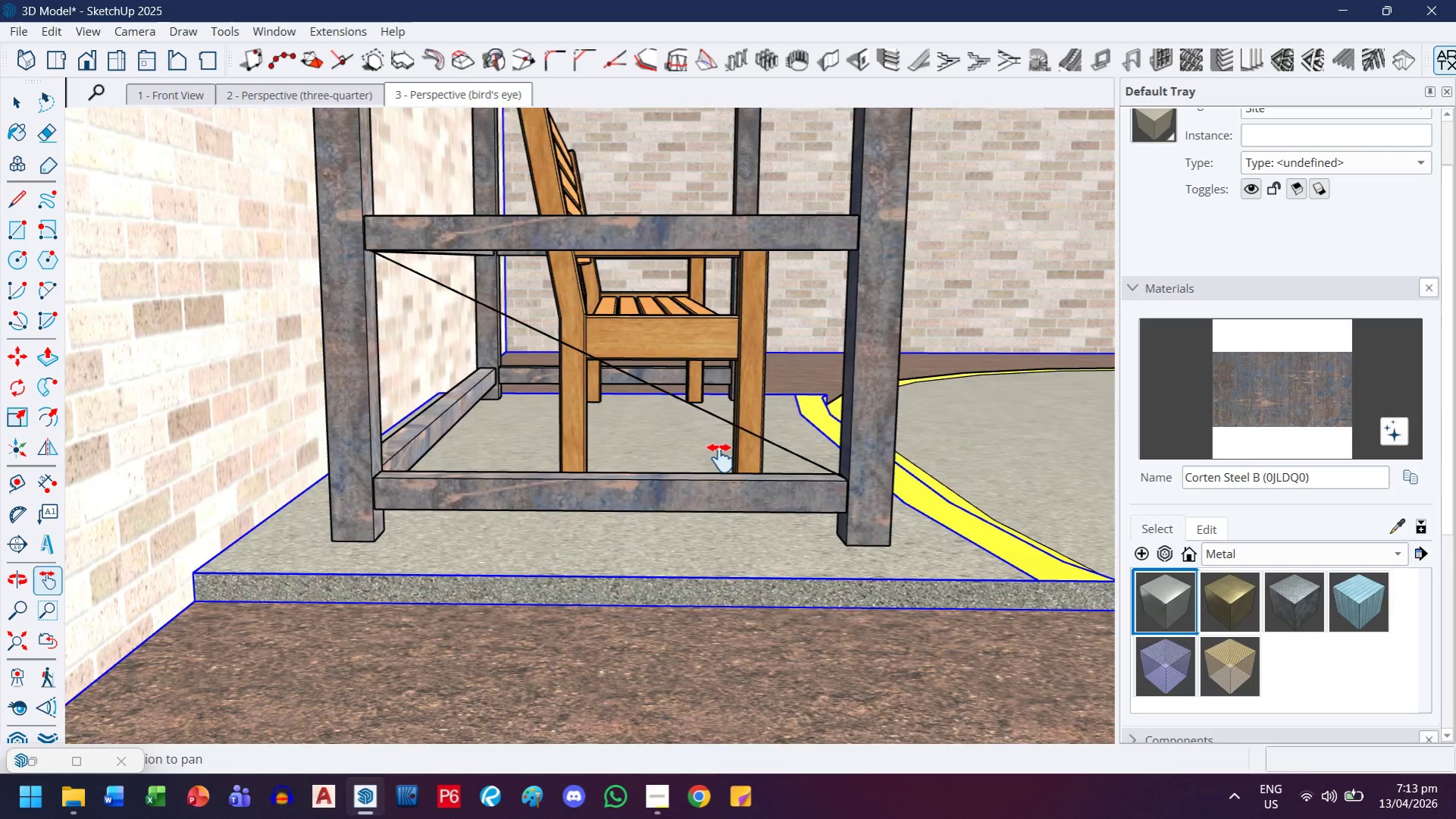 
left_click_drag(start_coordinate=[682, 429], to_coordinate=[770, 475])
 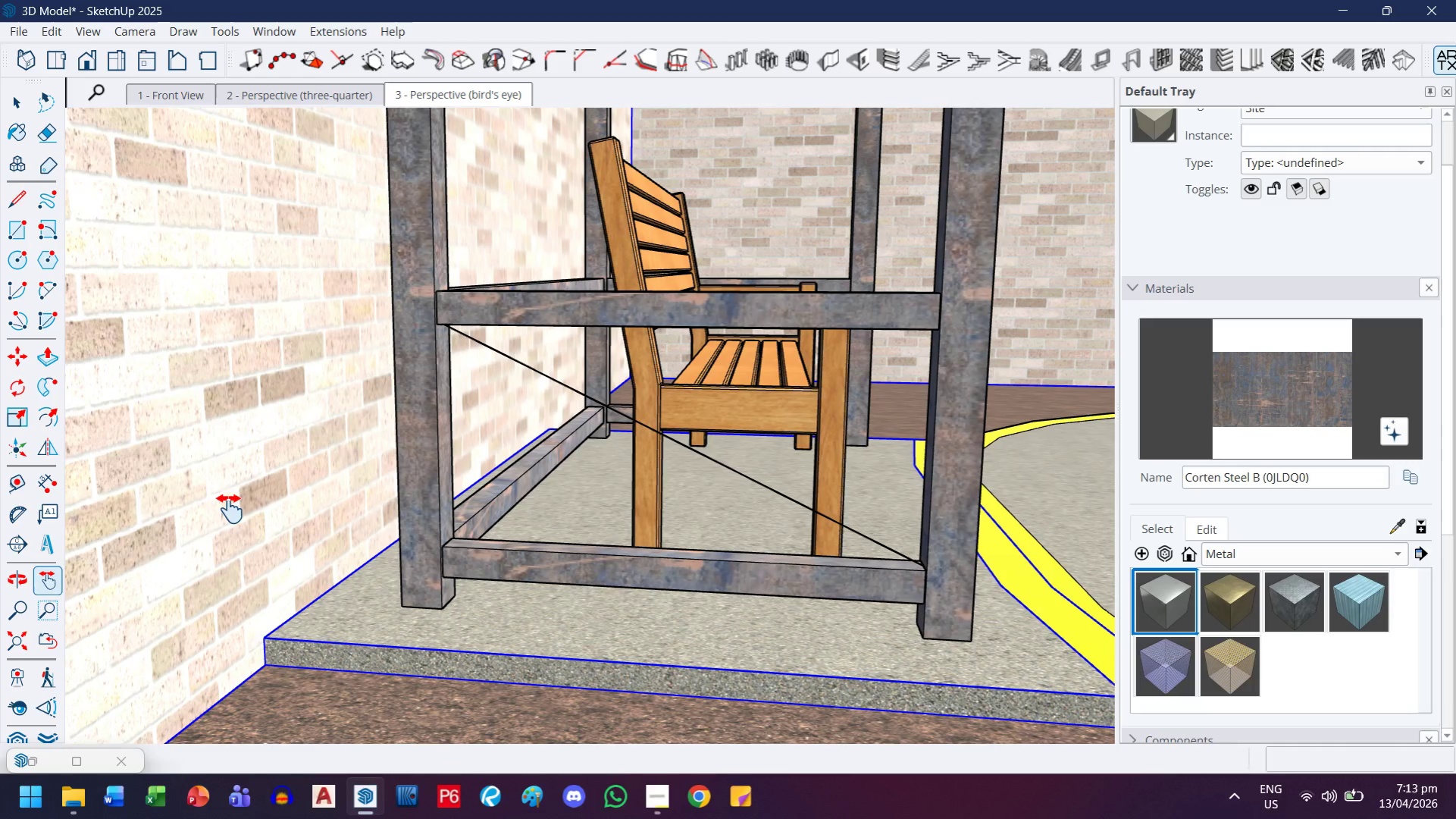 
scroll: coordinate [821, 472], scroll_direction: down, amount: 11.0
 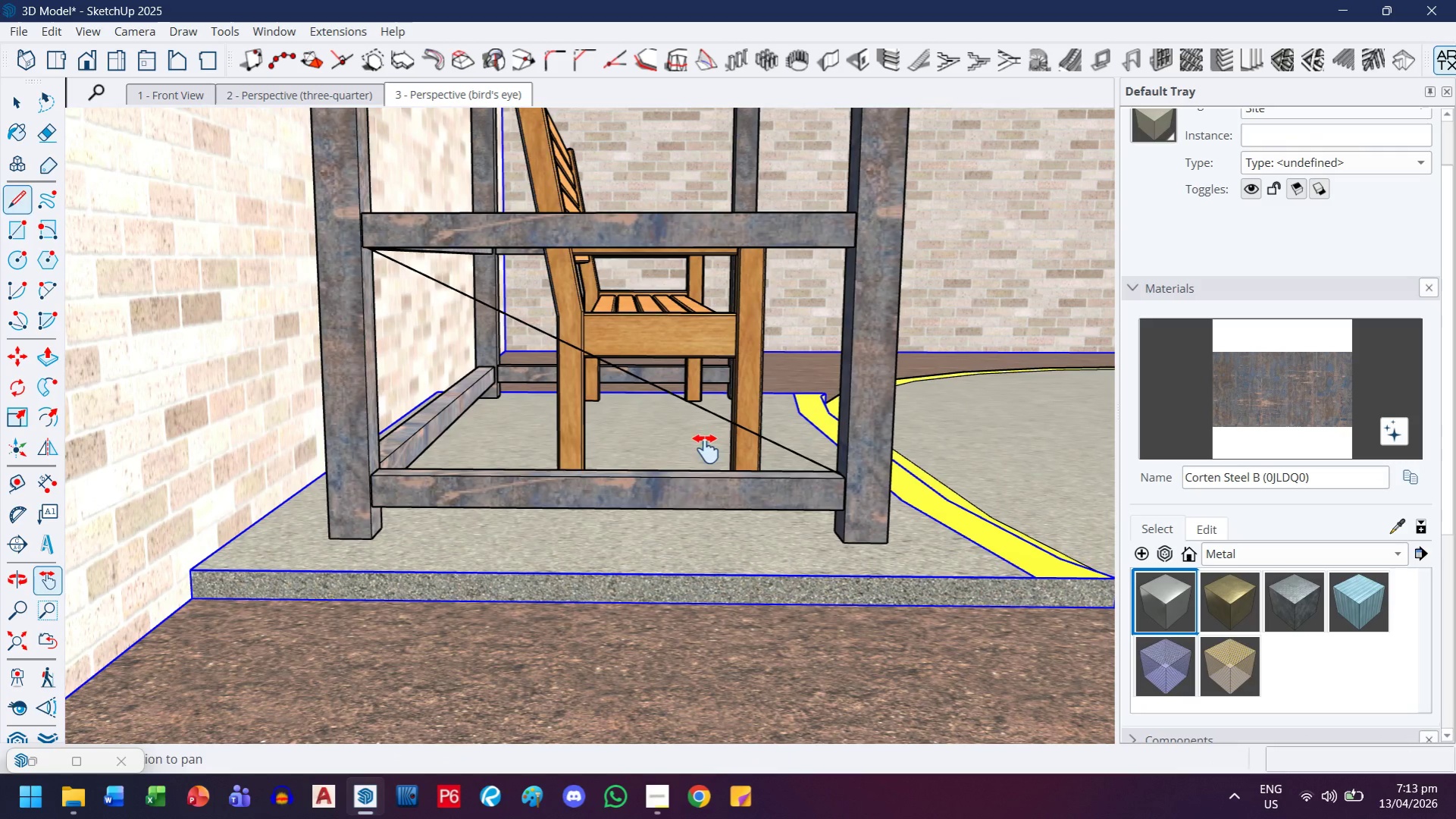 
key(L)
 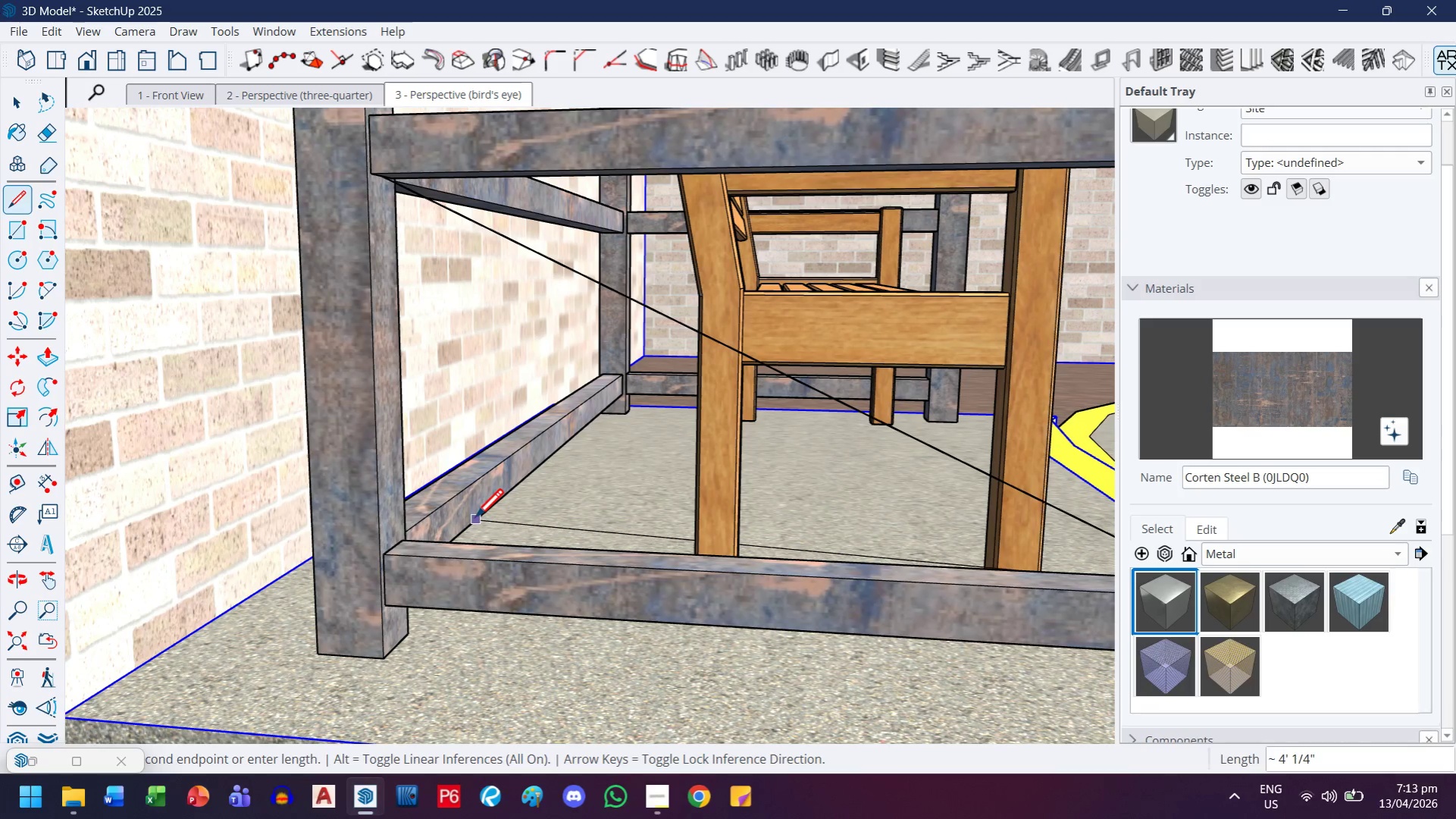 
scroll: coordinate [393, 503], scroll_direction: up, amount: 5.0
 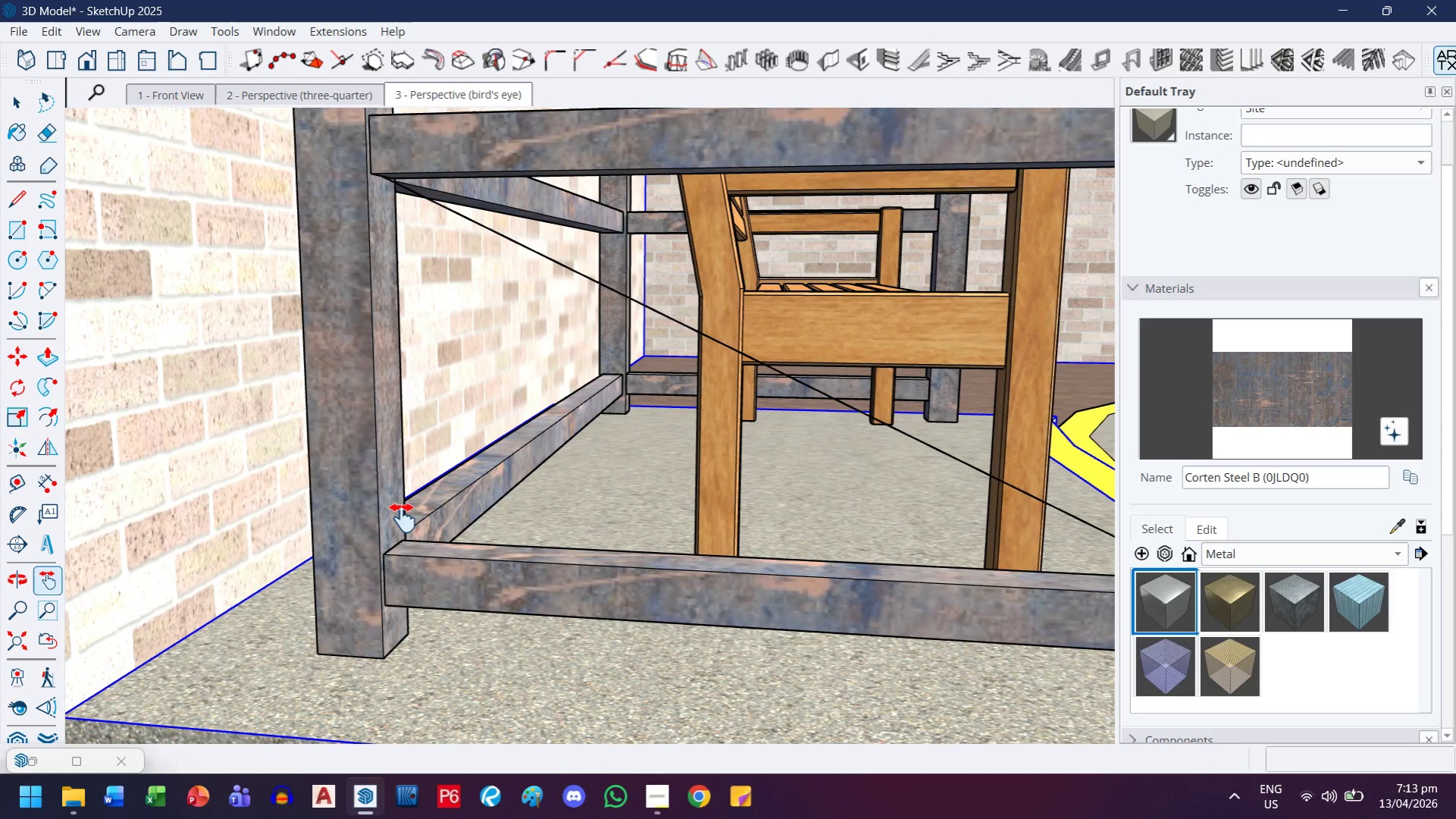 
key(Escape)
 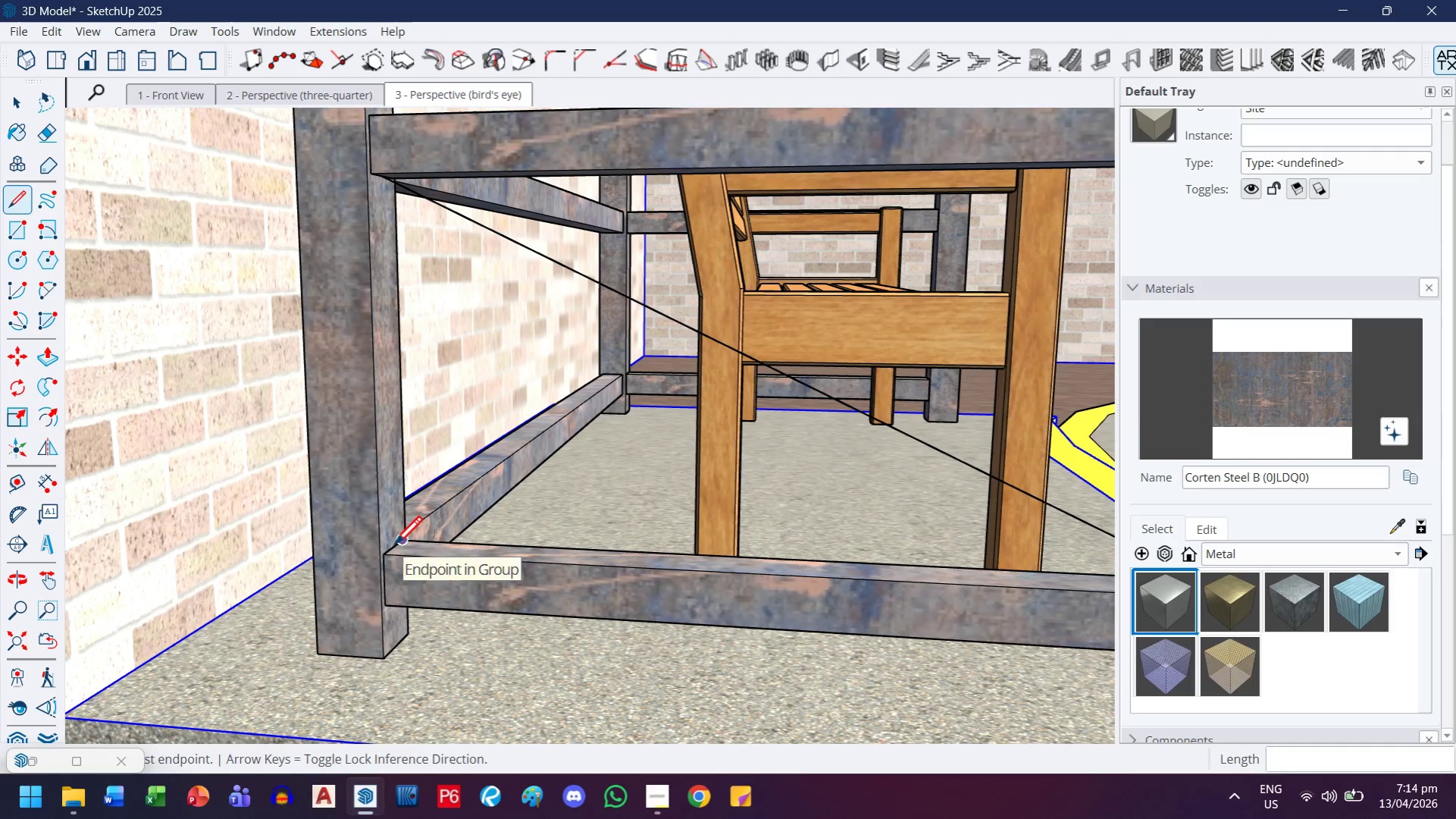 
scroll: coordinate [390, 548], scroll_direction: up, amount: 7.0
 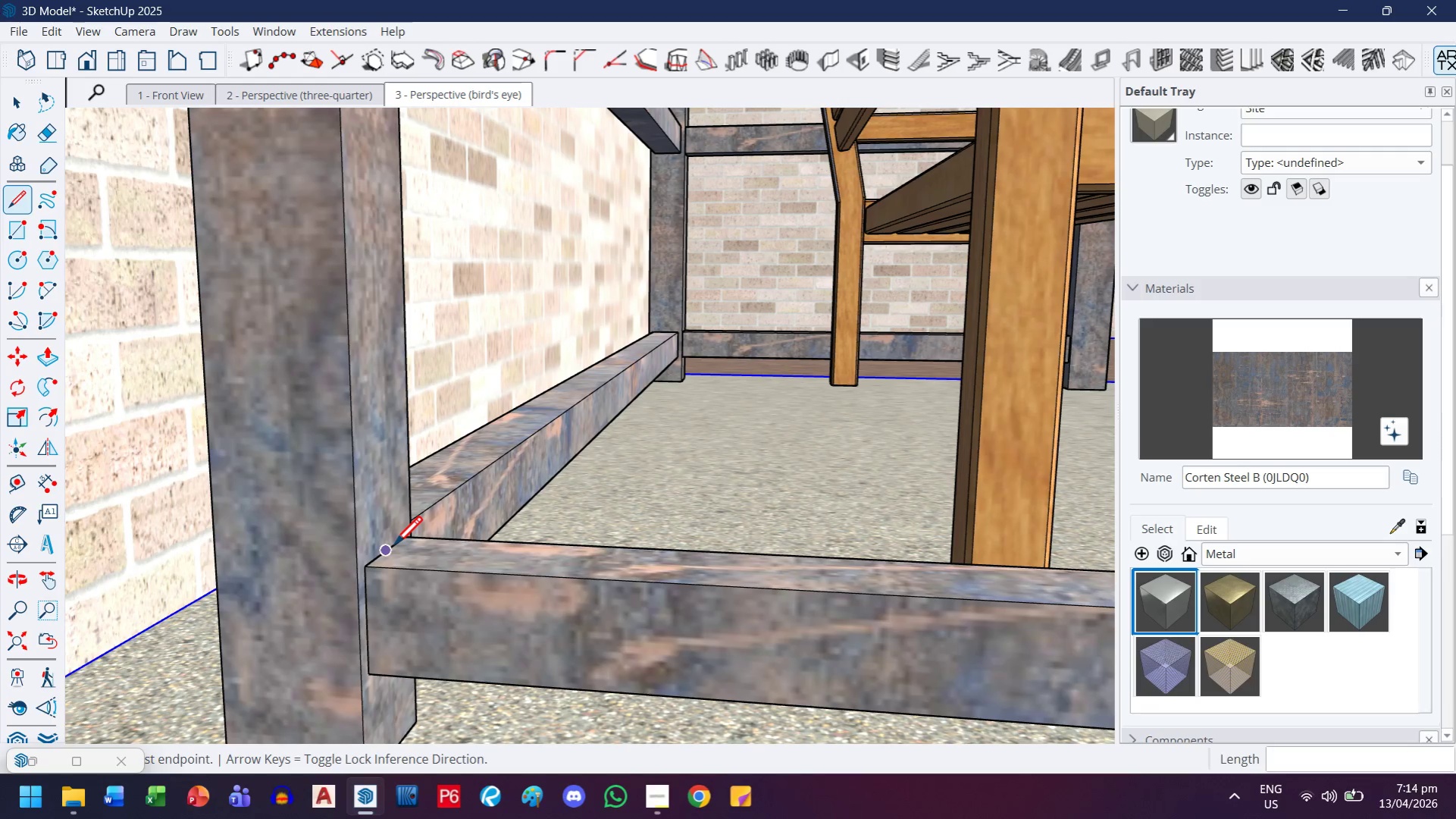 
left_click([393, 547])
 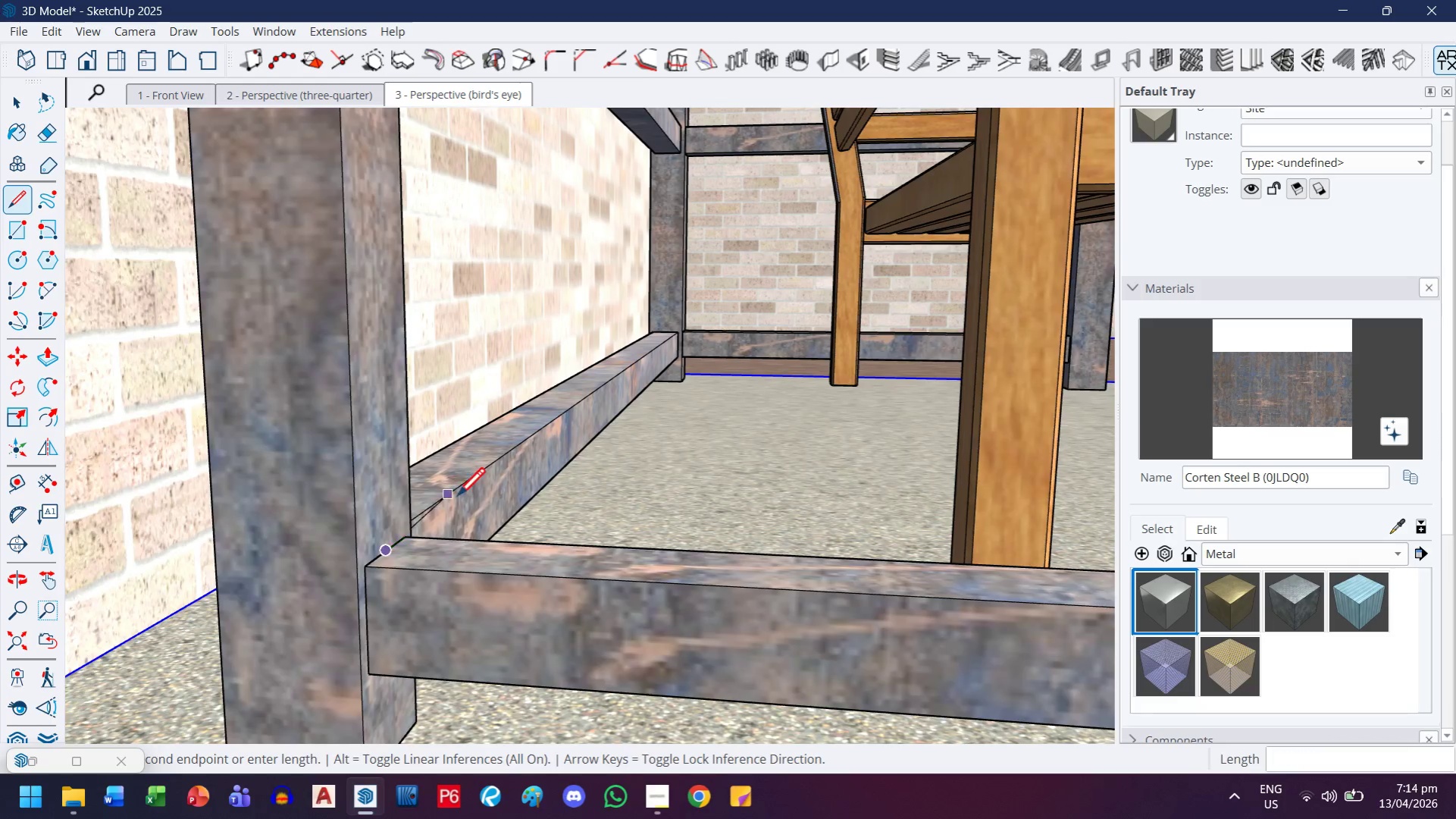 
key(H)
 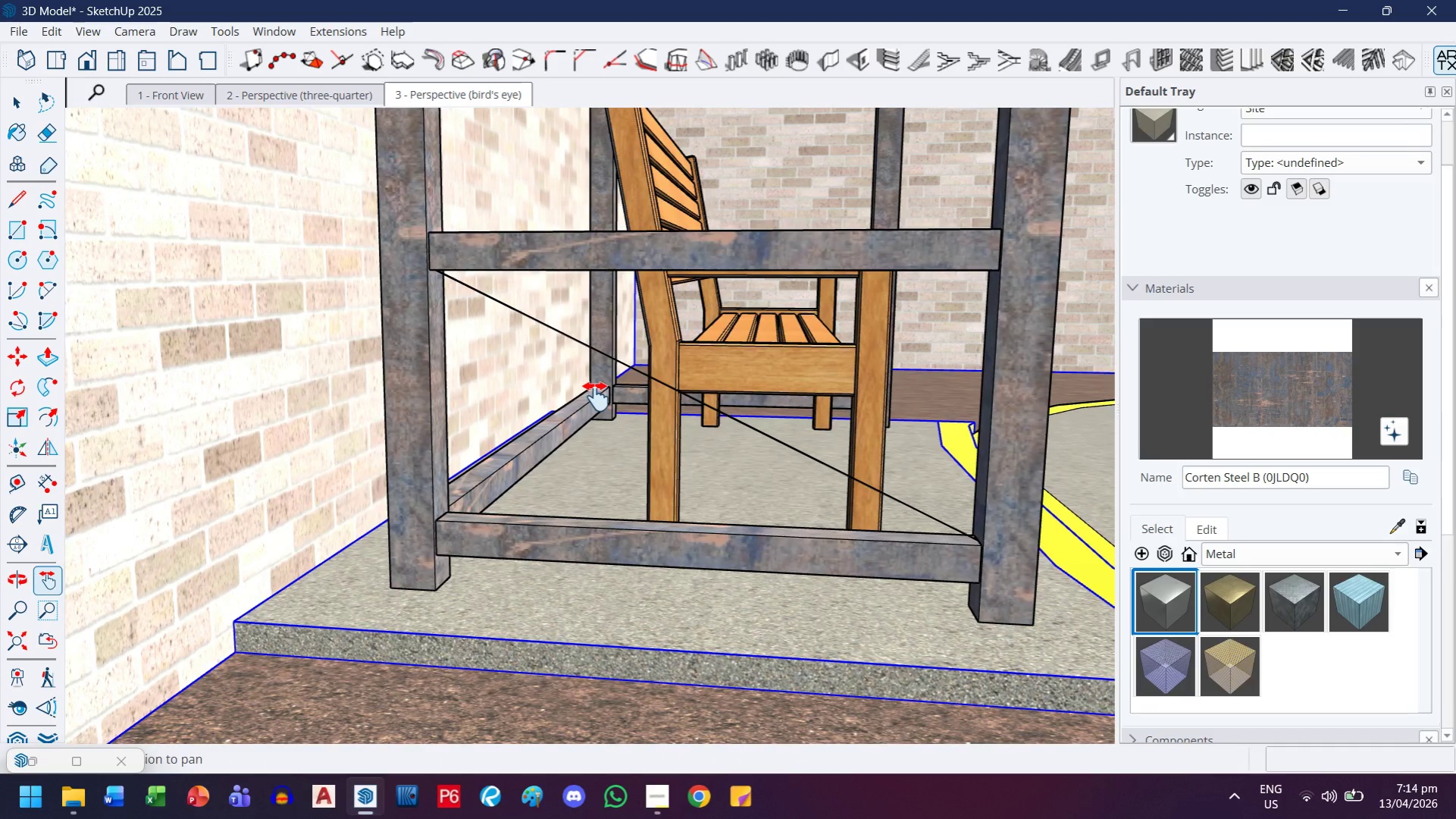 
left_click_drag(start_coordinate=[589, 397], to_coordinate=[487, 416])
 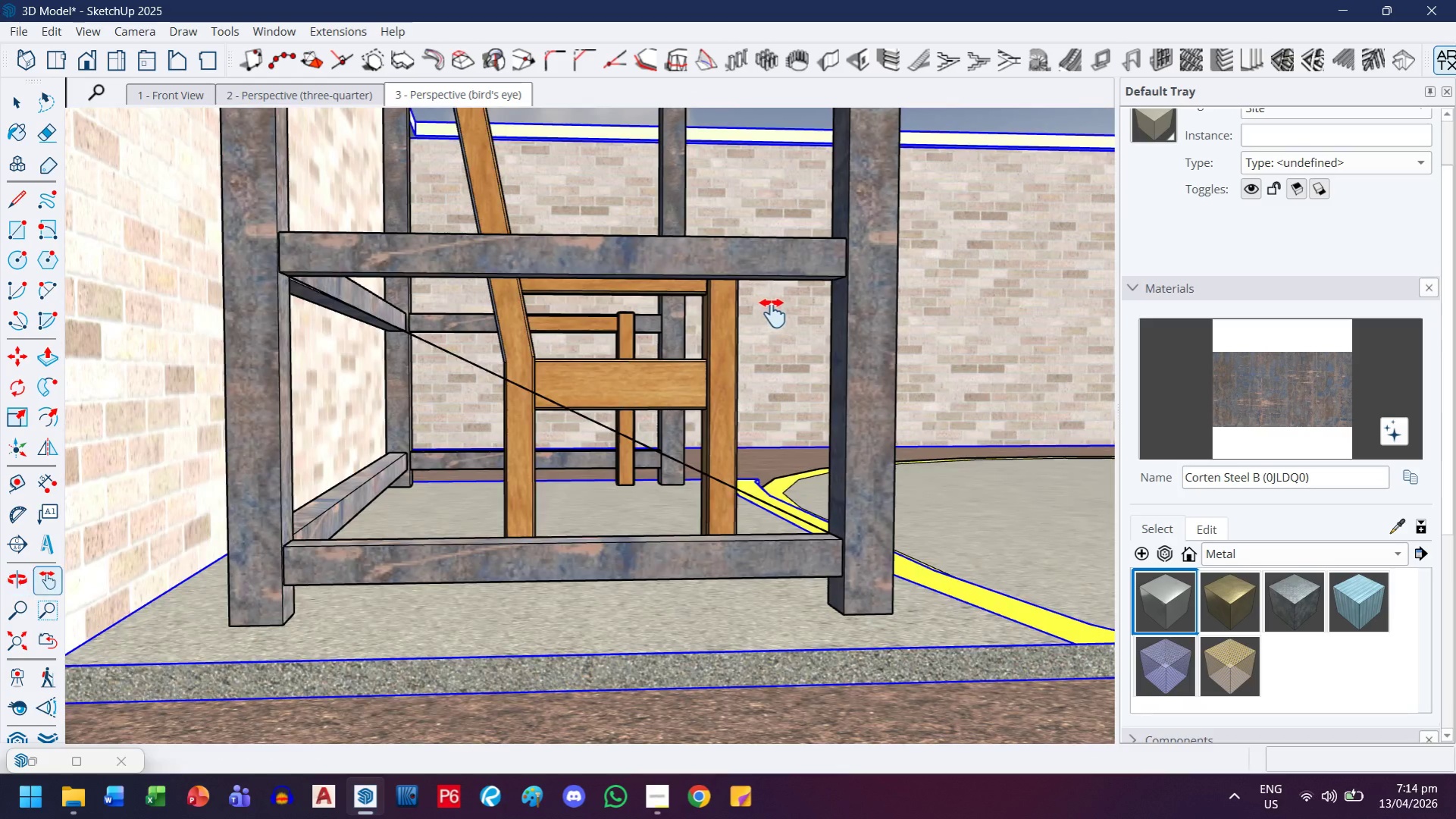 
scroll: coordinate [838, 300], scroll_direction: down, amount: 14.0
 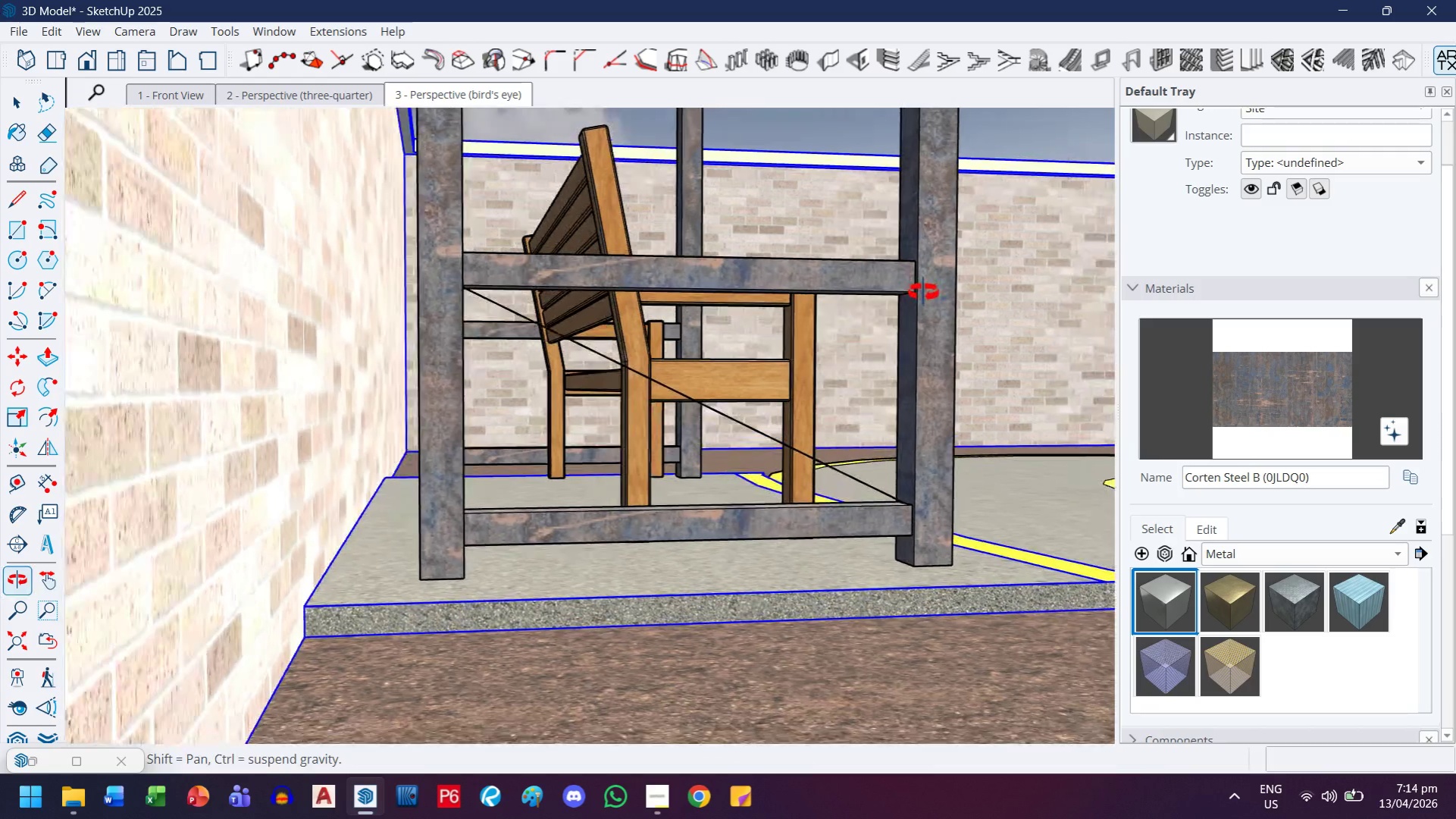 
key(Escape)
 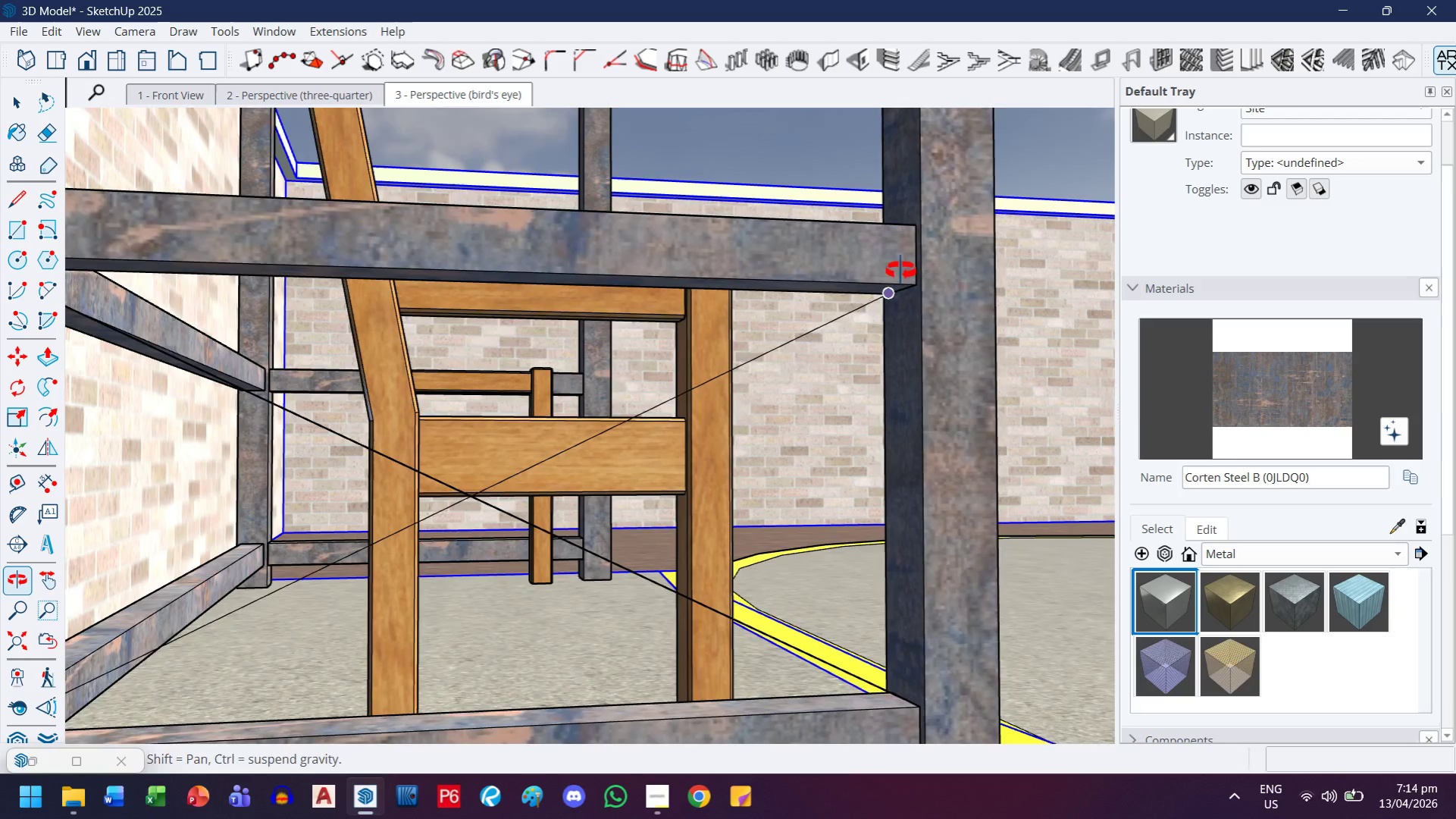 
scroll: coordinate [890, 302], scroll_direction: up, amount: 11.0
 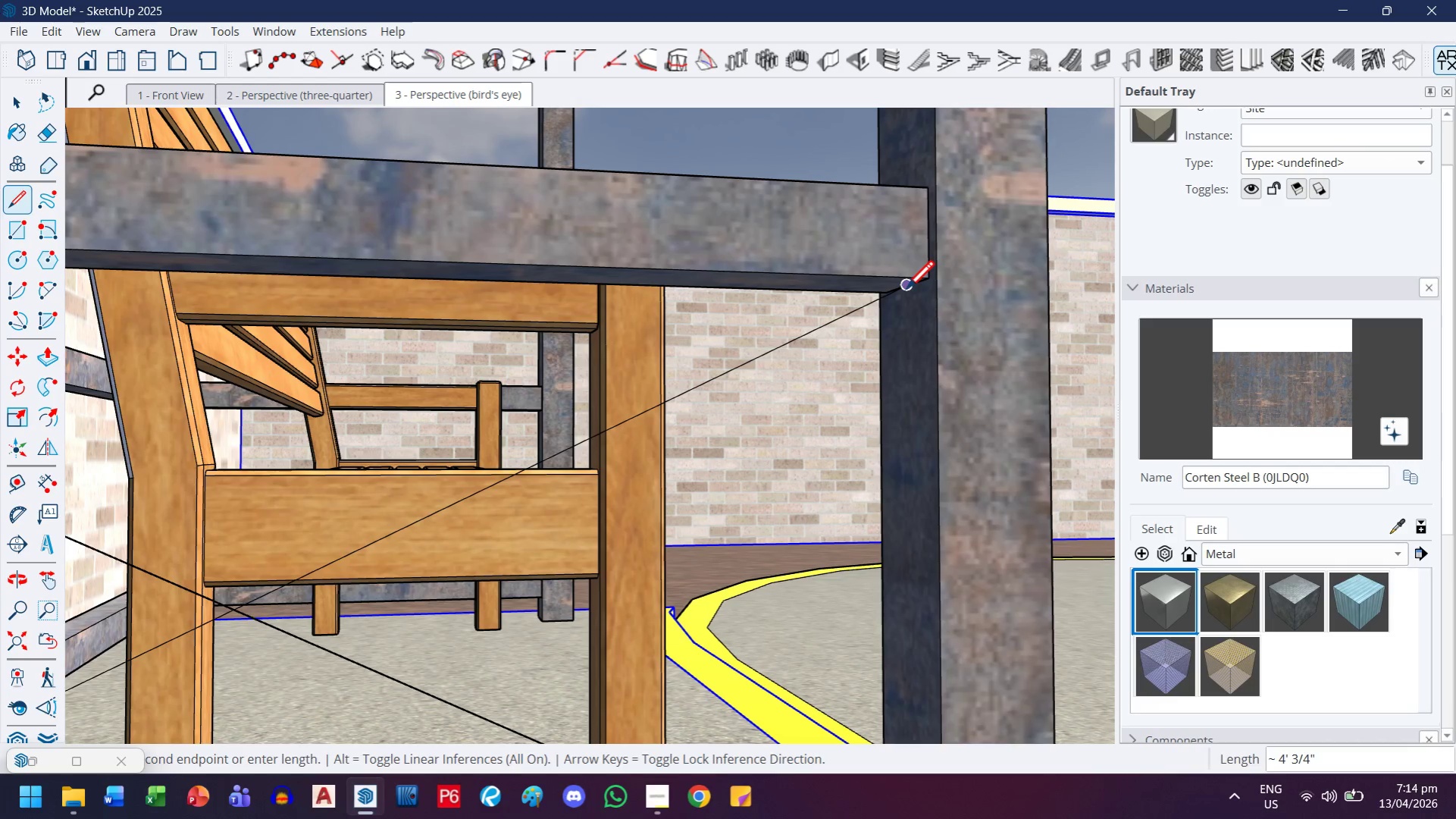 
left_click([905, 291])
 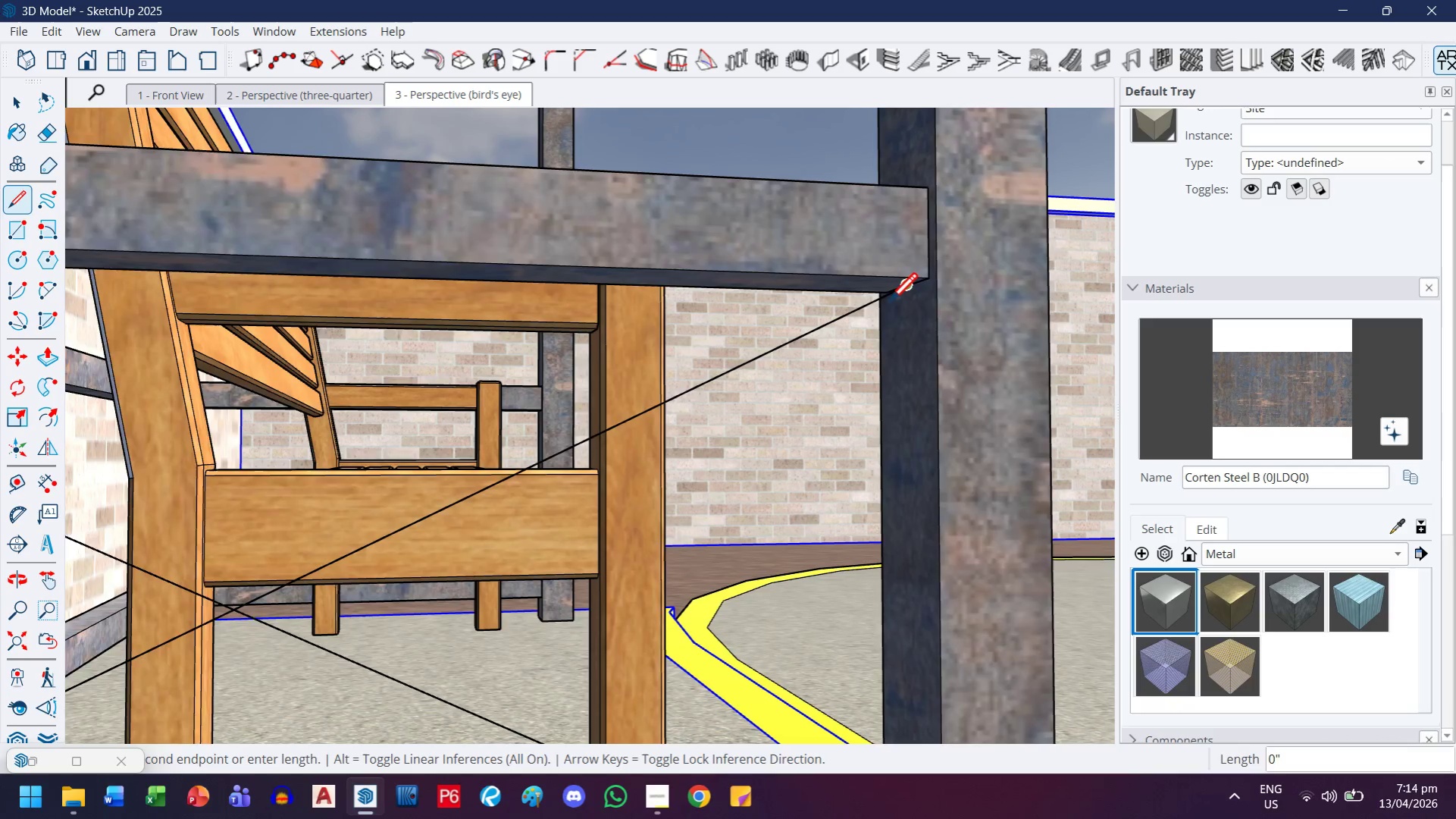 
scroll: coordinate [726, 366], scroll_direction: down, amount: 13.0
 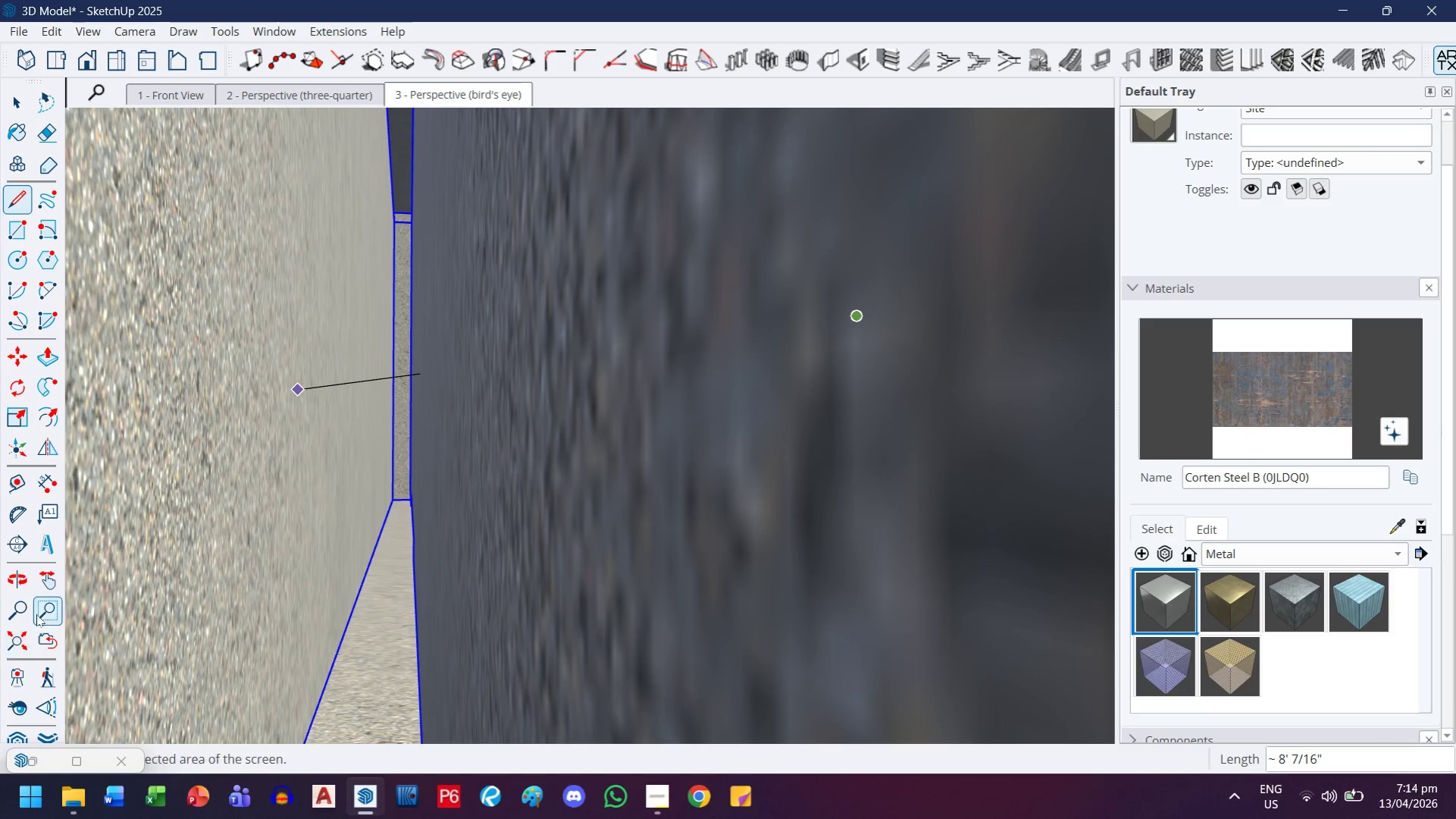 
left_click([20, 629])
 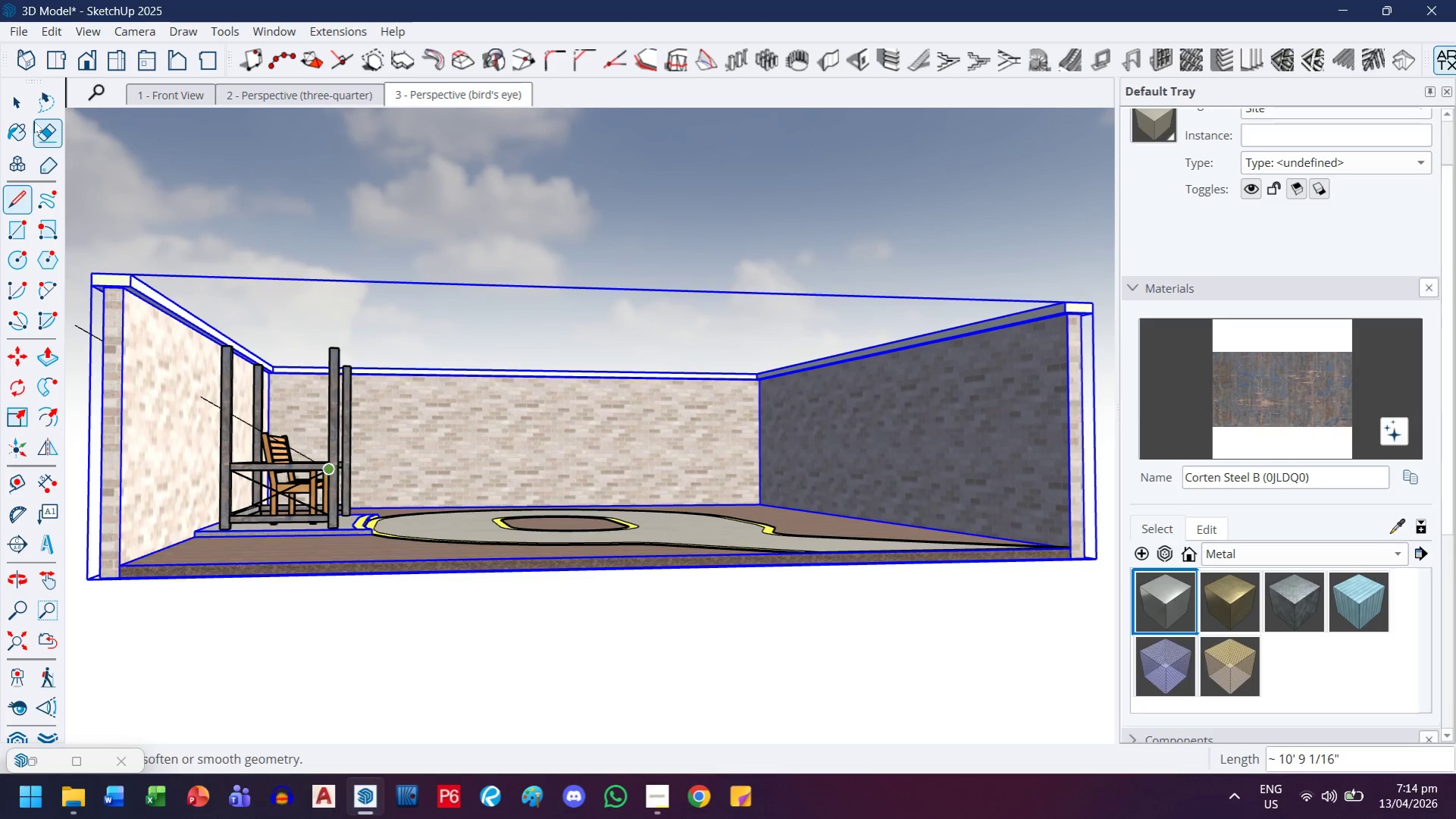 
double_click([459, 233])
 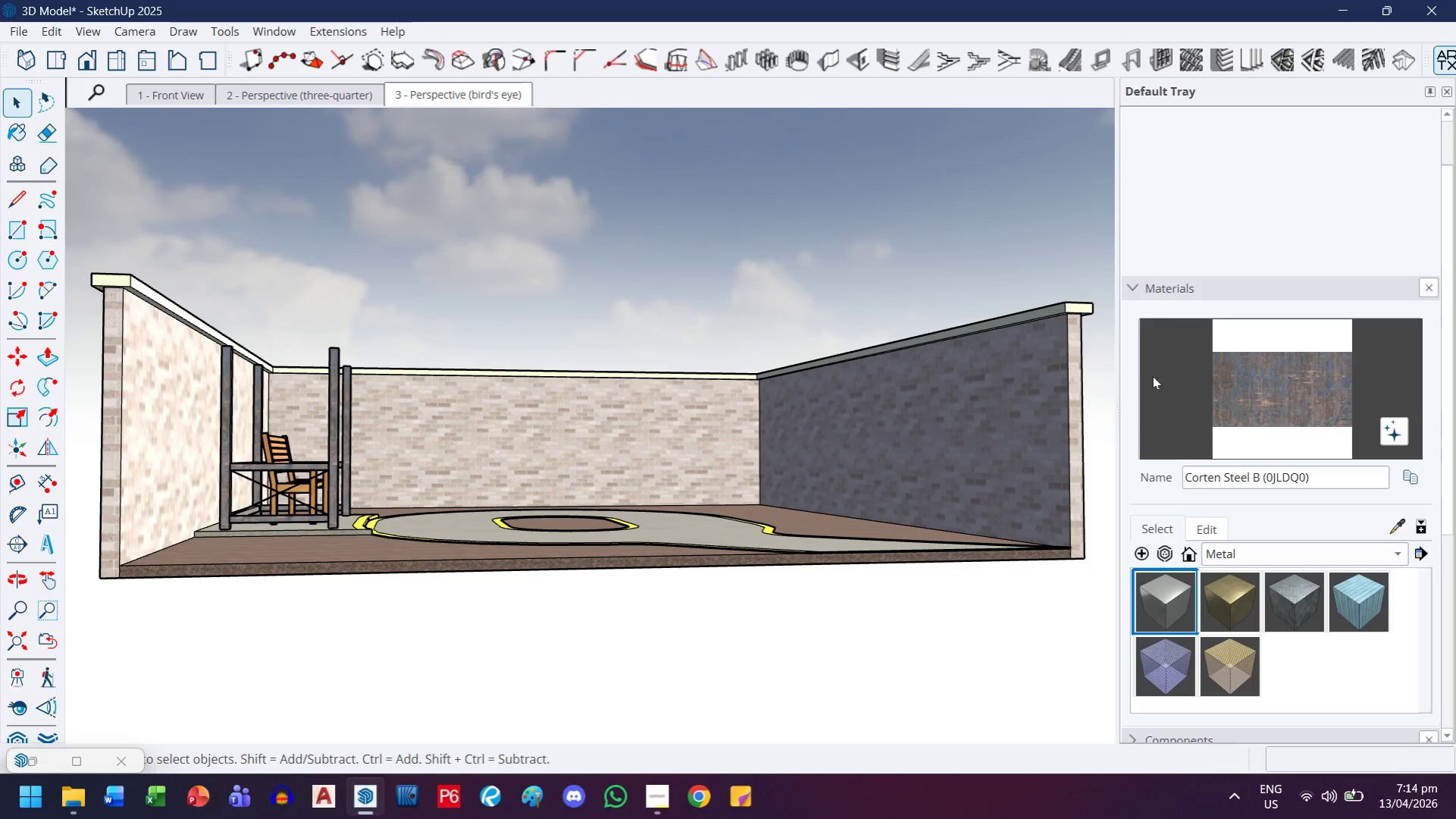 
left_click([1155, 282])
 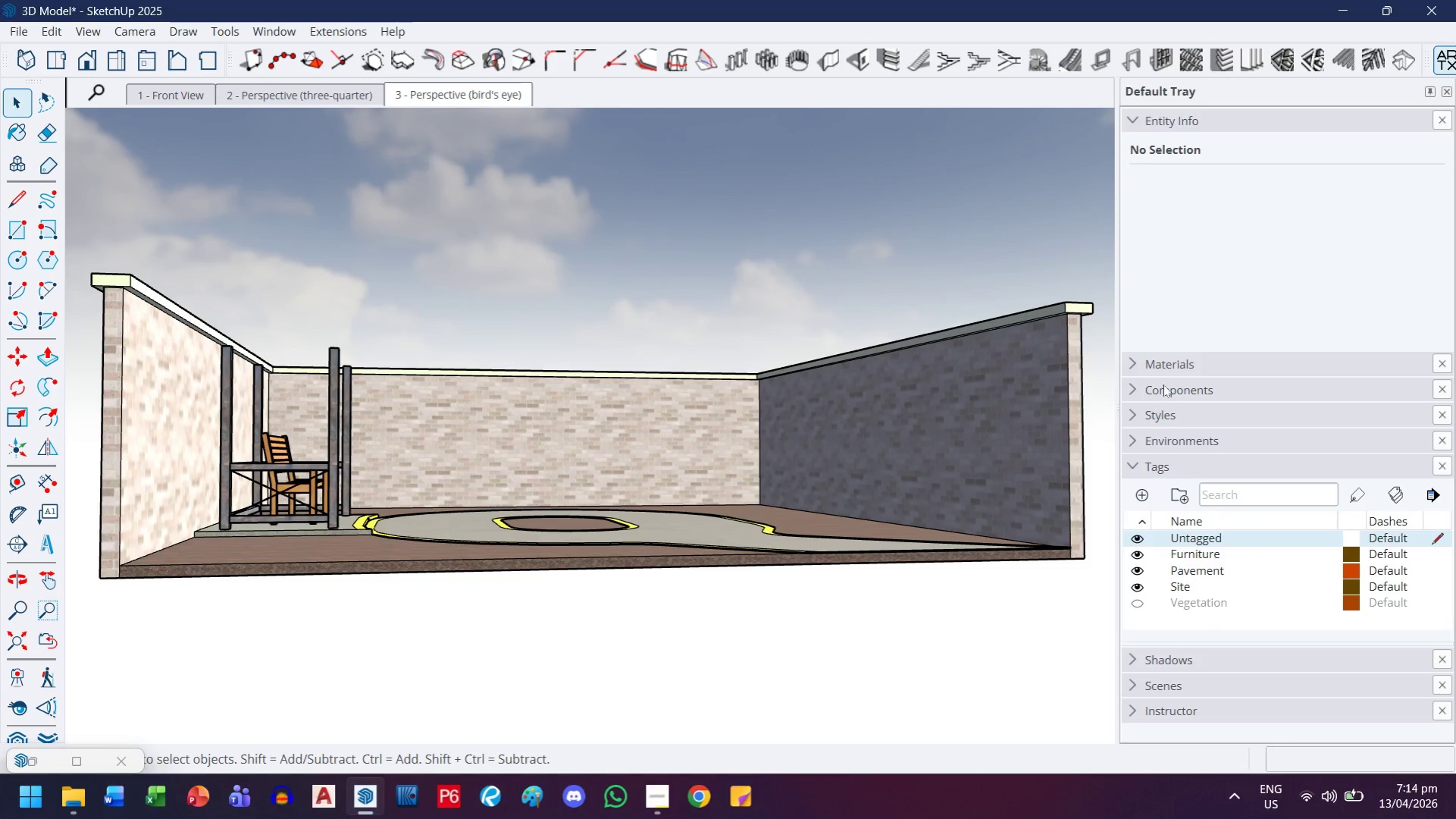 
left_click([1176, 366])
 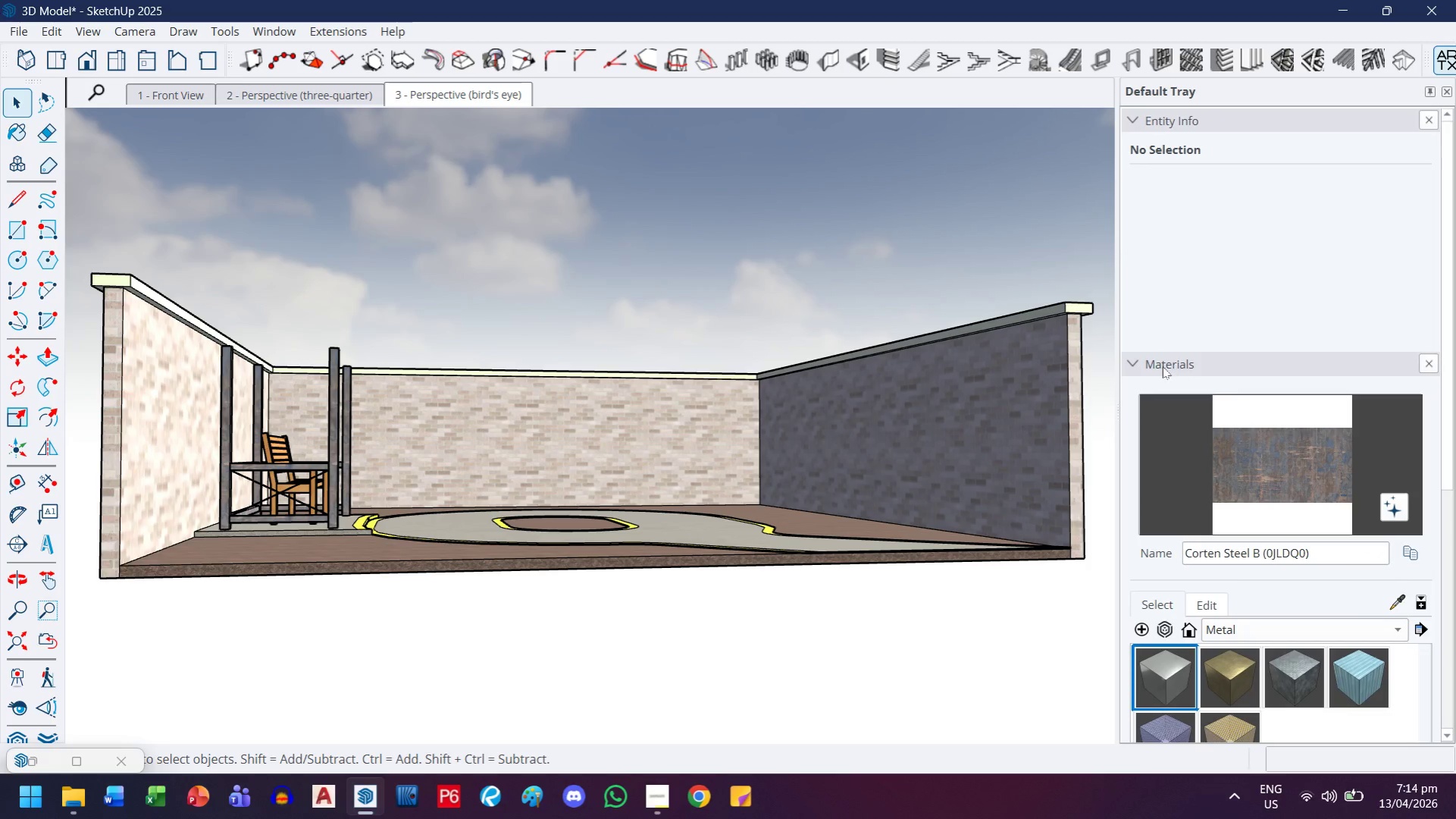 
left_click([1160, 366])
 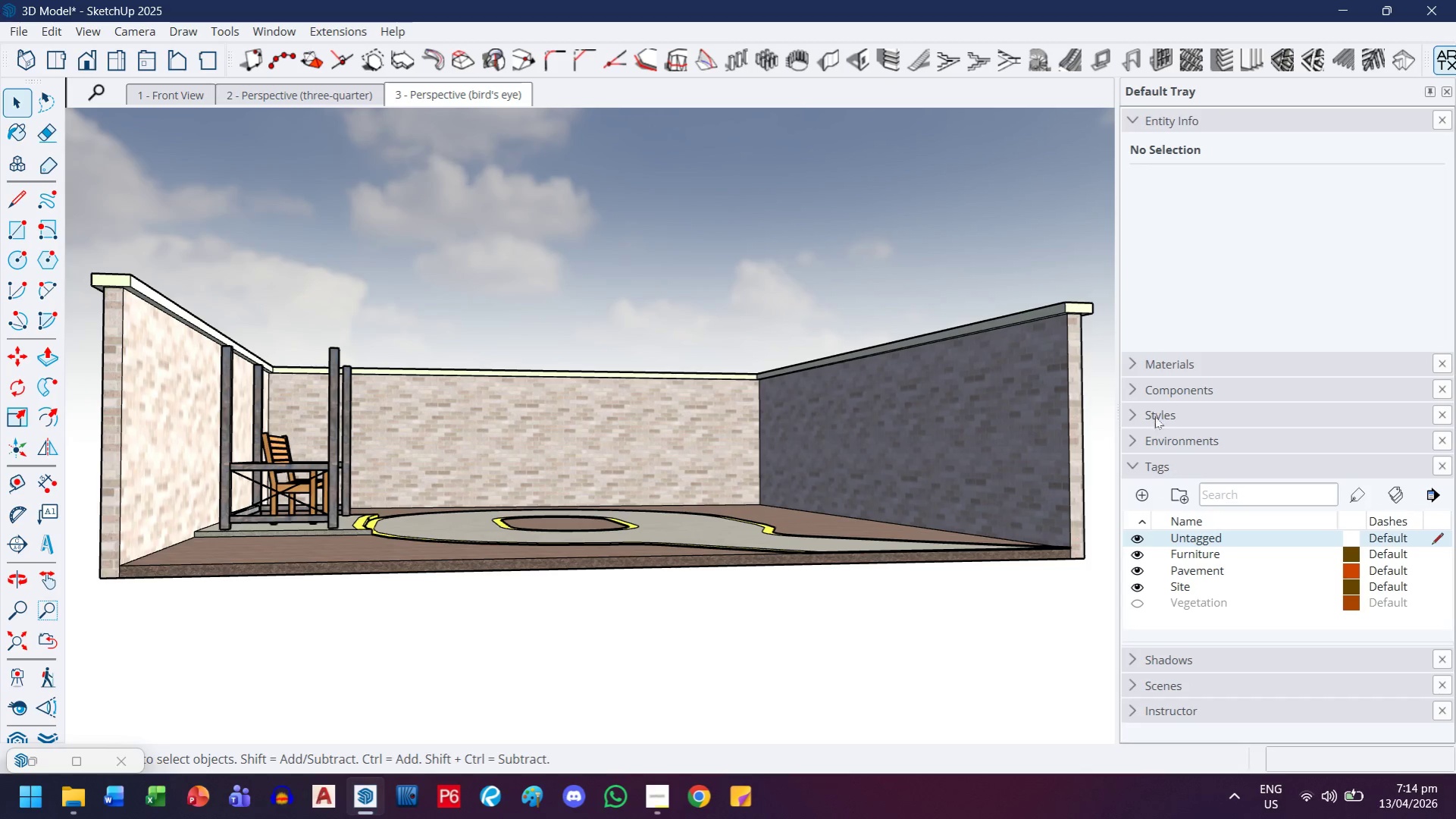 
left_click([1154, 412])
 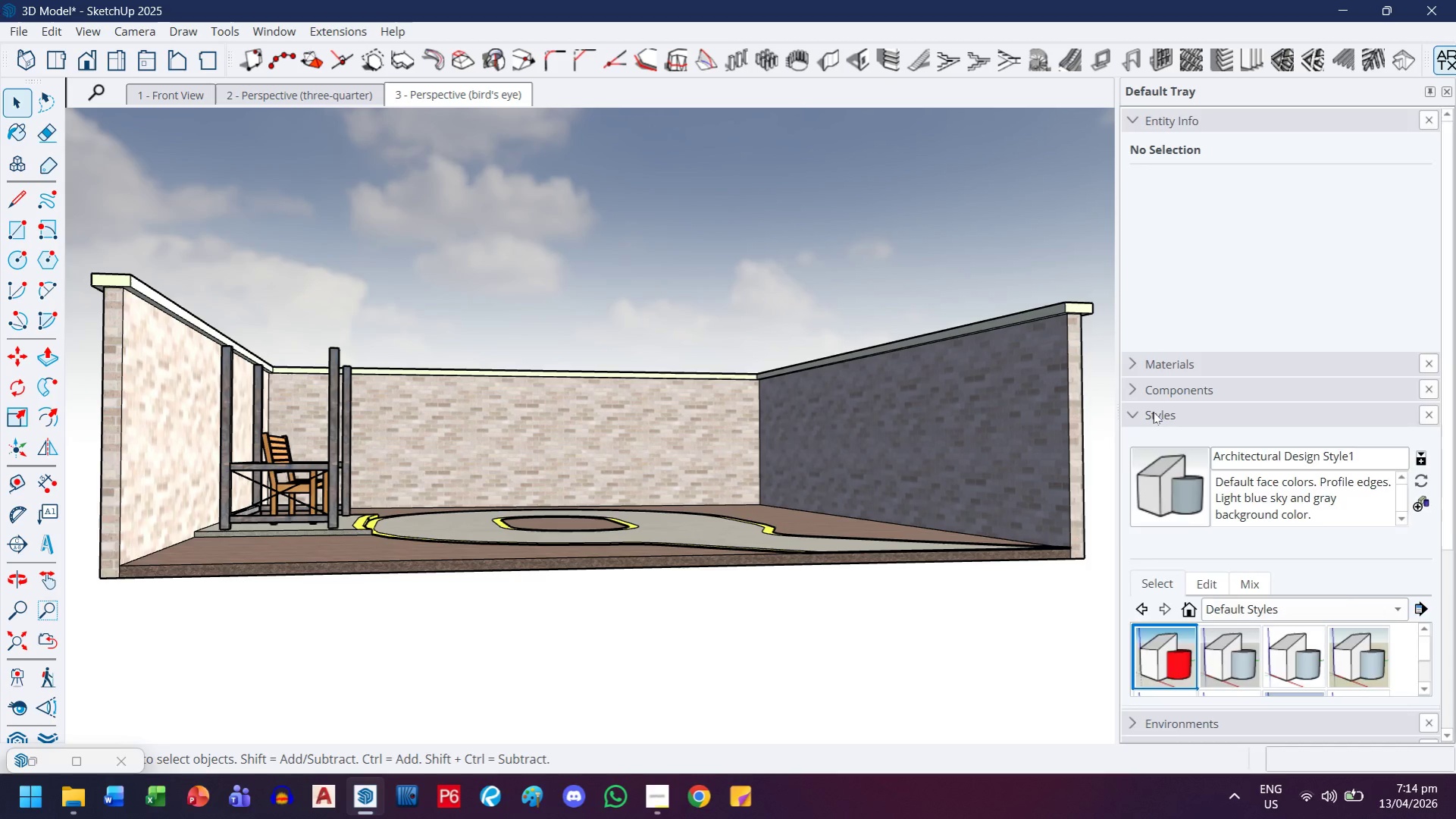 
left_click([1153, 412])
 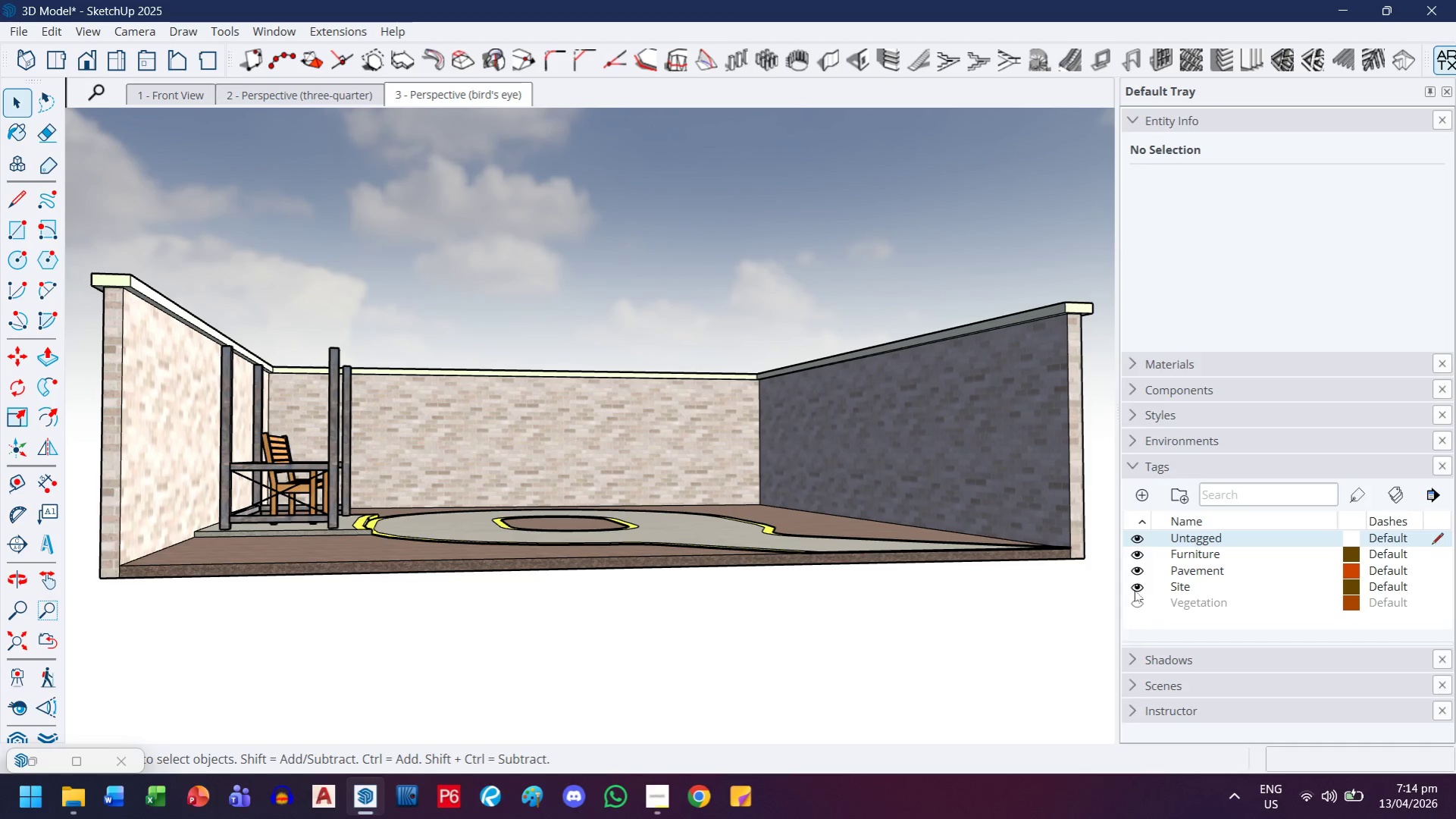 
left_click([1134, 585])
 